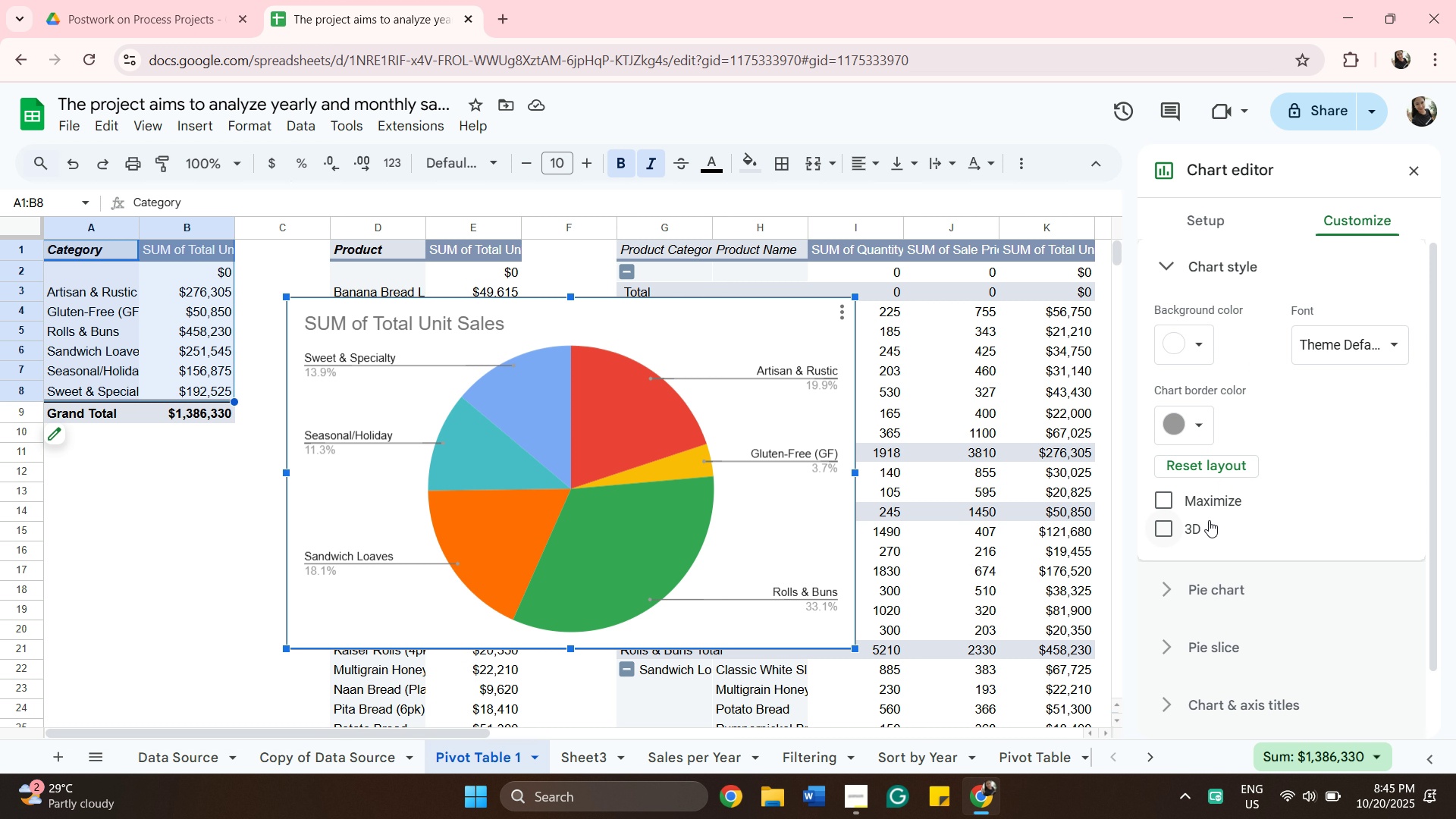 
scroll: coordinate [1234, 505], scroll_direction: down, amount: 1.0
 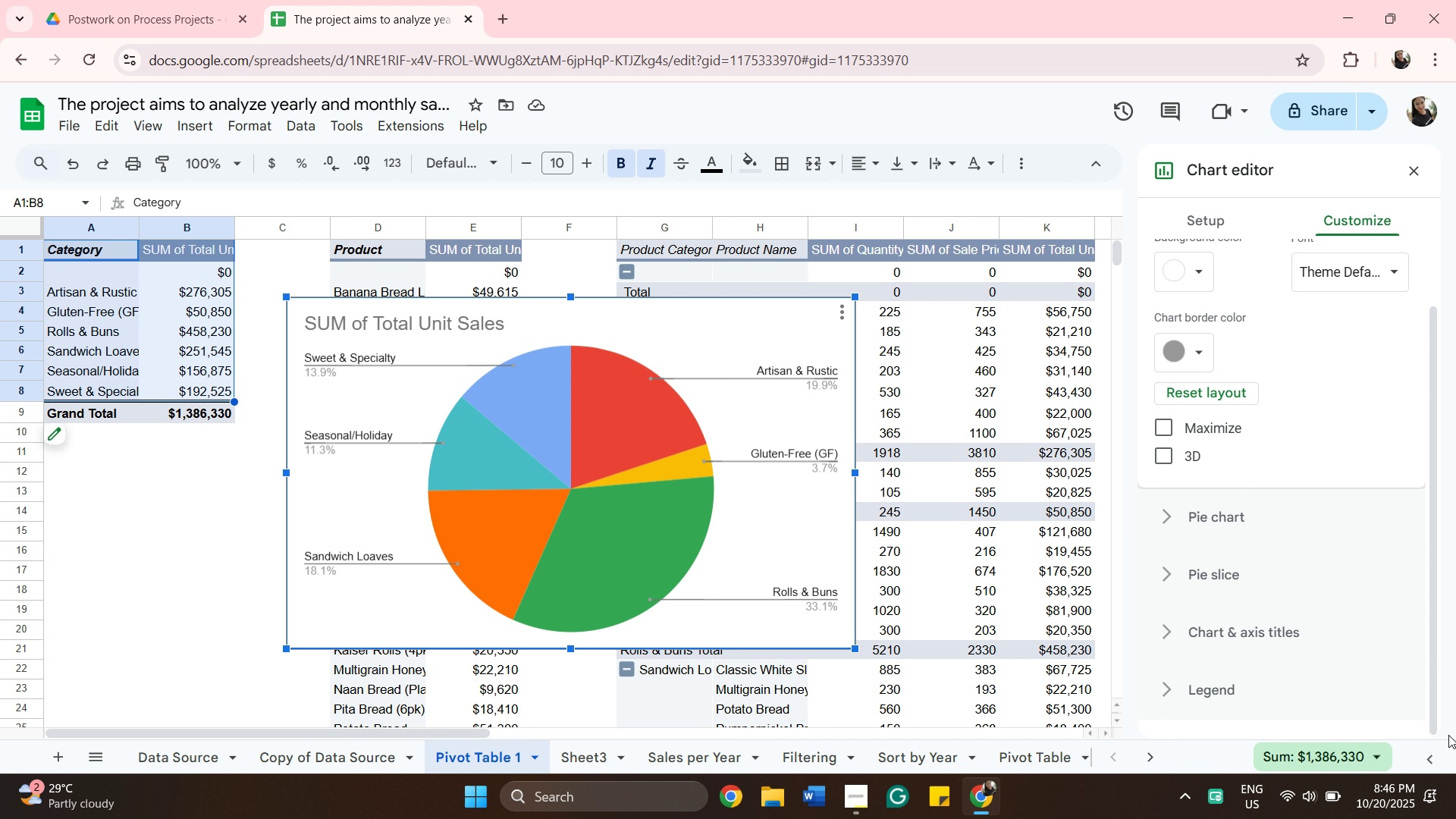 
wait(6.88)
 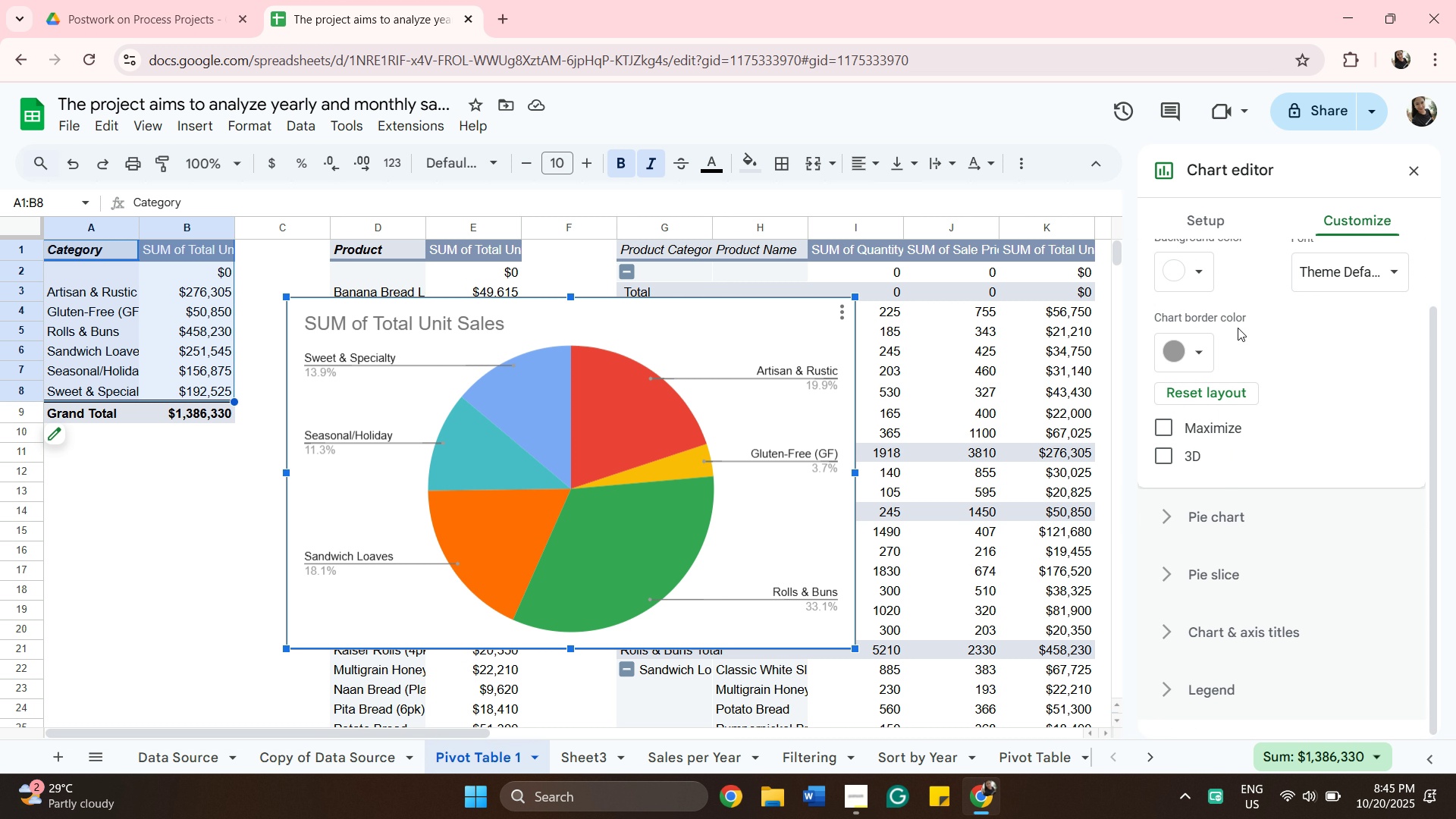 
scroll: coordinate [1329, 328], scroll_direction: up, amount: 6.0
 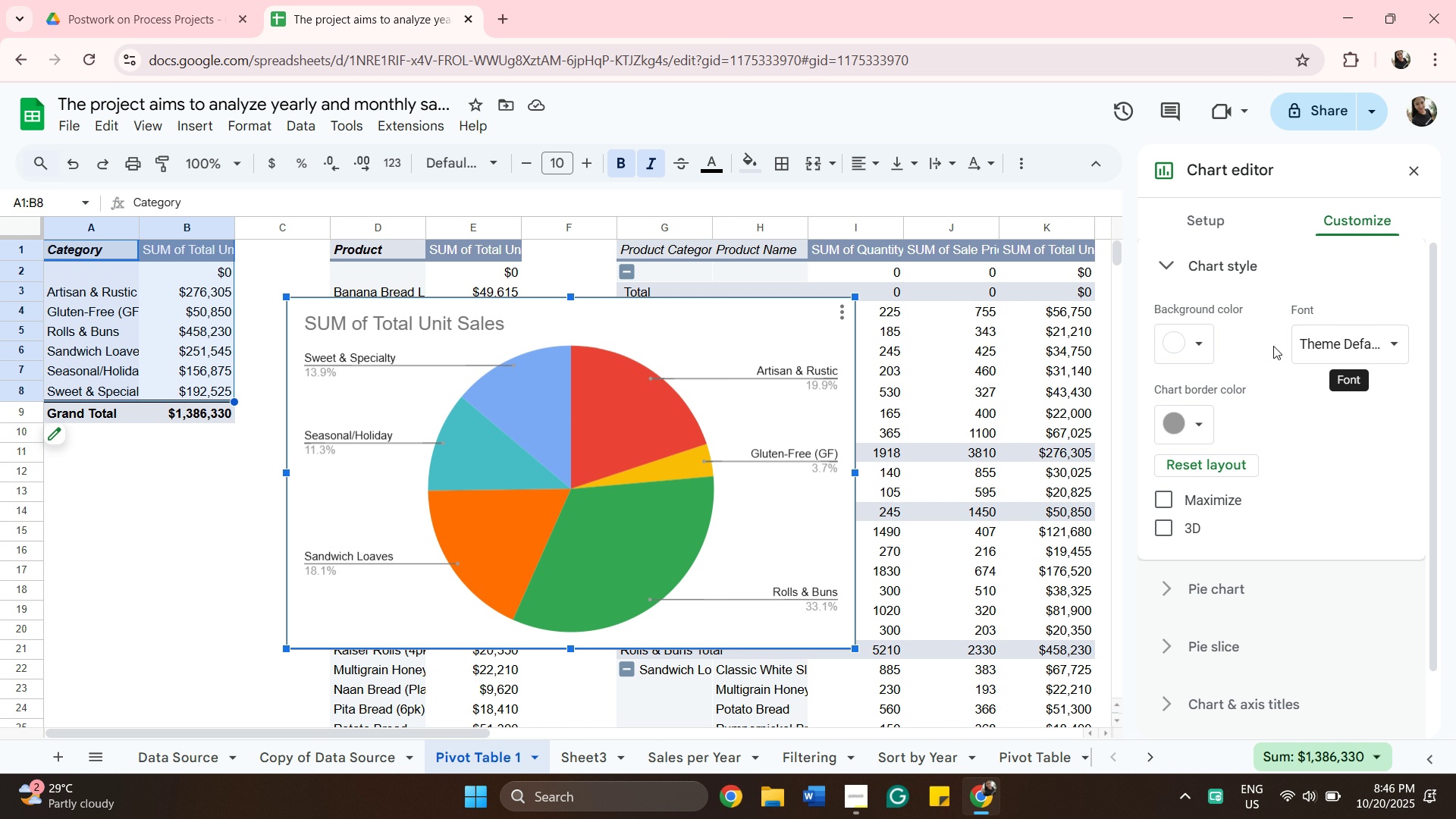 
scroll: coordinate [1283, 366], scroll_direction: down, amount: 1.0
 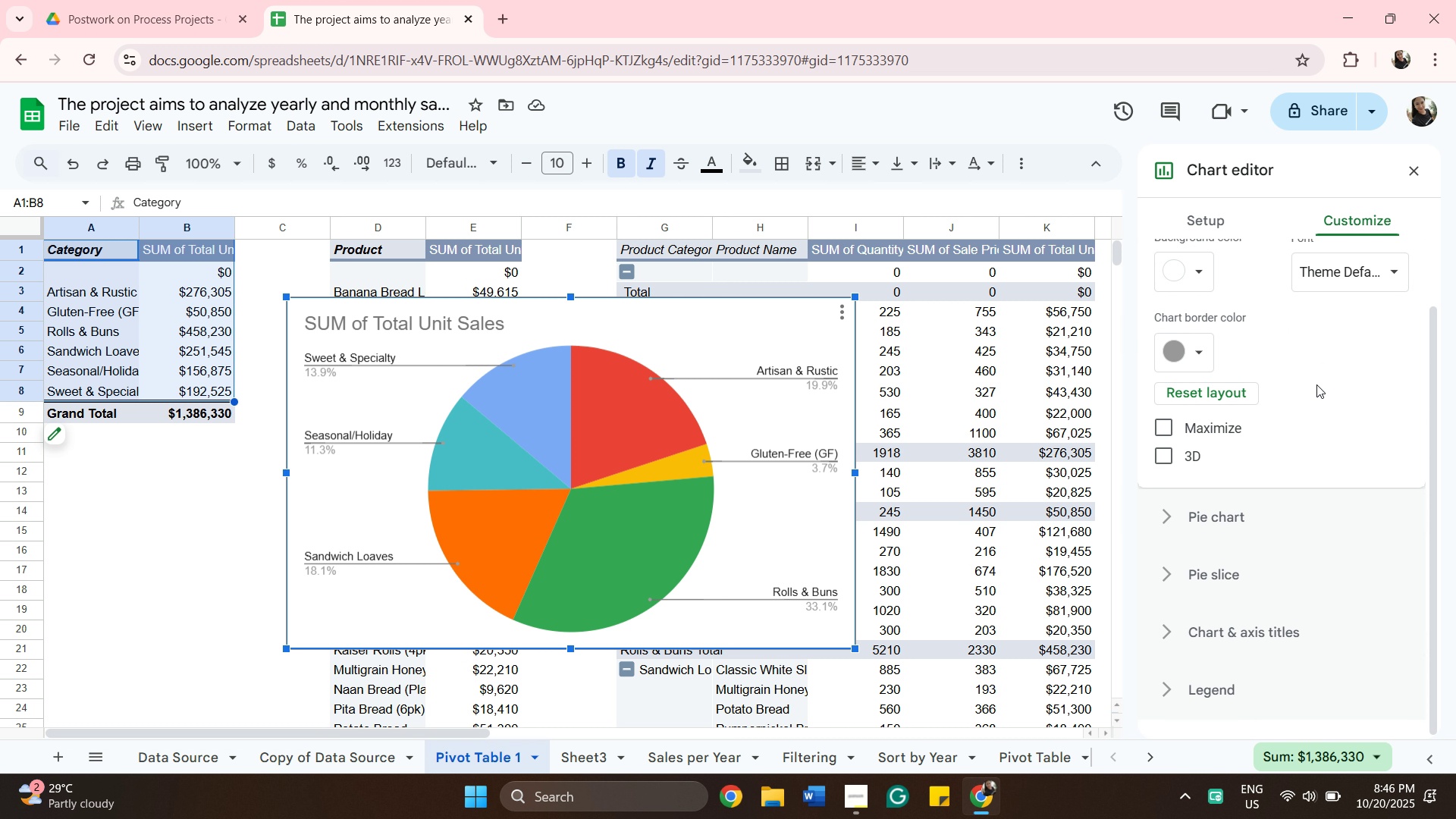 
scroll: coordinate [1313, 388], scroll_direction: up, amount: 4.0
 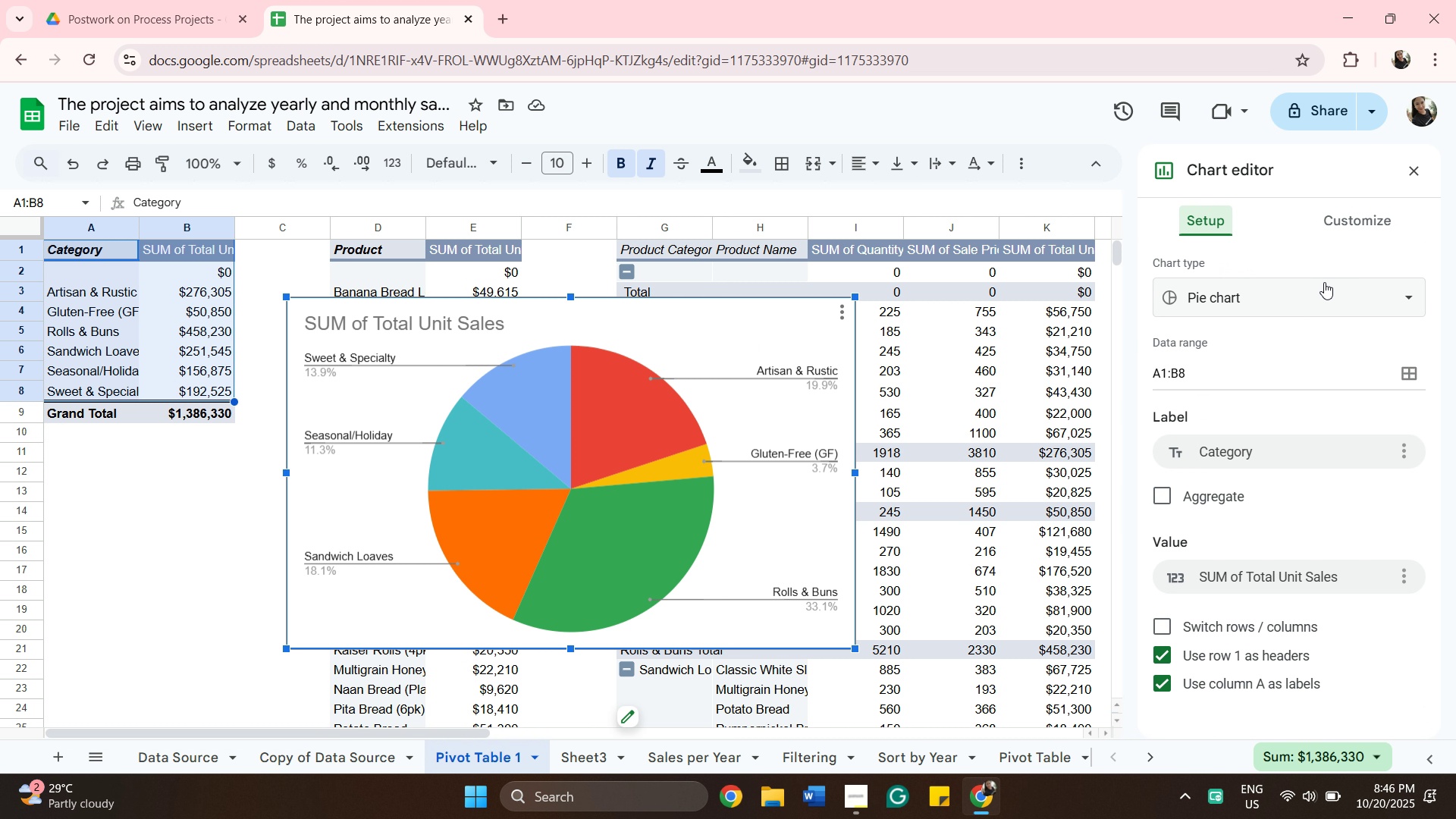 
left_click([1360, 283])
 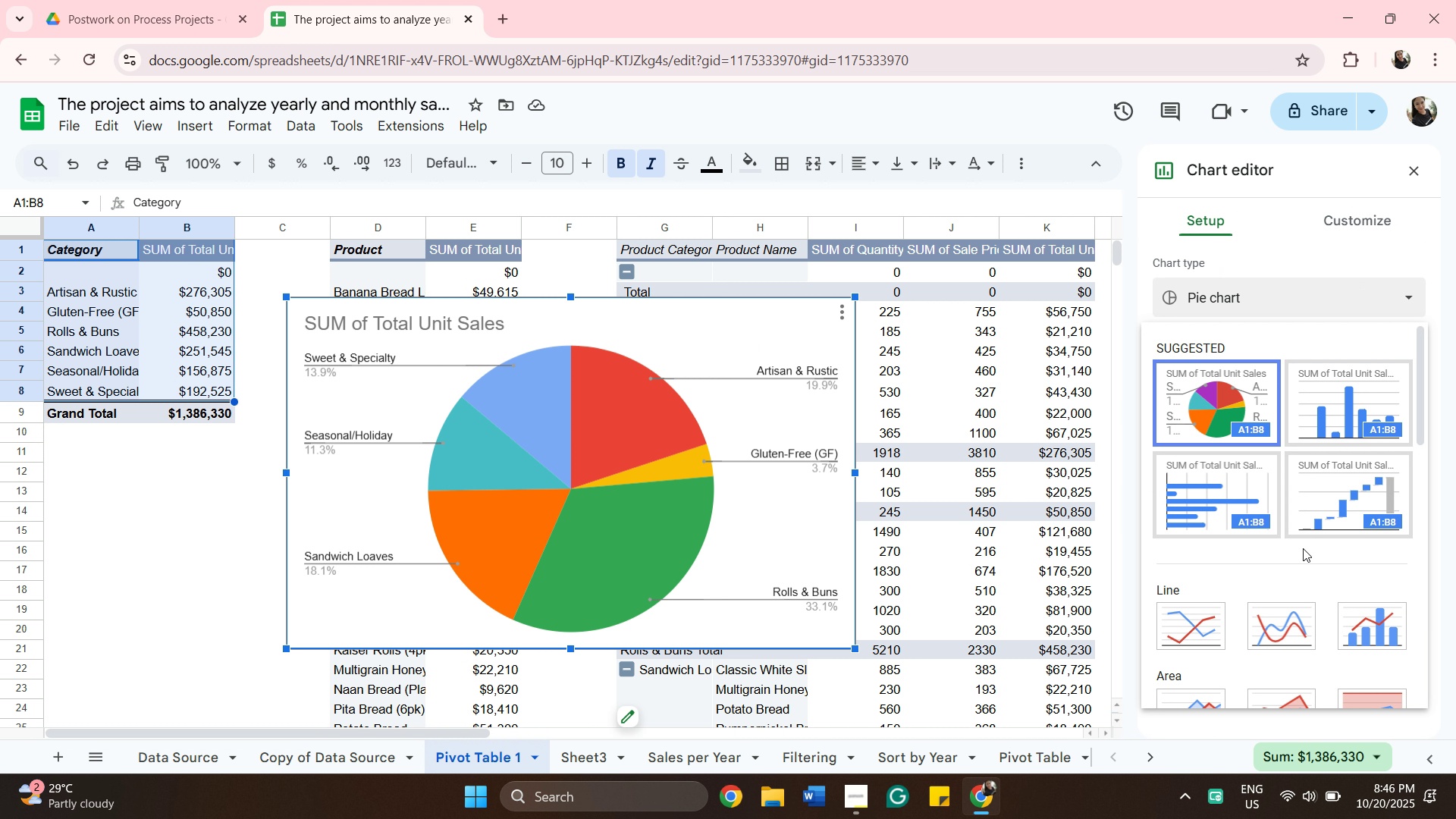 
scroll: coordinate [1303, 548], scroll_direction: down, amount: 1.0
 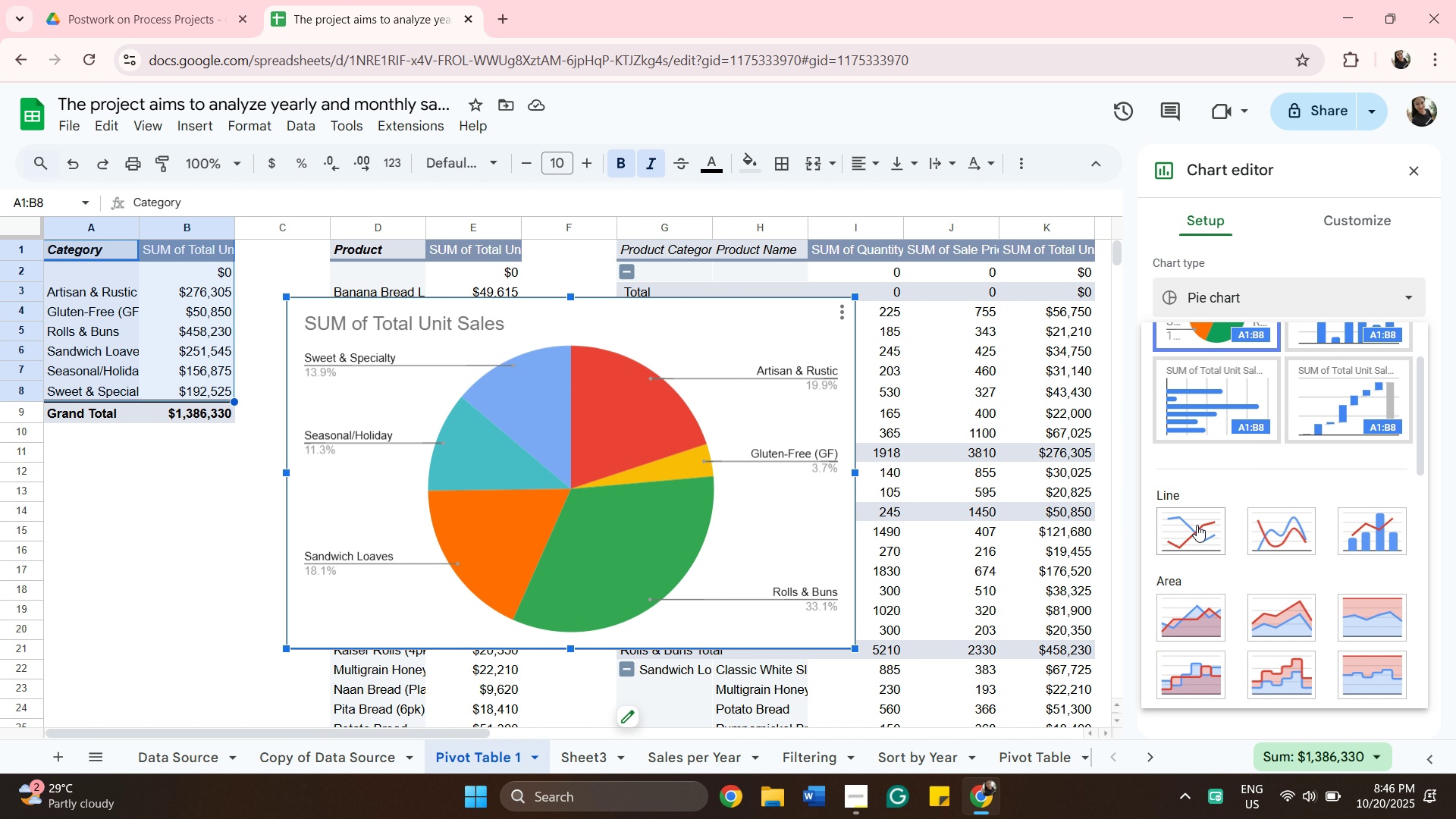 
left_click([1197, 525])
 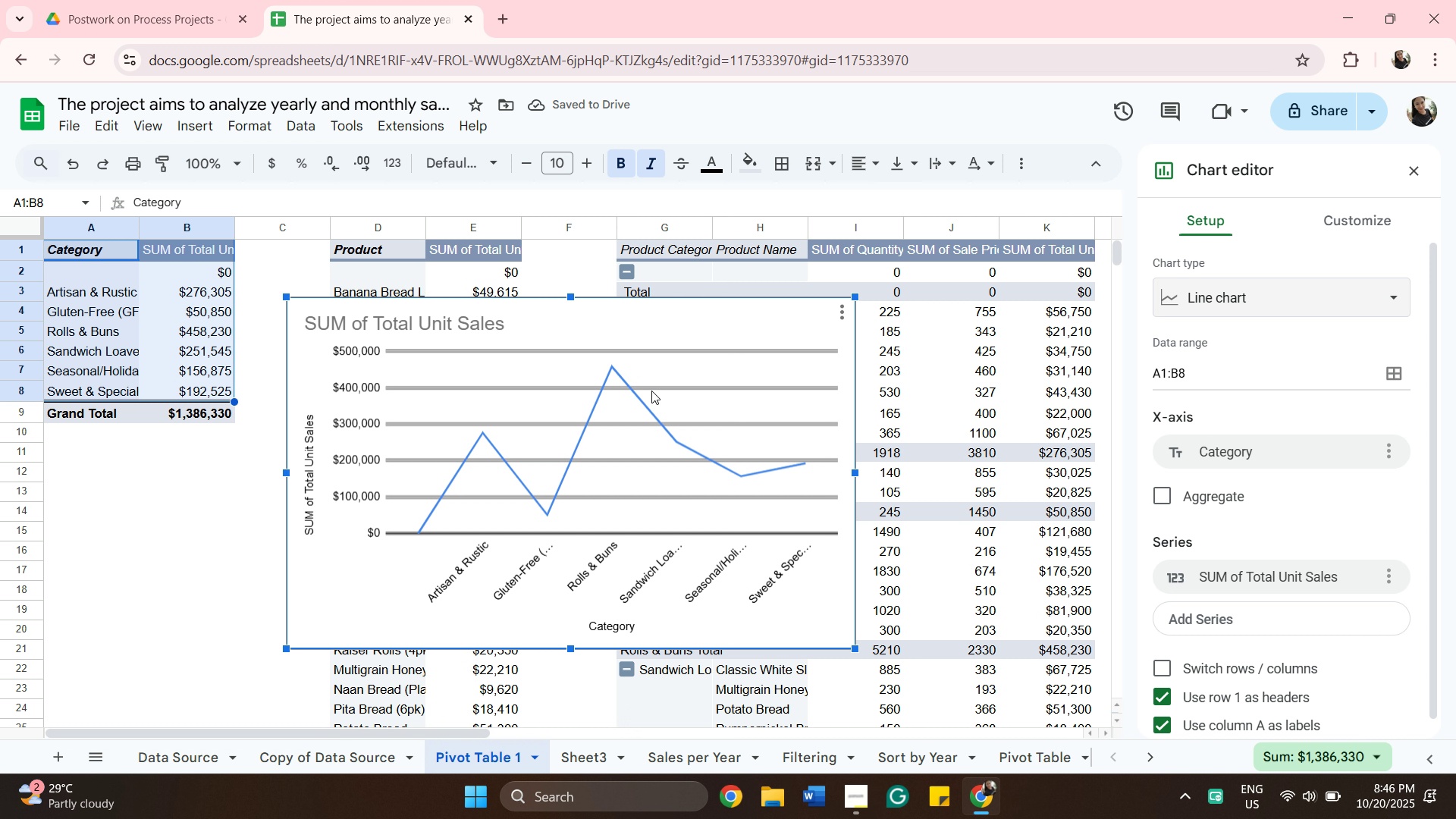 
wait(10.1)
 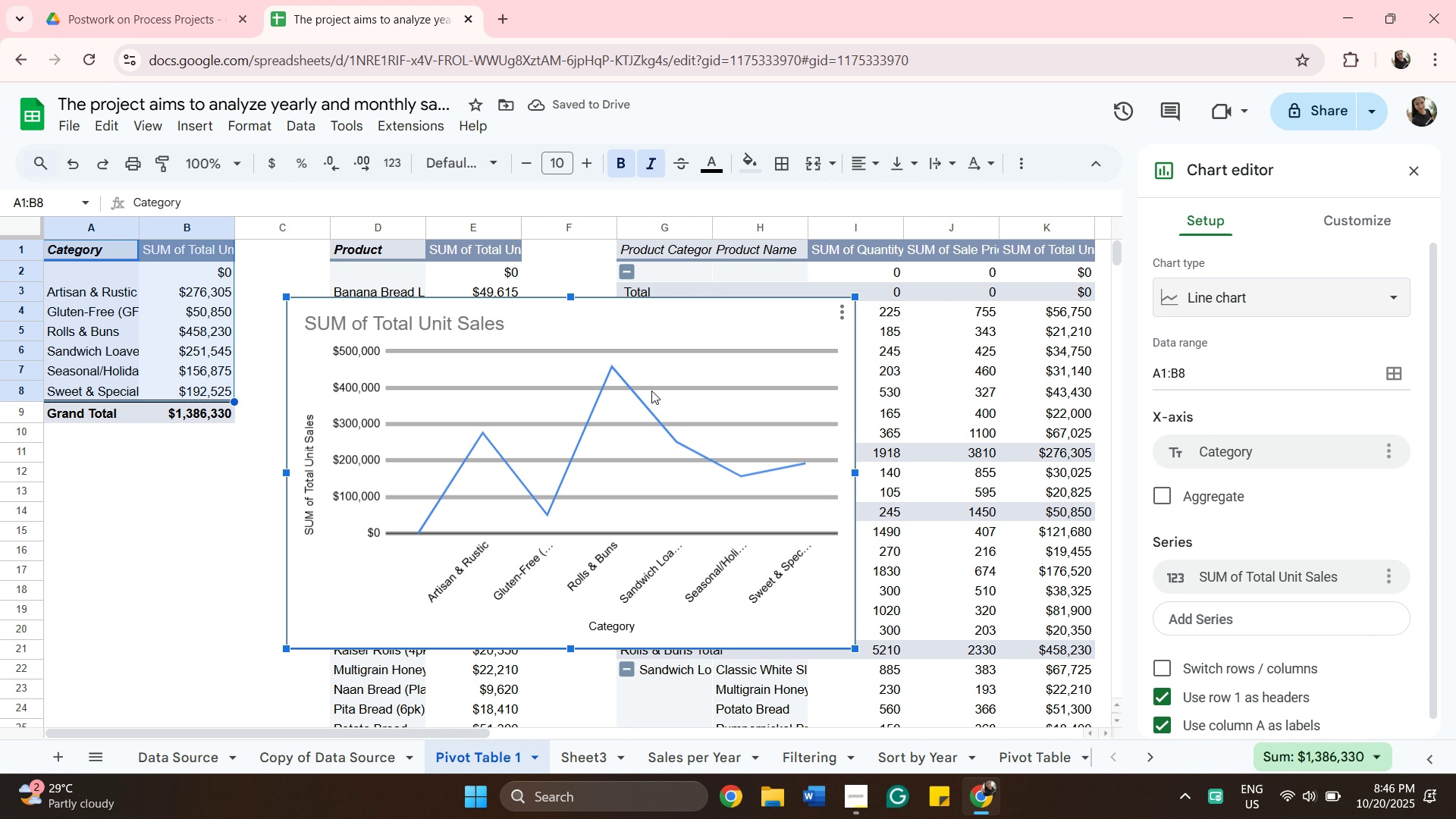 
left_click([846, 314])
 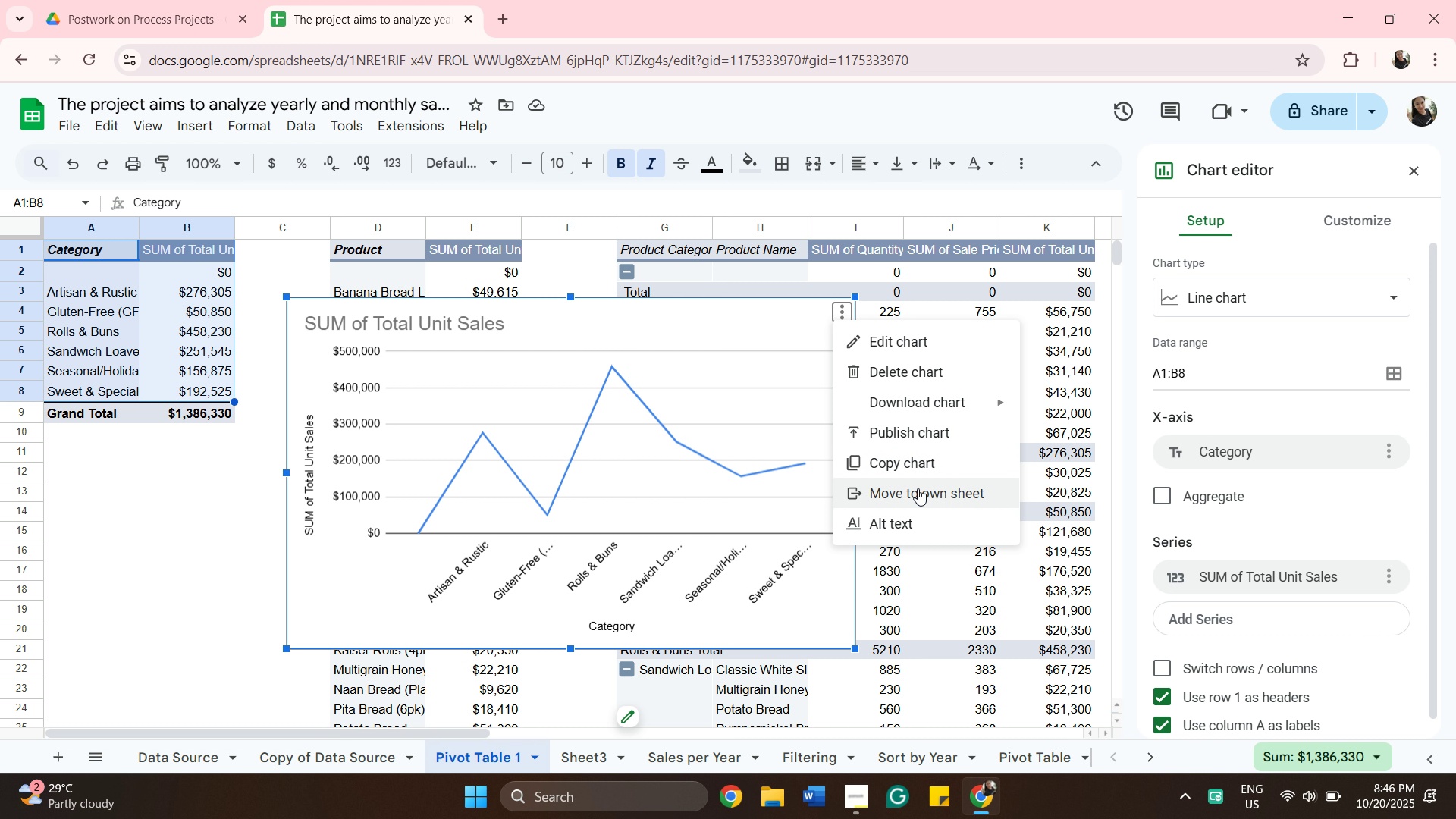 
left_click([918, 488])
 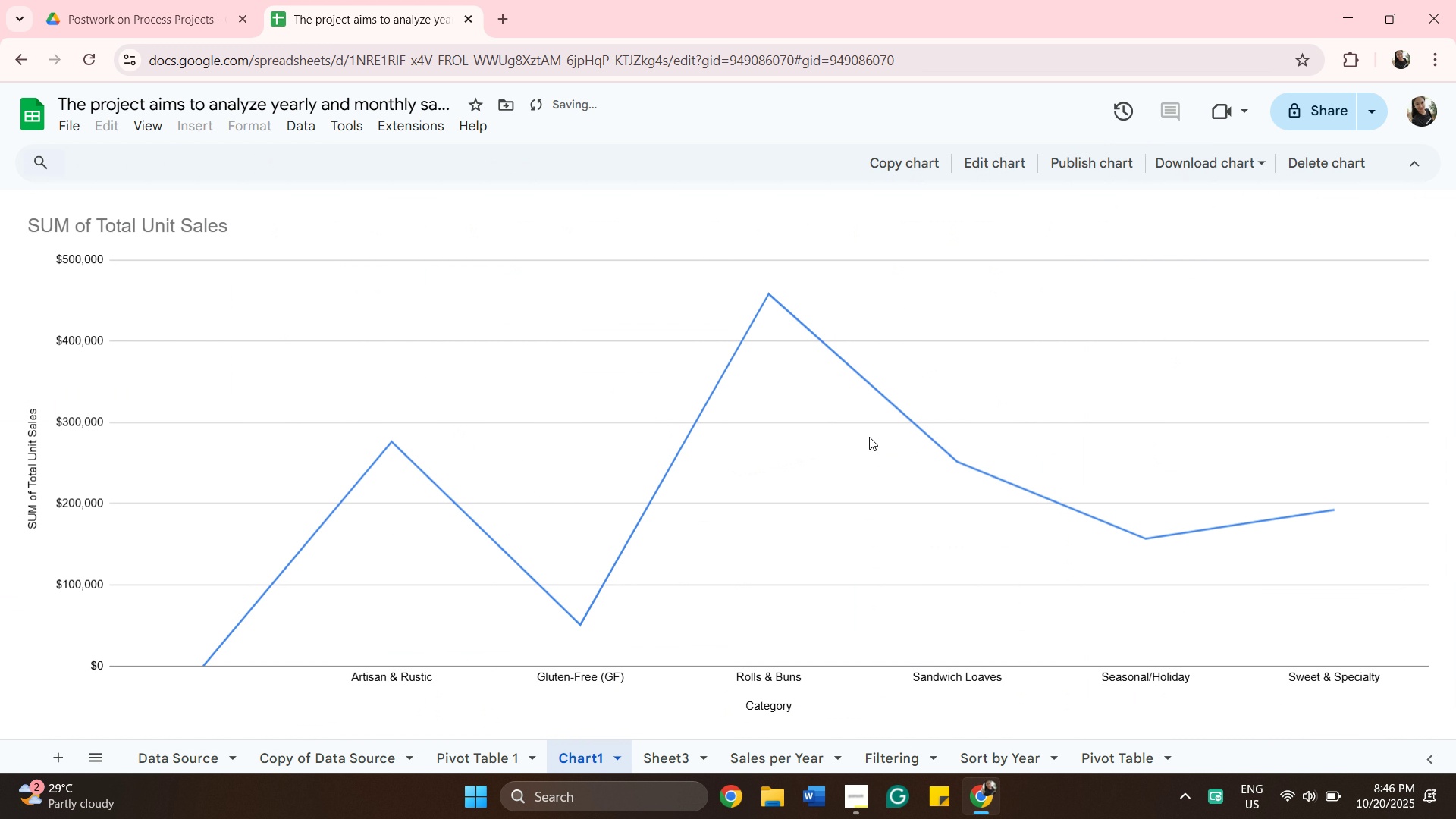 
scroll: coordinate [890, 522], scroll_direction: down, amount: 6.0
 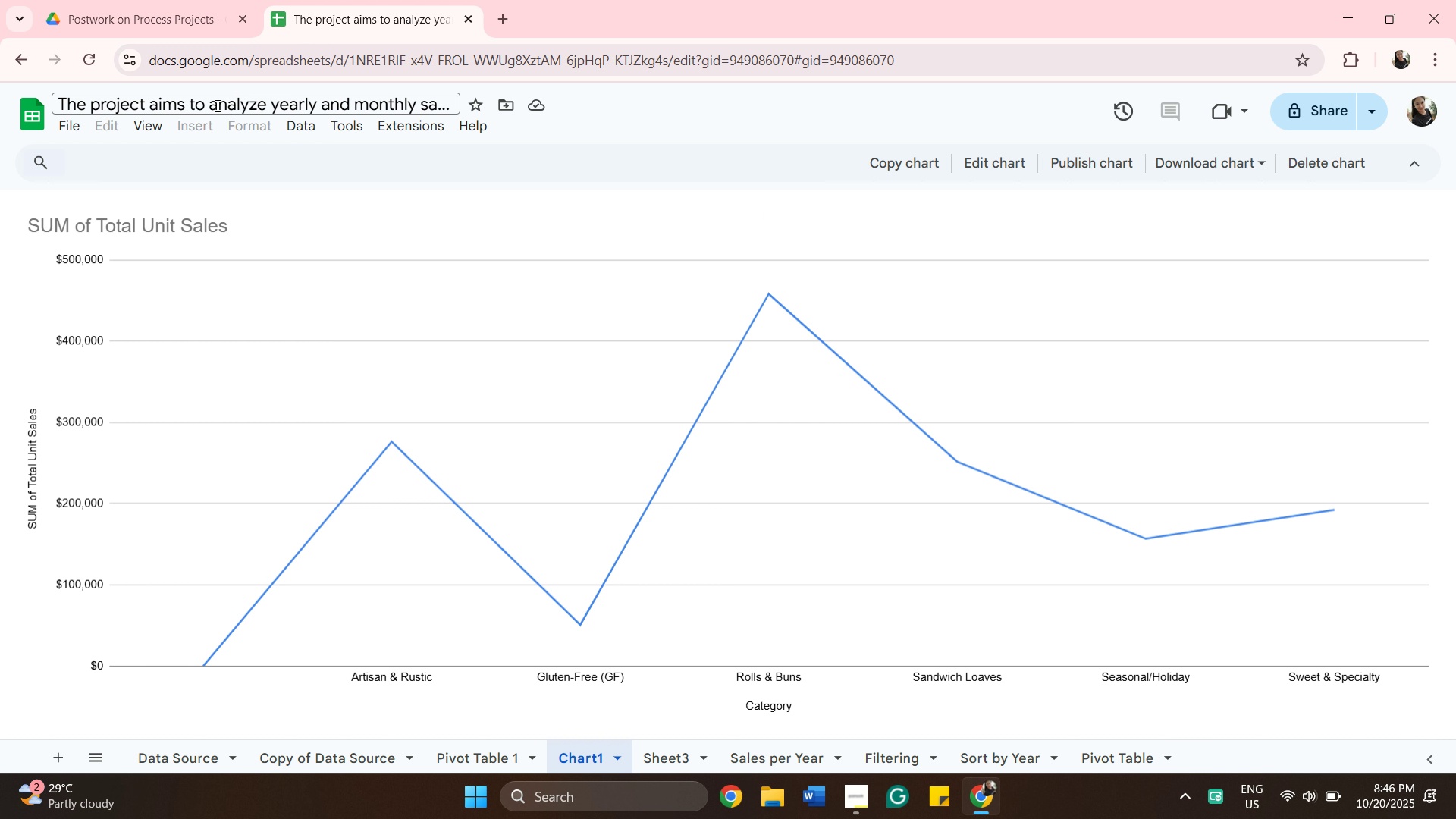 
wait(31.52)
 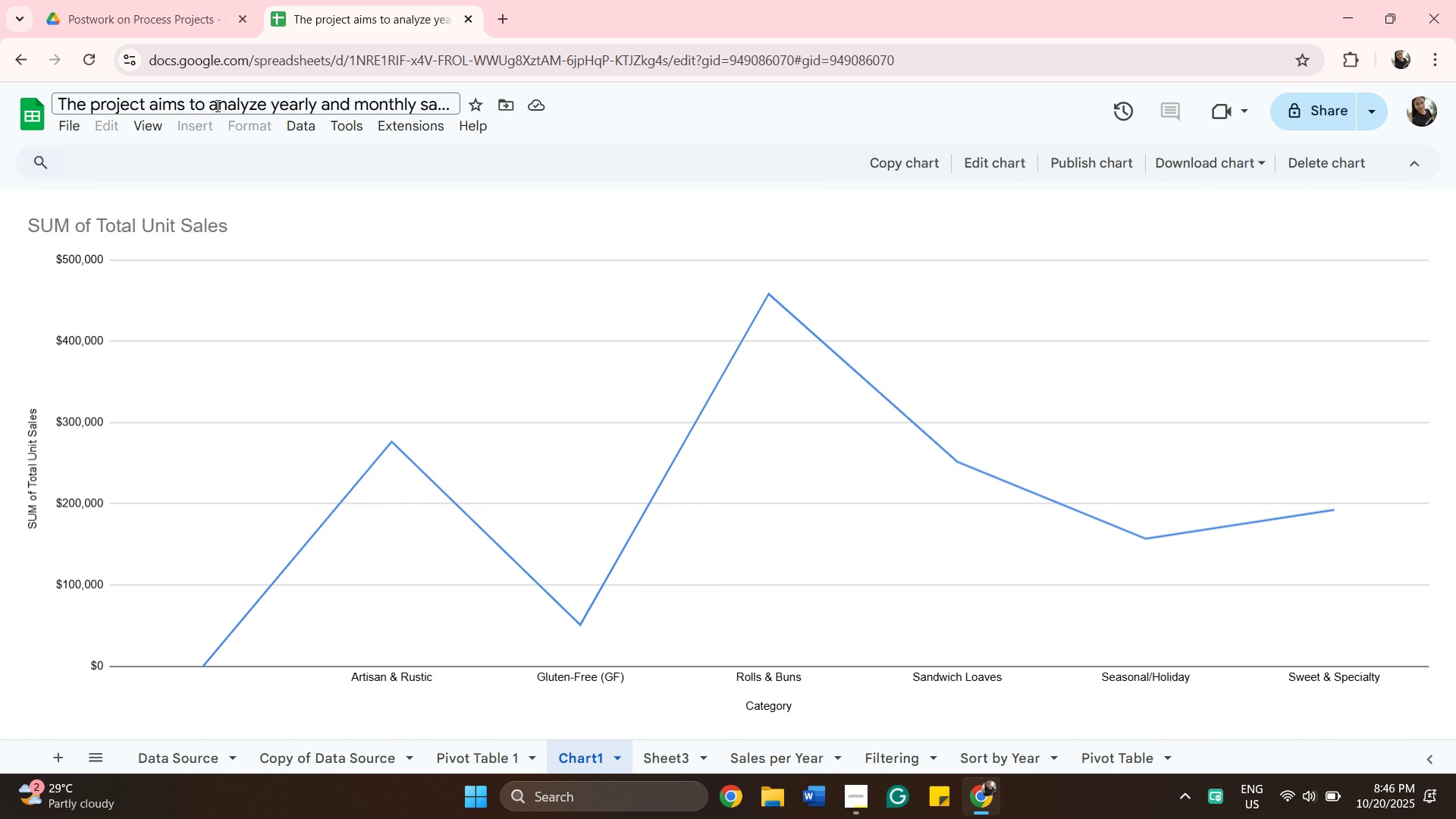 
left_click([460, 749])
 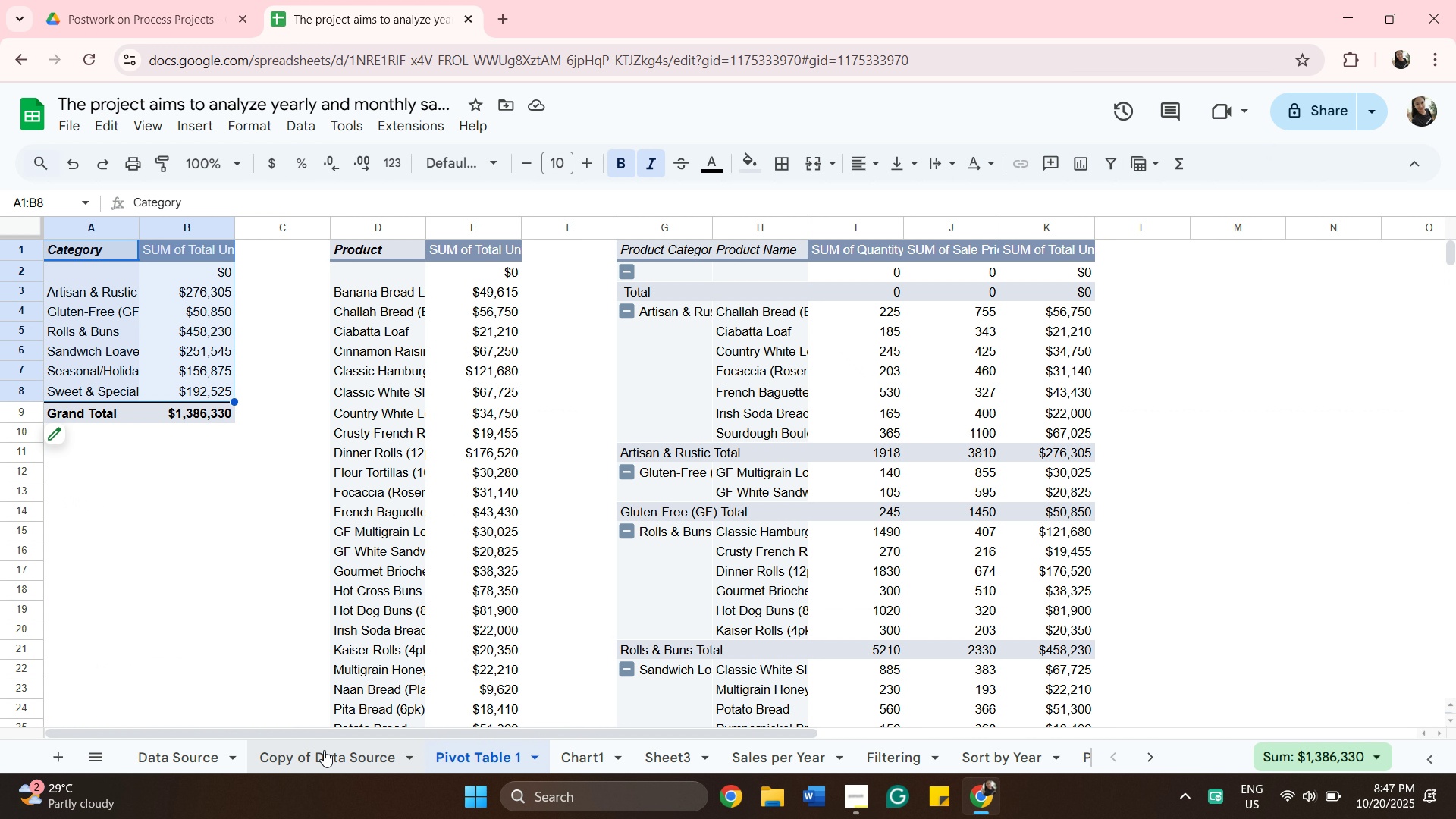 
left_click([325, 745])
 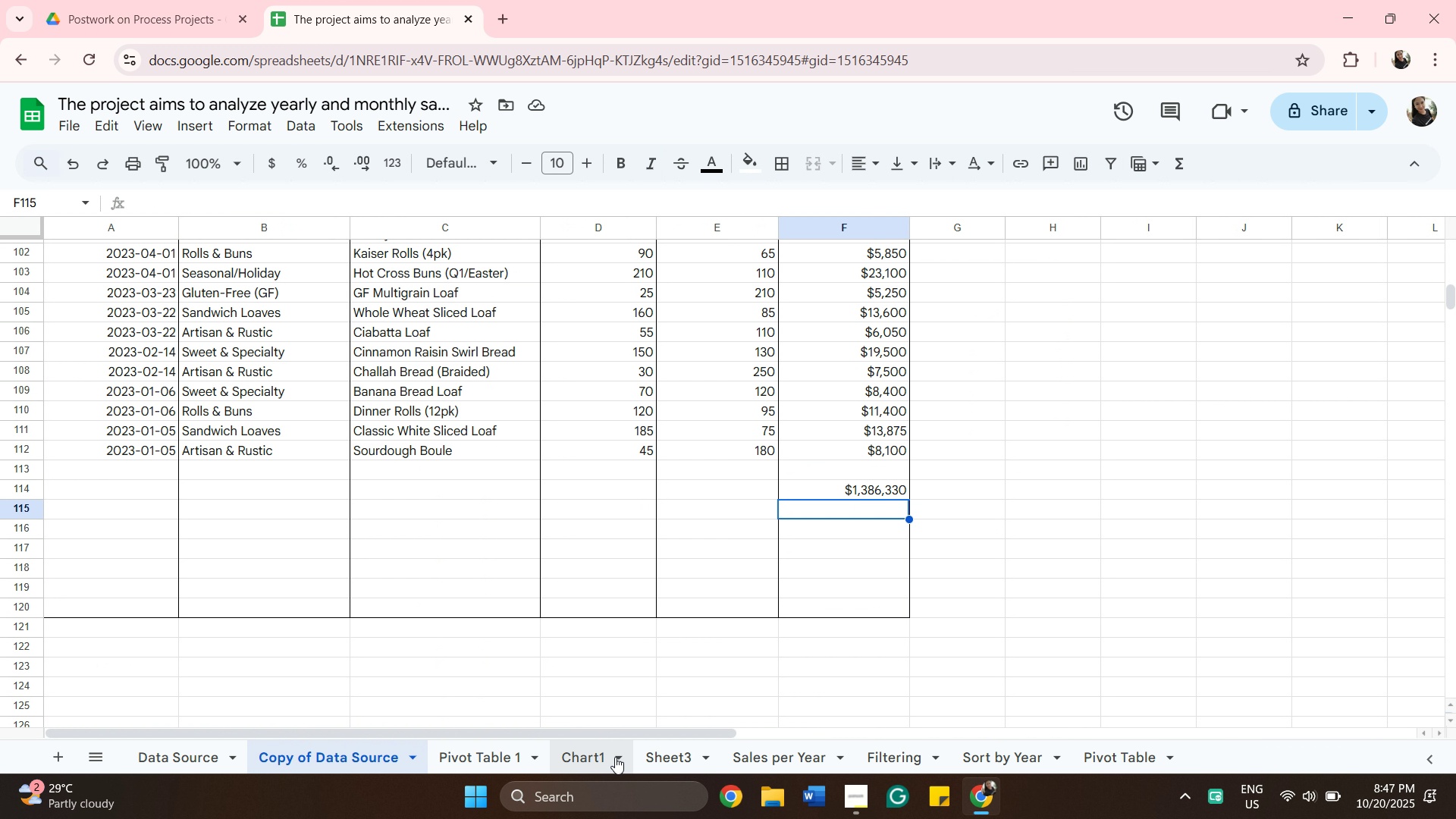 
left_click([592, 755])
 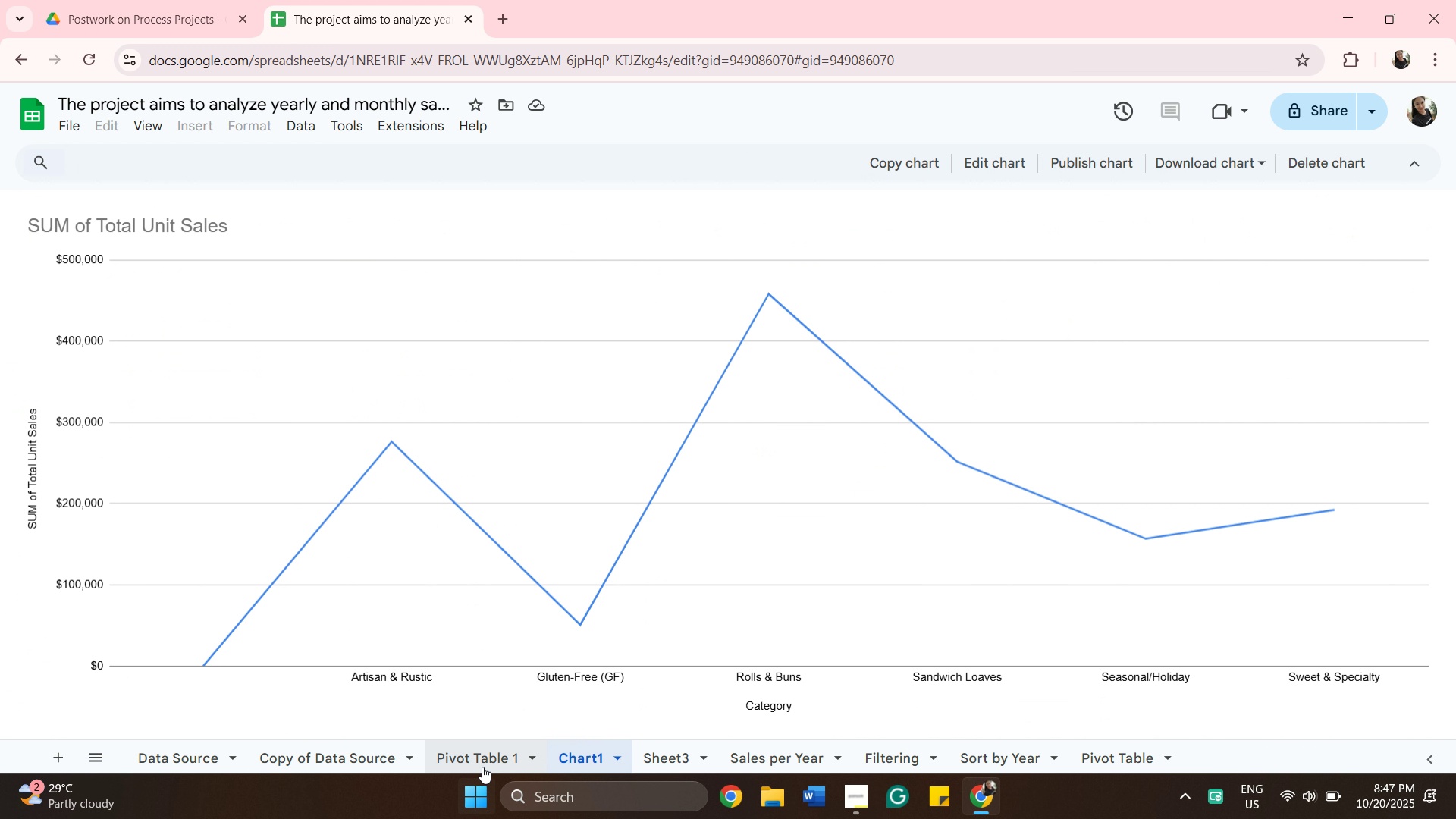 
left_click_drag(start_coordinate=[482, 767], to_coordinate=[493, 757])
 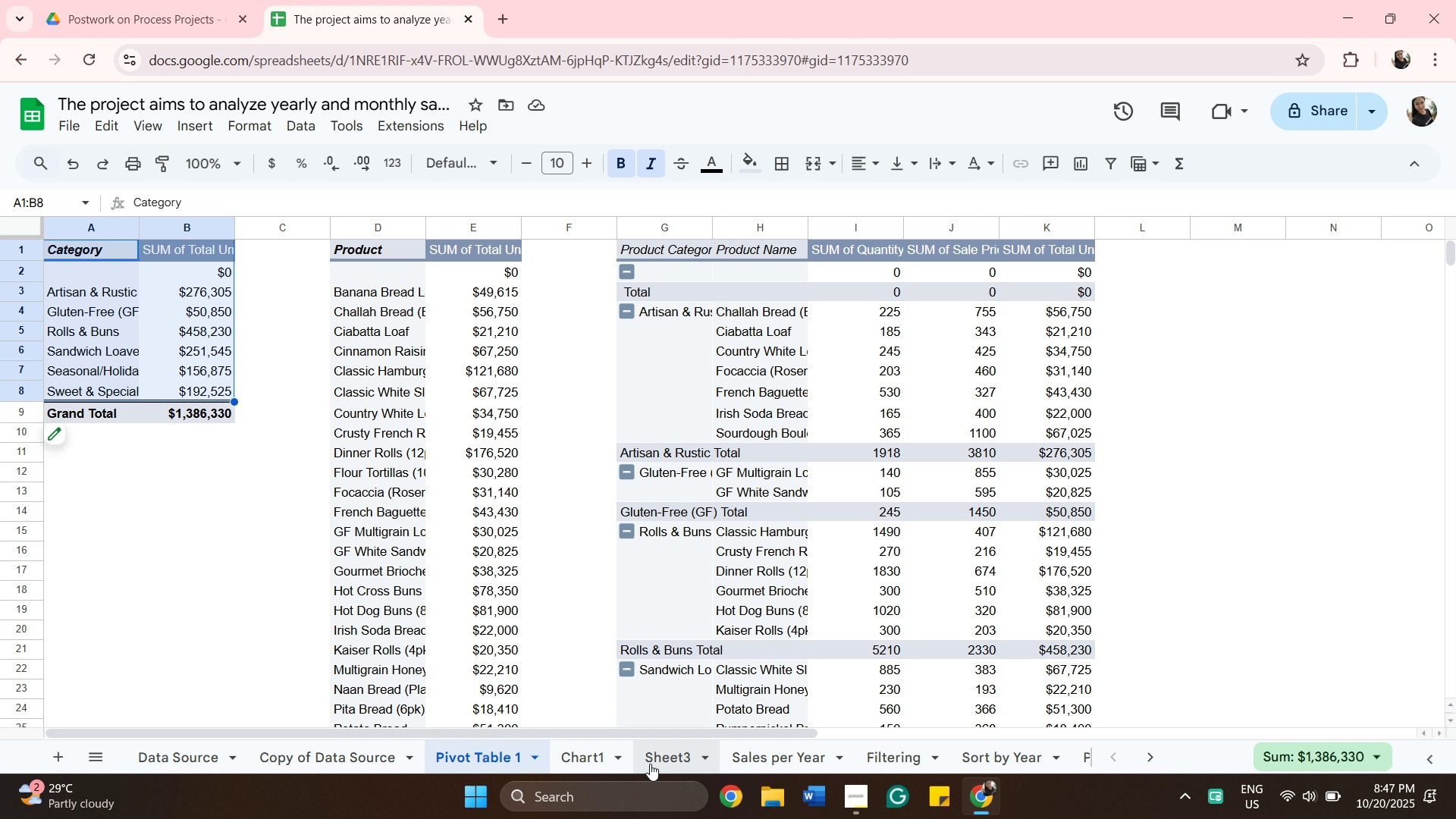 
mouse_move([598, 633])
 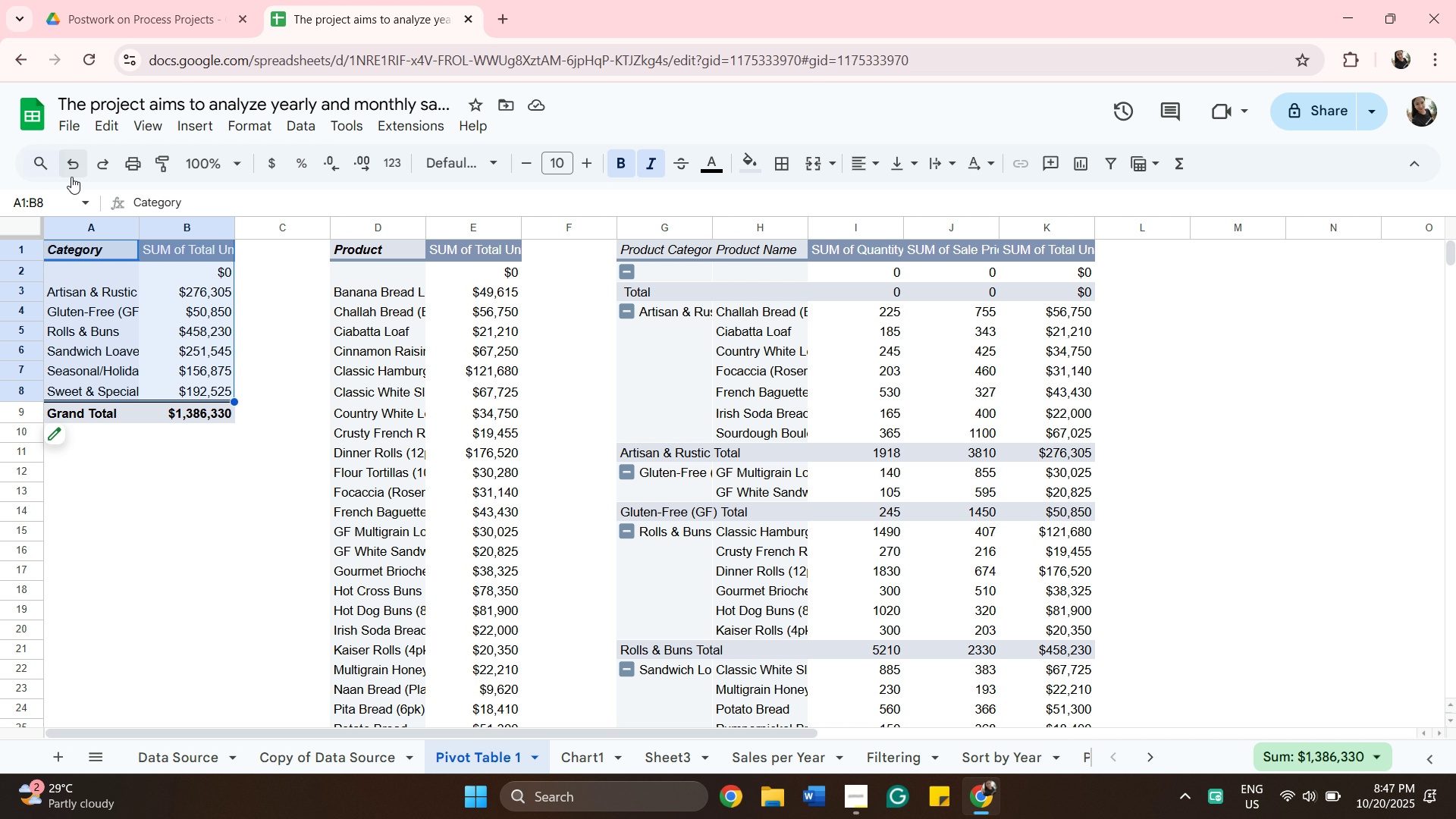 
left_click([71, 177])
 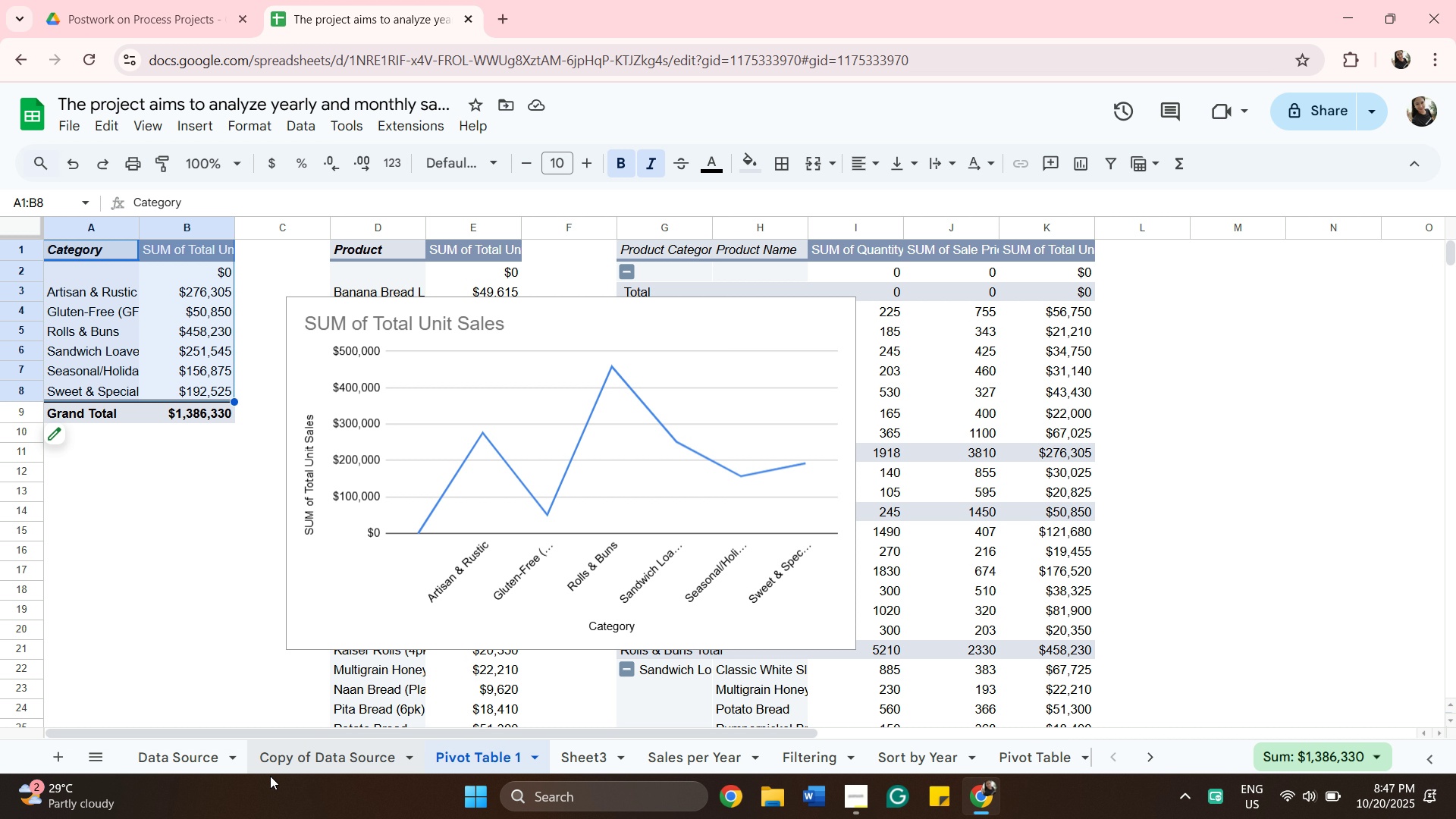 
wait(20.92)
 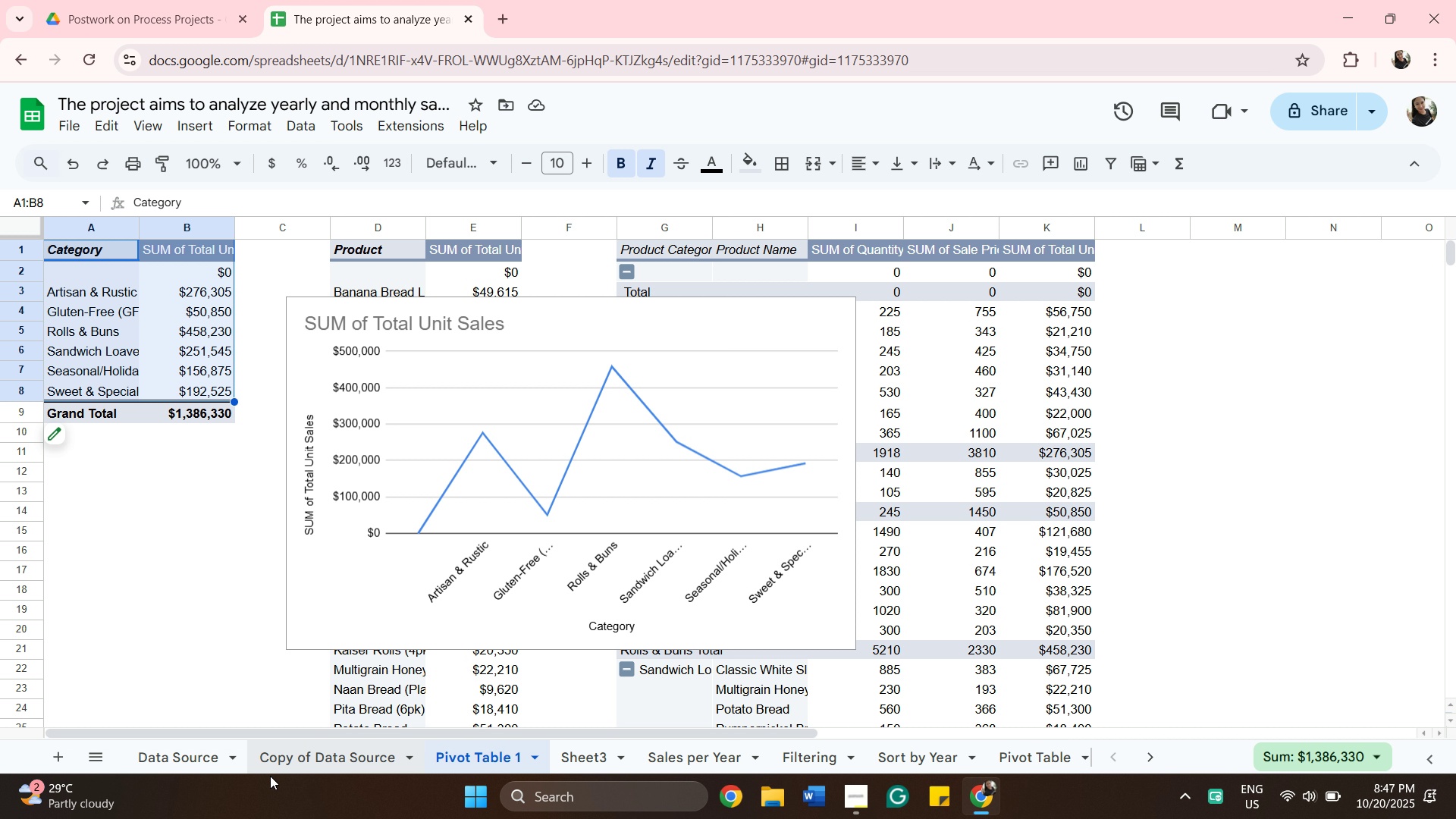 
left_click([811, 340])
 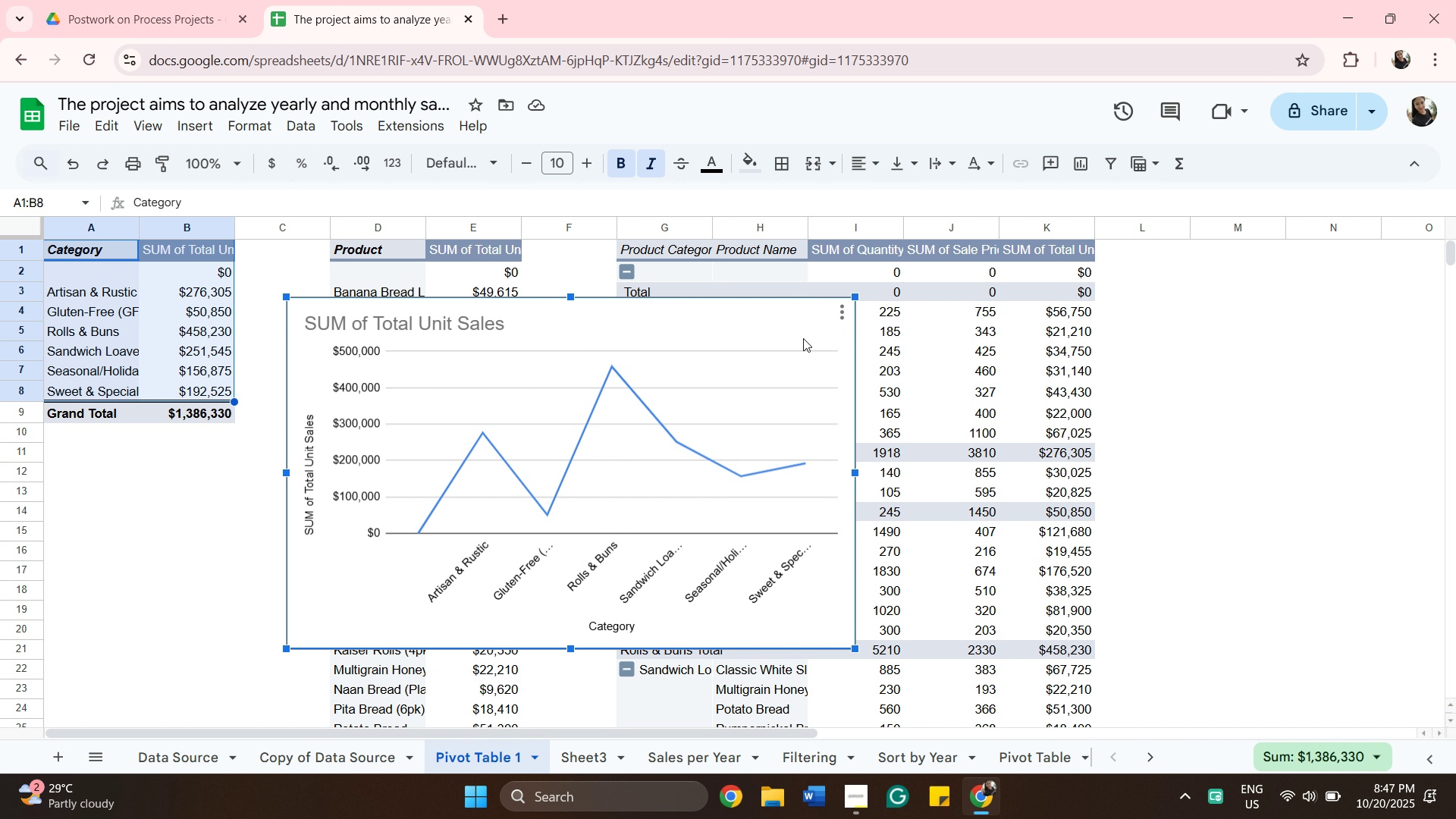 
right_click([780, 356])
 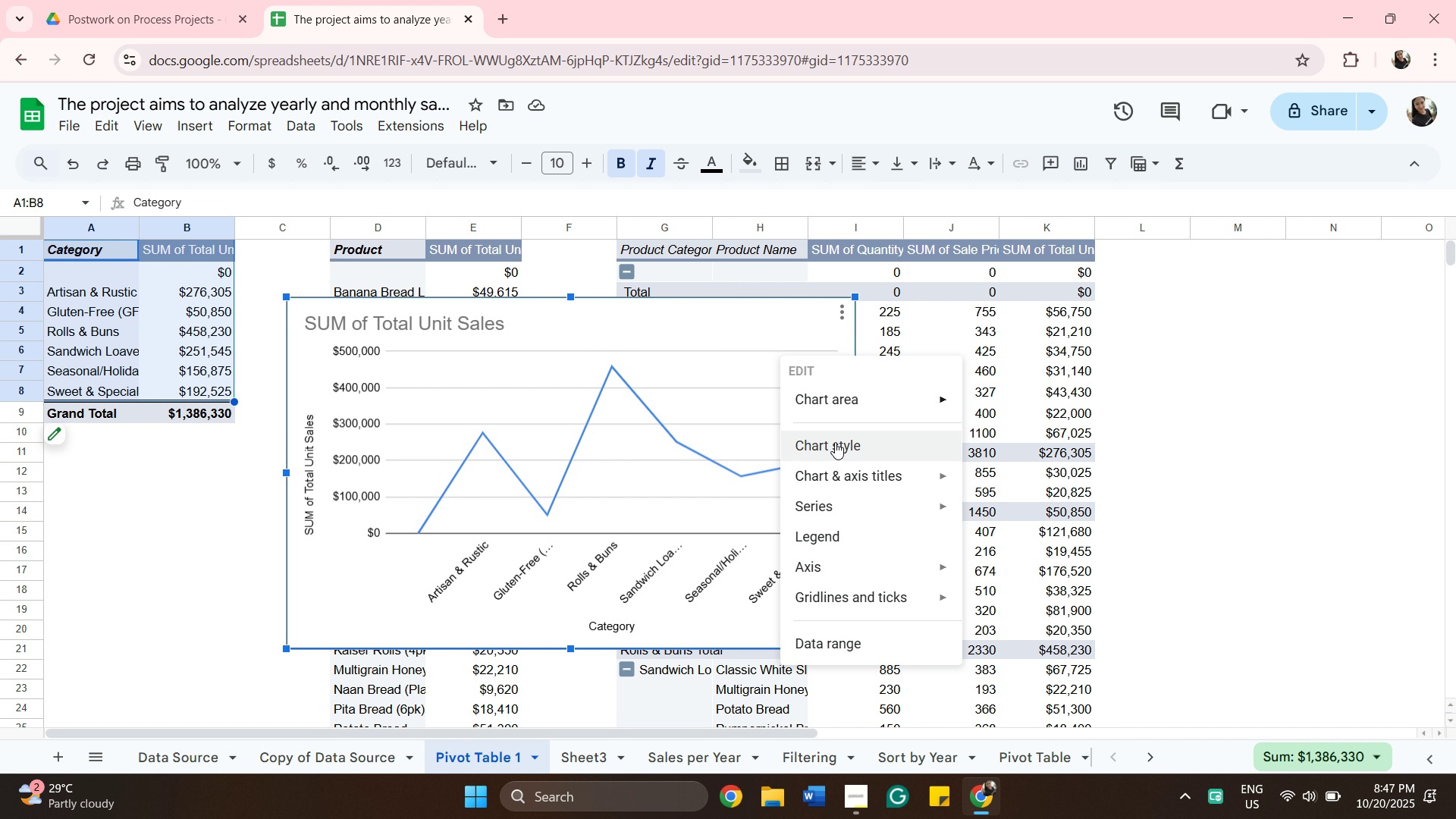 
mouse_move([811, 581])
 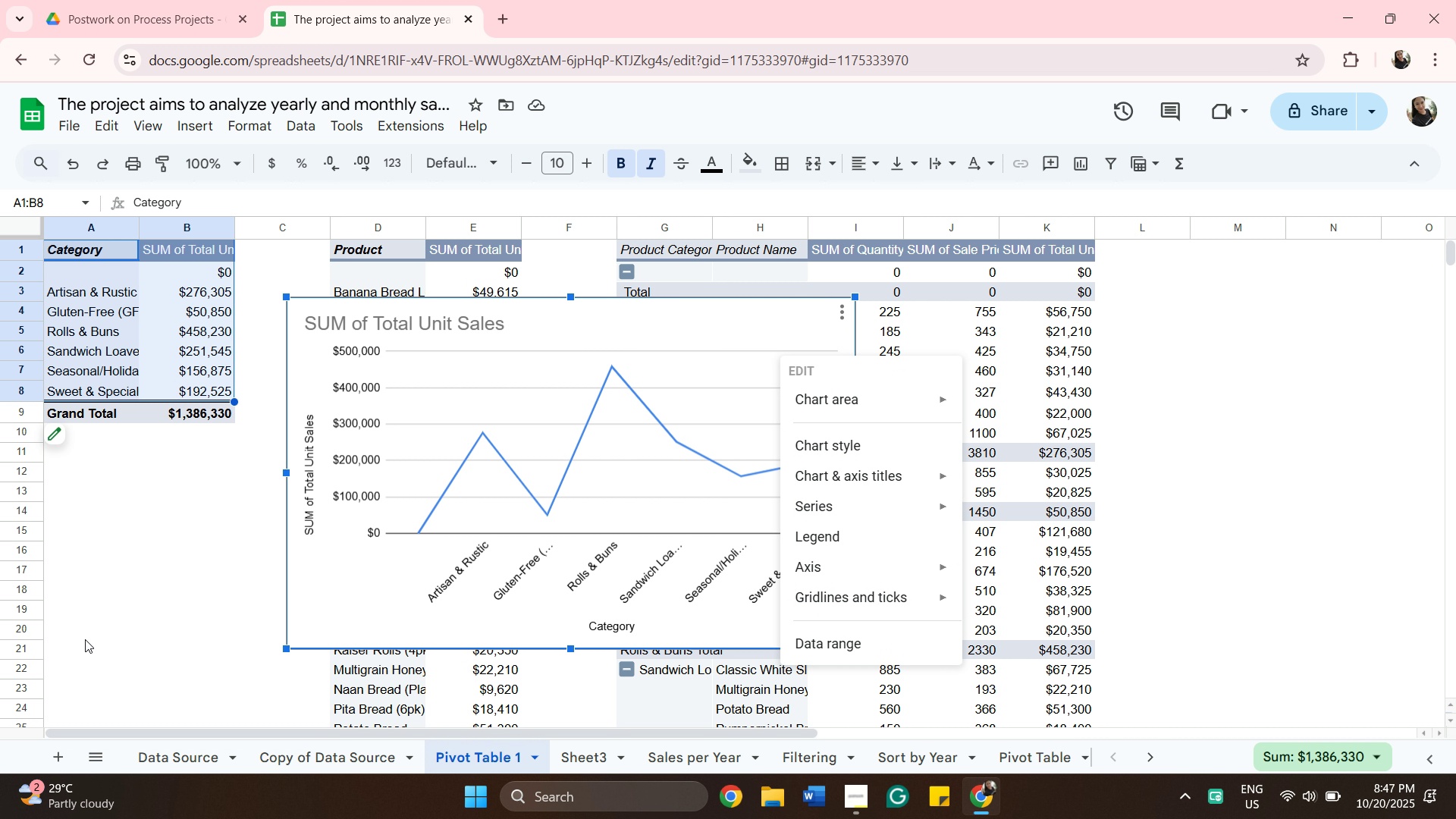 
left_click_drag(start_coordinate=[428, 331], to_coordinate=[435, 329])
 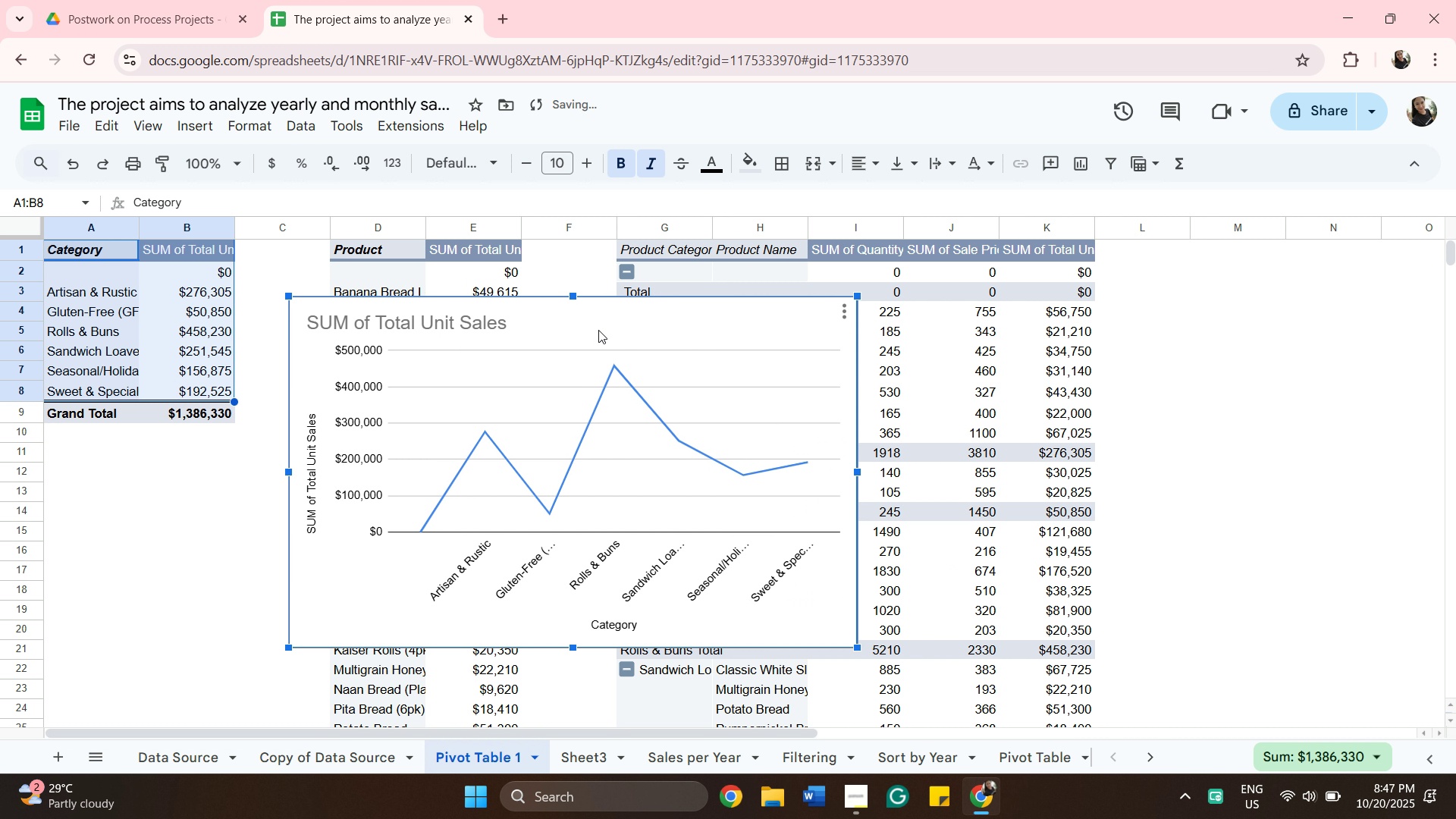 
right_click([598, 330])
 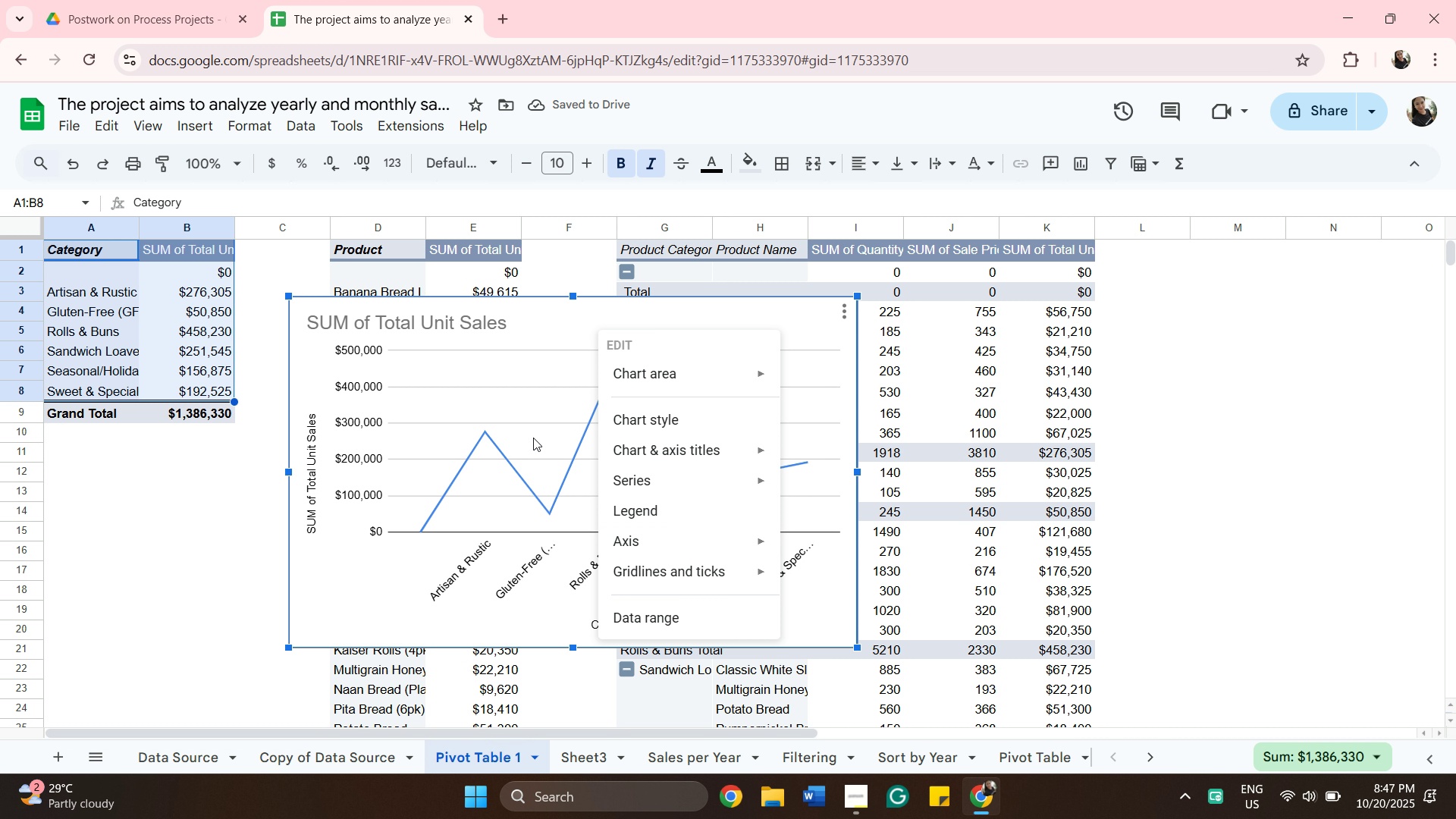 
left_click_drag(start_coordinate=[532, 439], to_coordinate=[519, 442])
 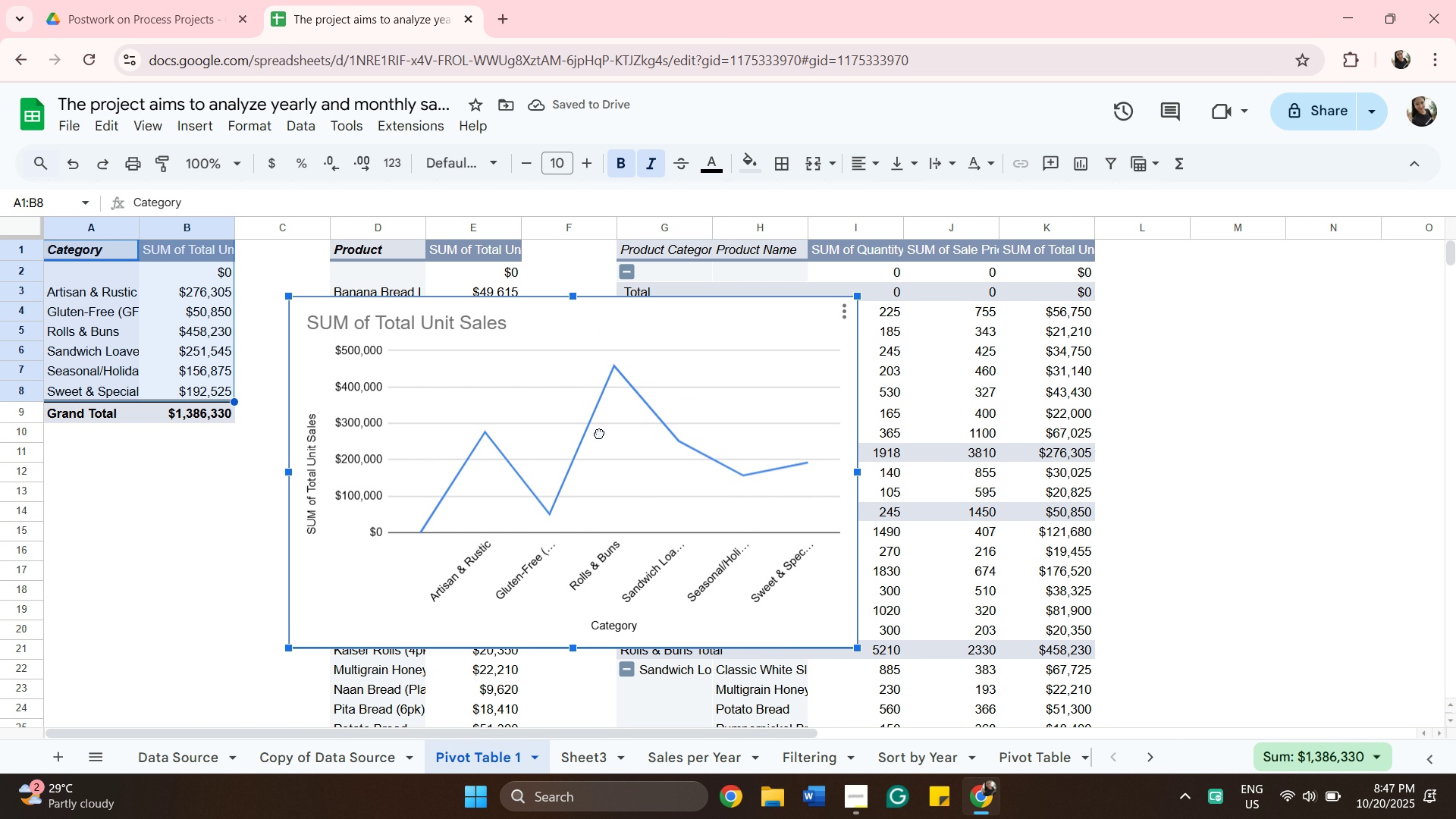 
left_click_drag(start_coordinate=[507, 420], to_coordinate=[530, 432])
 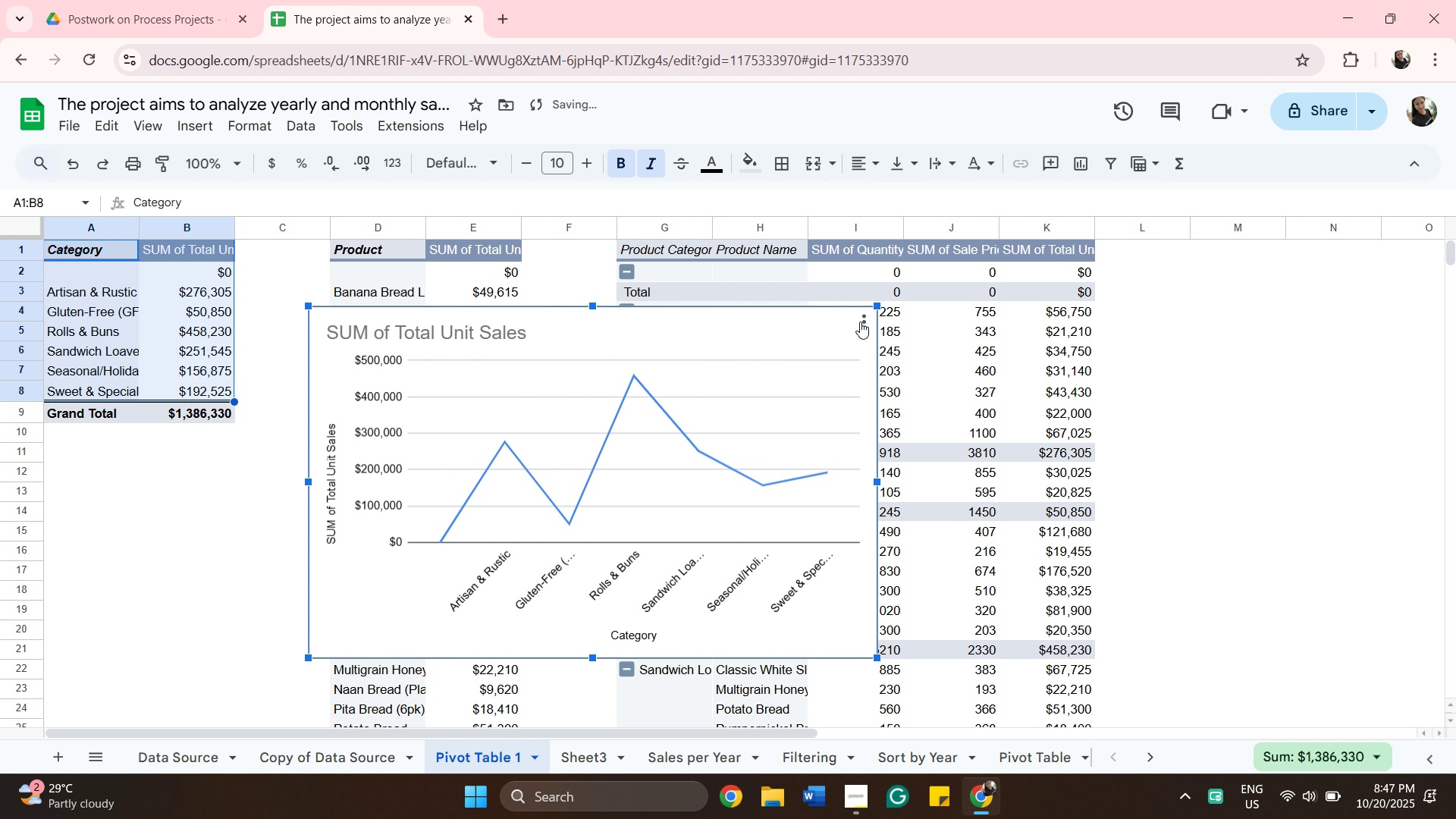 
left_click_drag(start_coordinate=[861, 323], to_coordinate=[870, 328])
 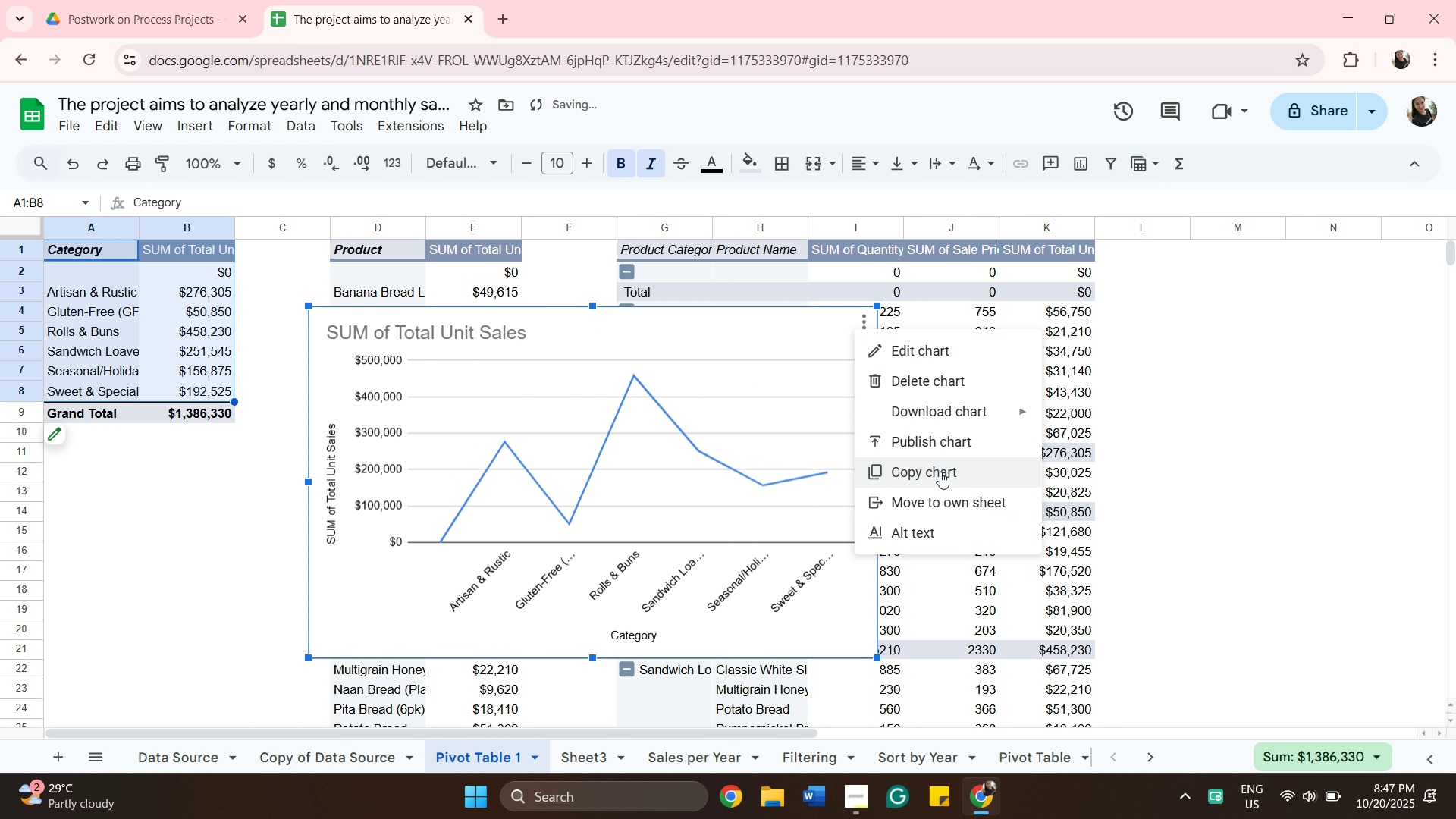 
left_click([937, 466])
 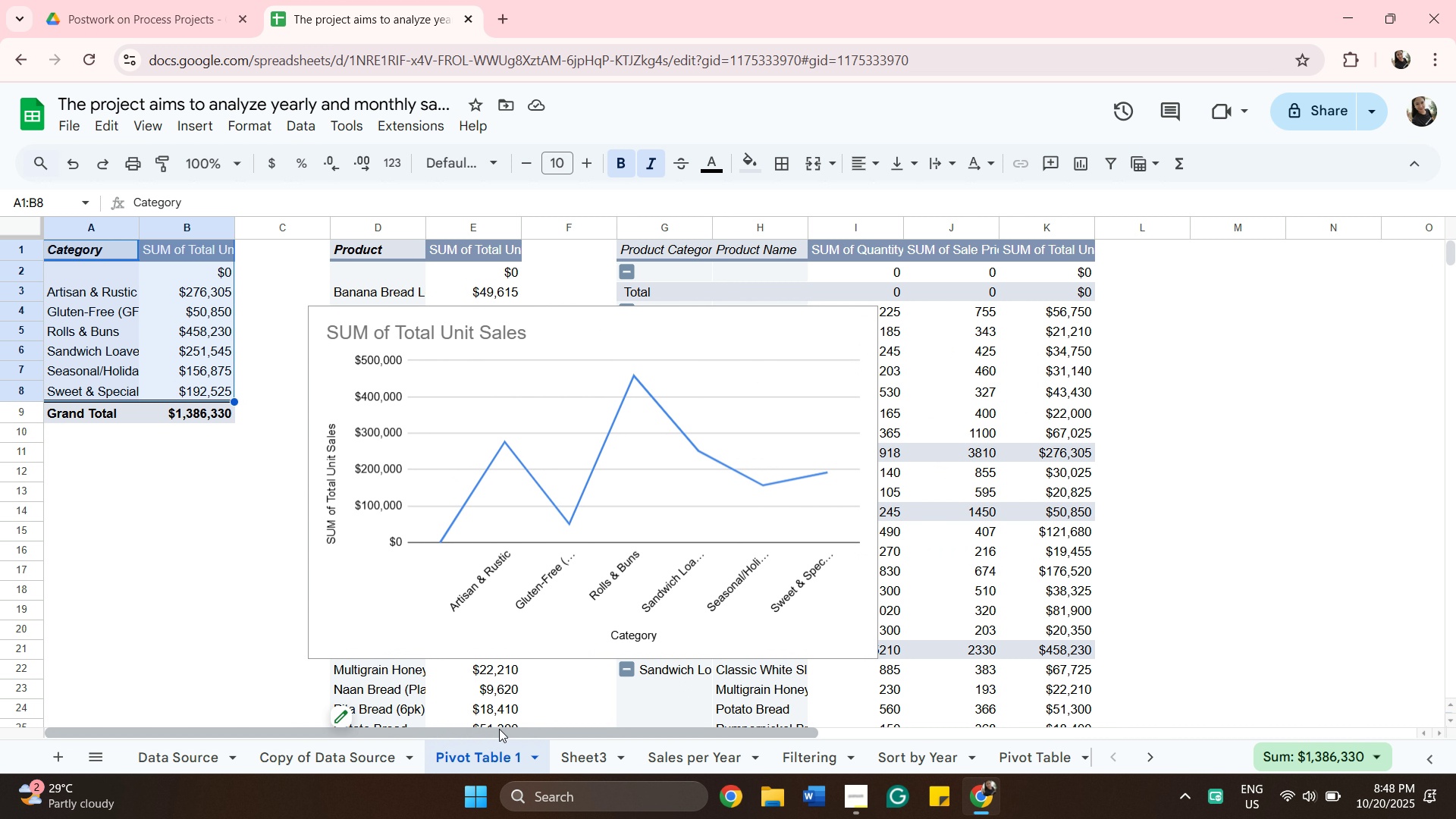 
wait(5.48)
 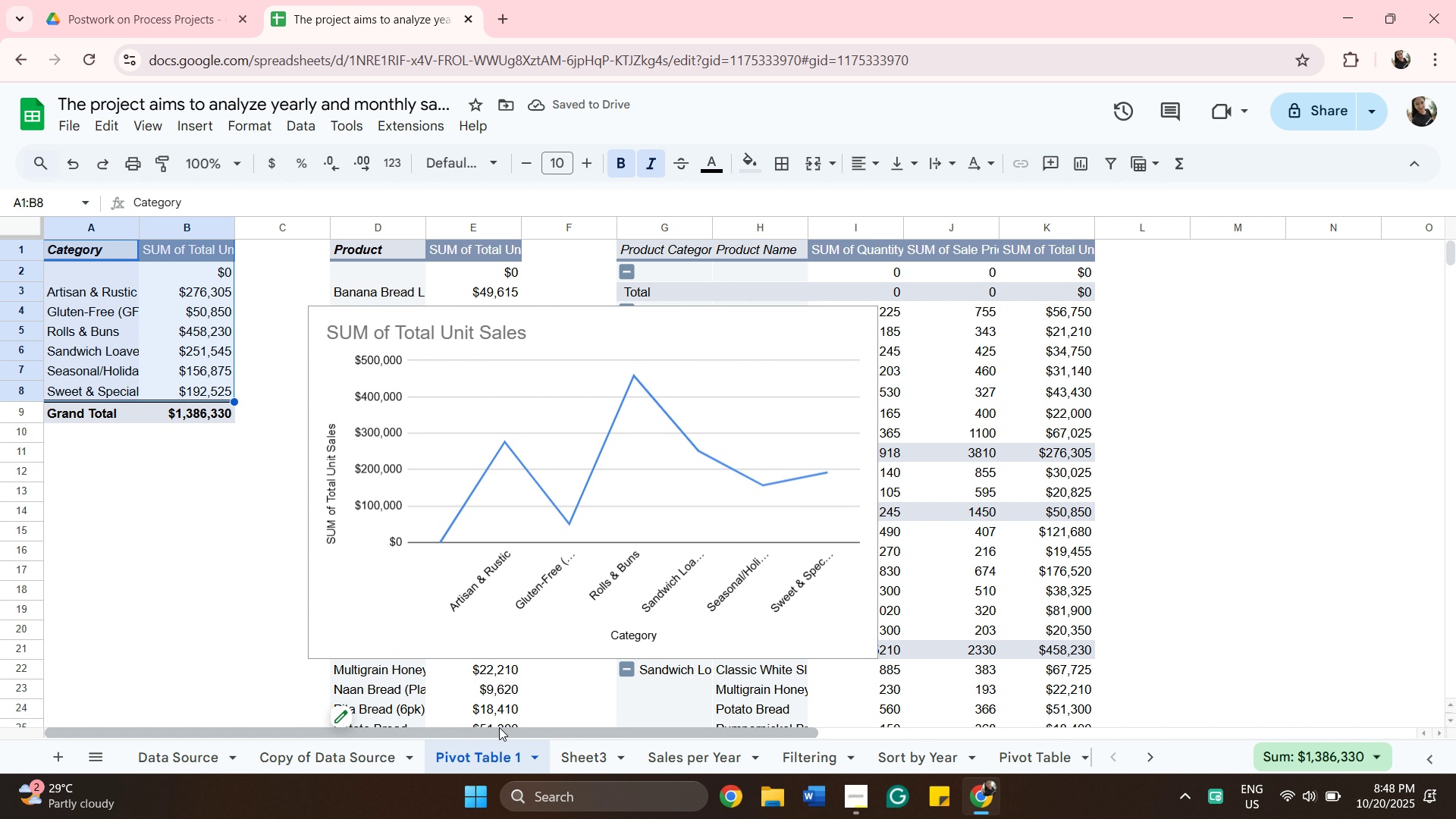 
left_click([606, 760])
 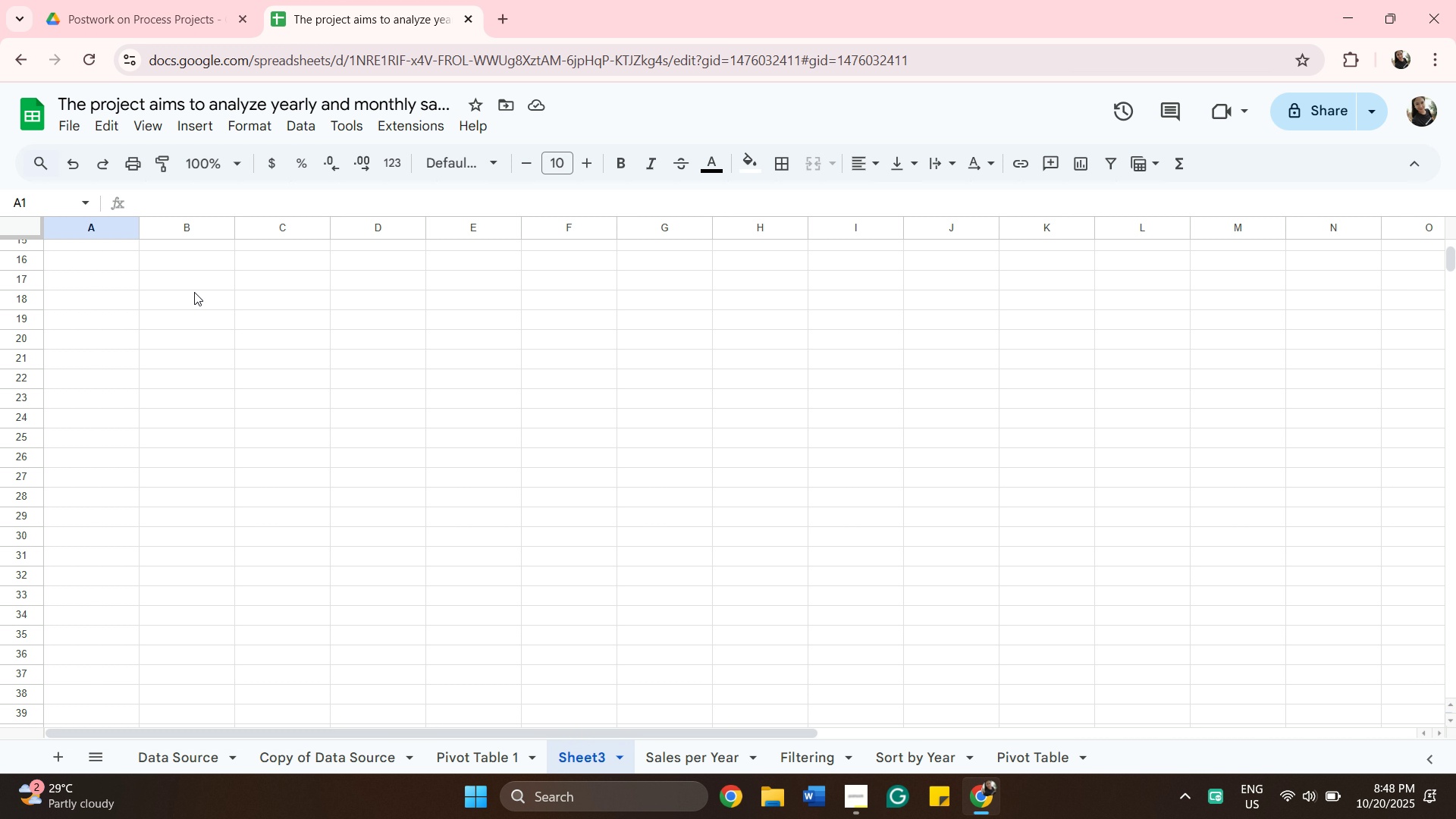 
hold_key(key=ArrowUp, duration=0.83)
 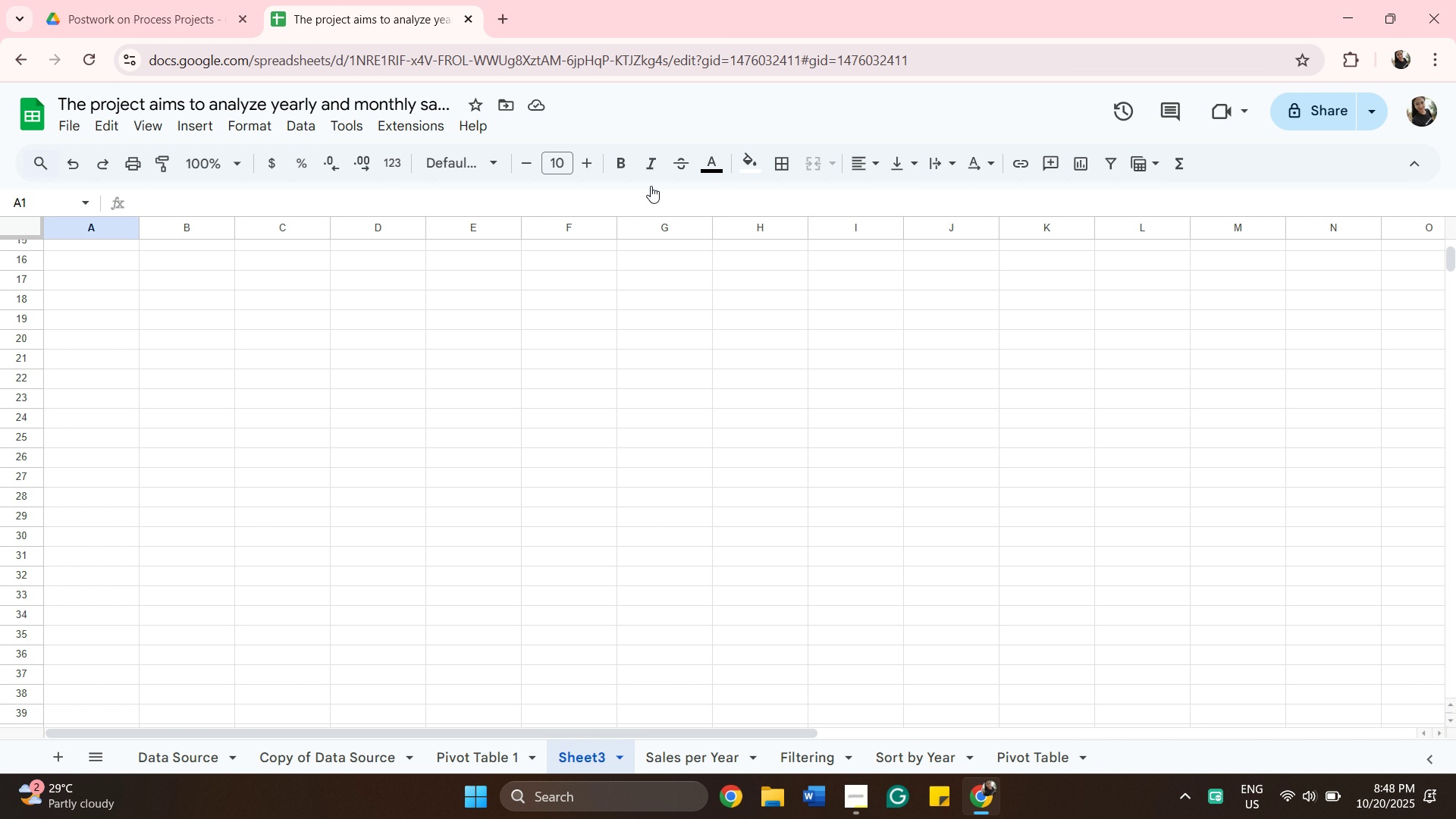 
wait(7.43)
 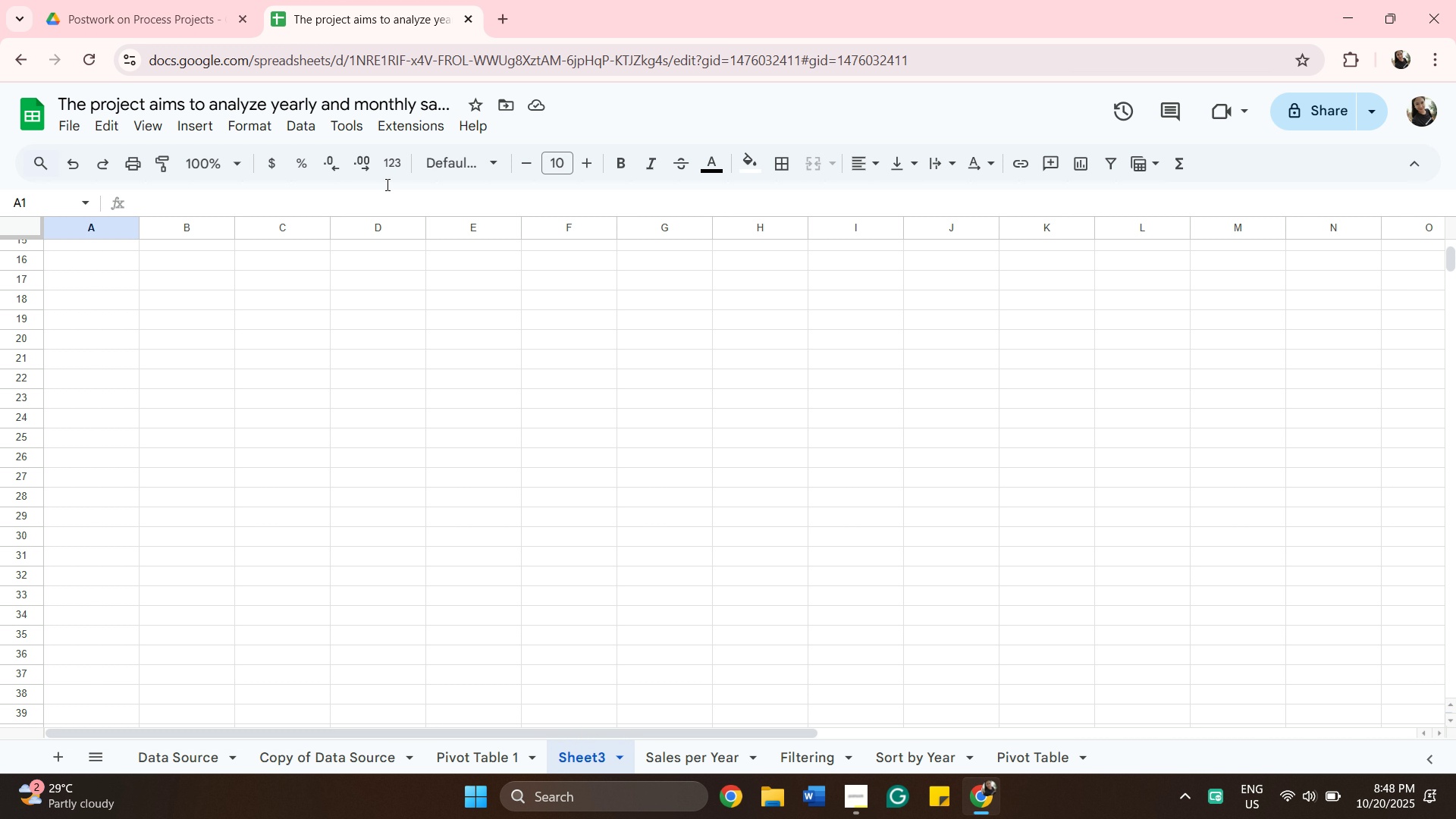 
left_click_drag(start_coordinate=[1450, 264], to_coordinate=[1439, 184])
 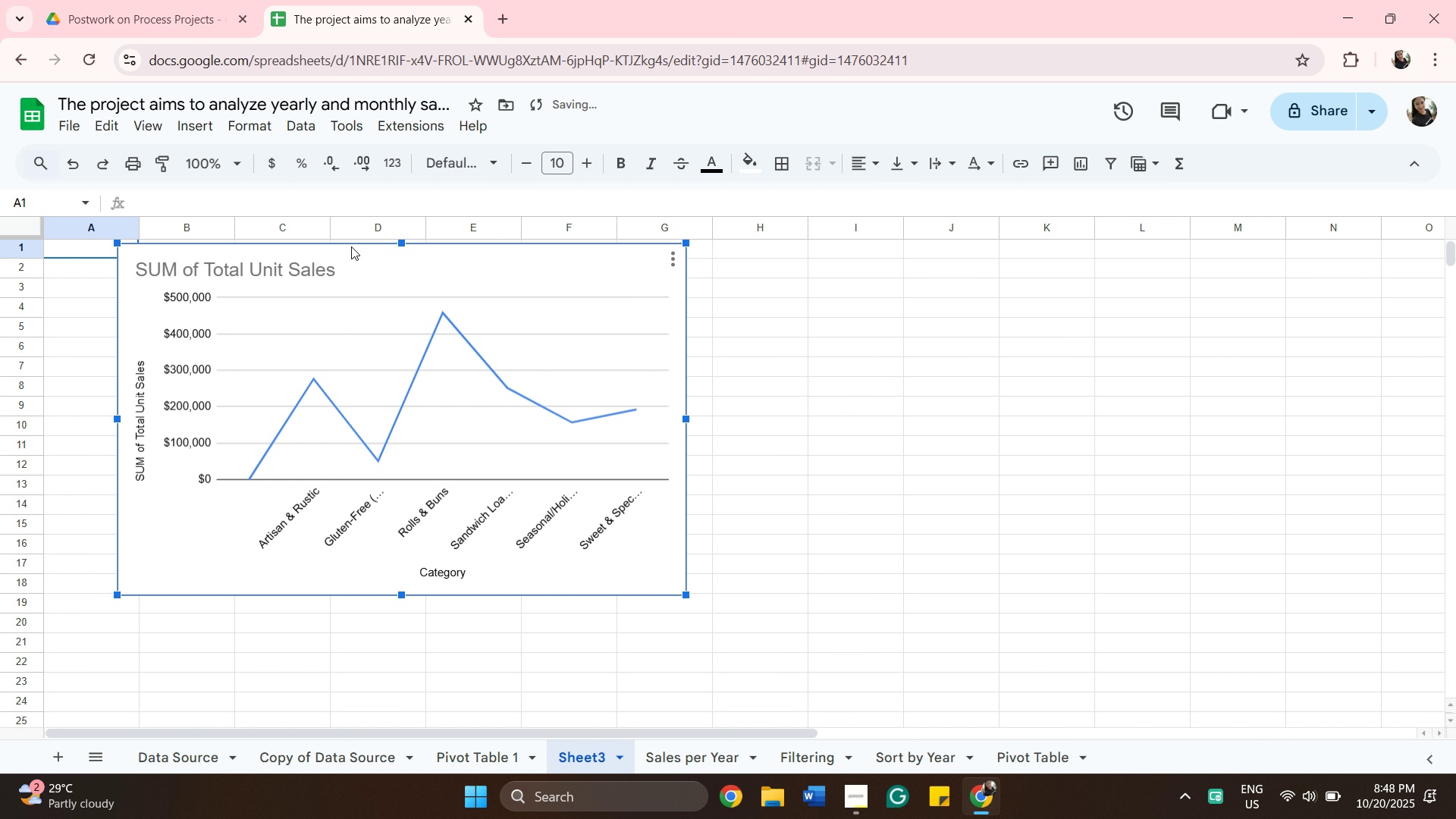 
key(Control+V)
 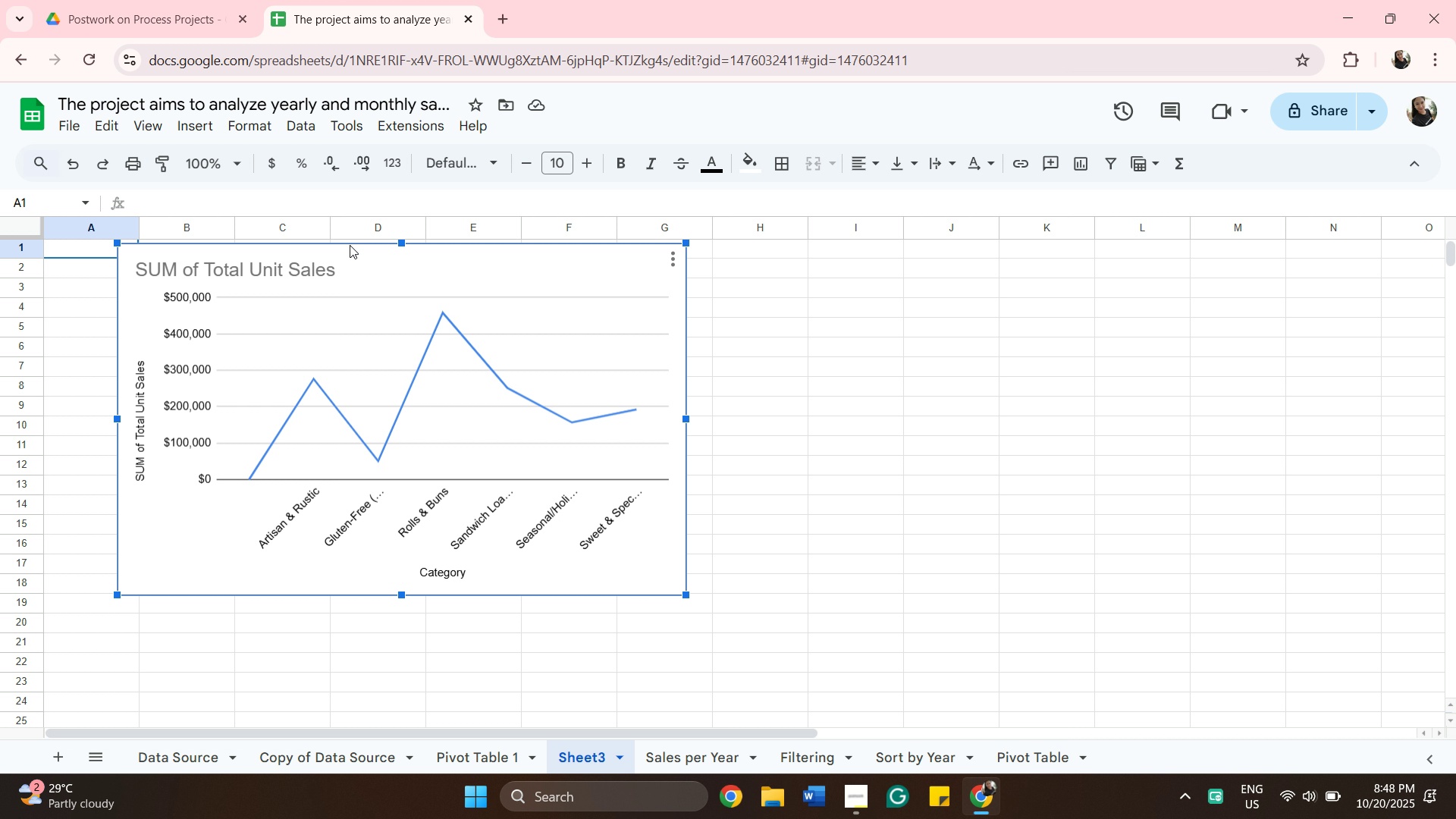 
wait(16.52)
 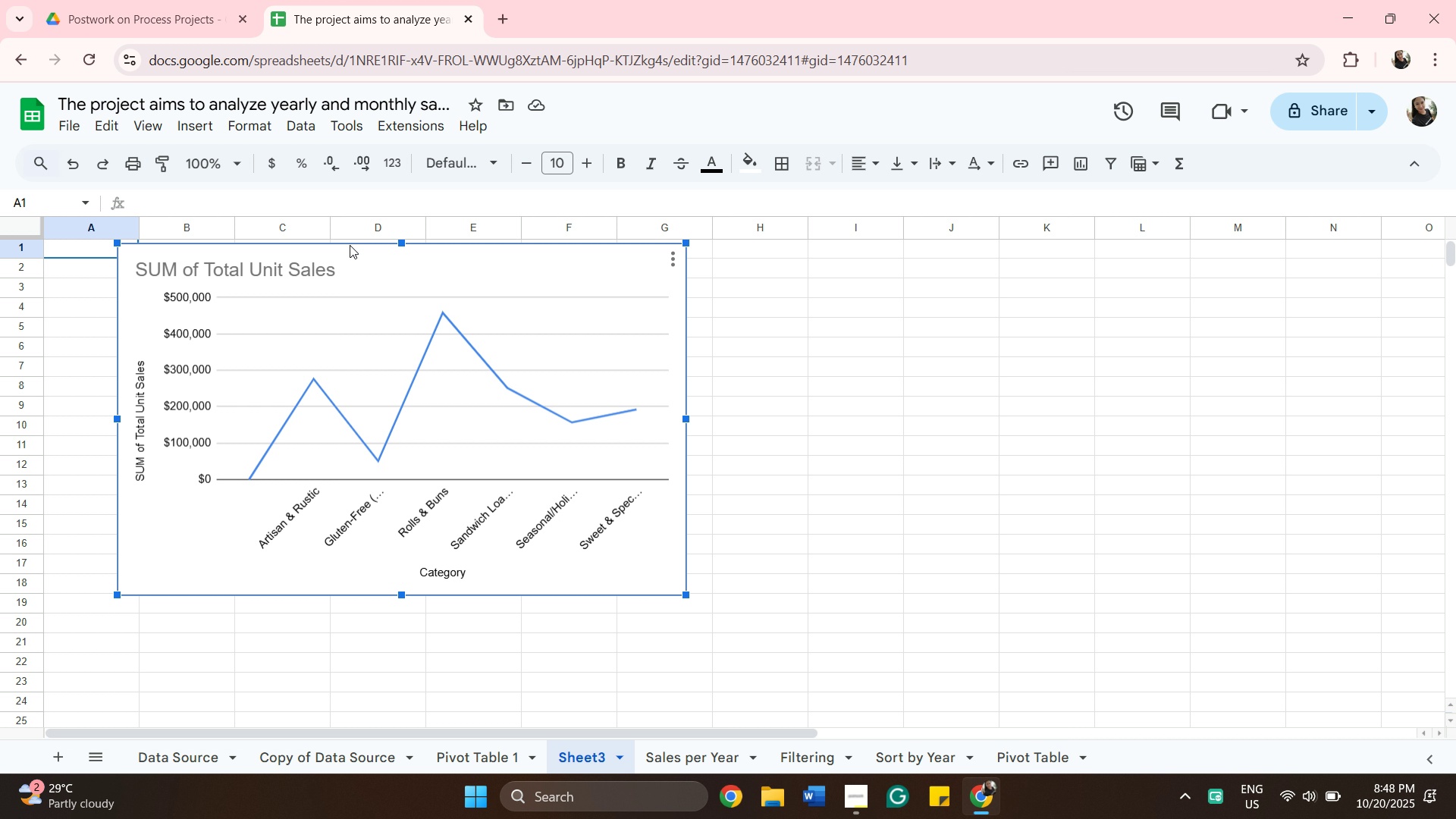 
scroll: coordinate [351, 246], scroll_direction: down, amount: 1.0
 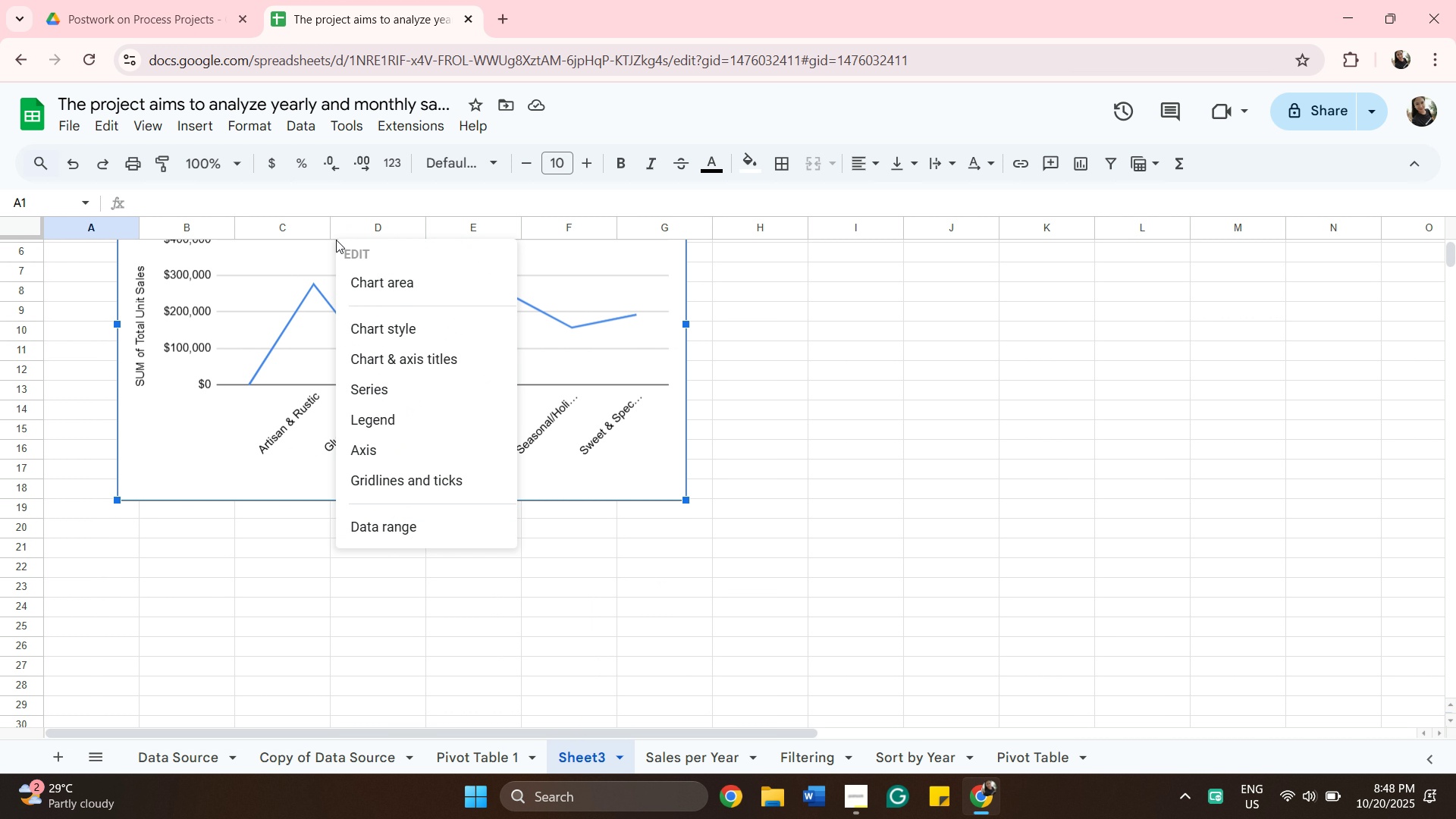 
right_click([336, 240])
 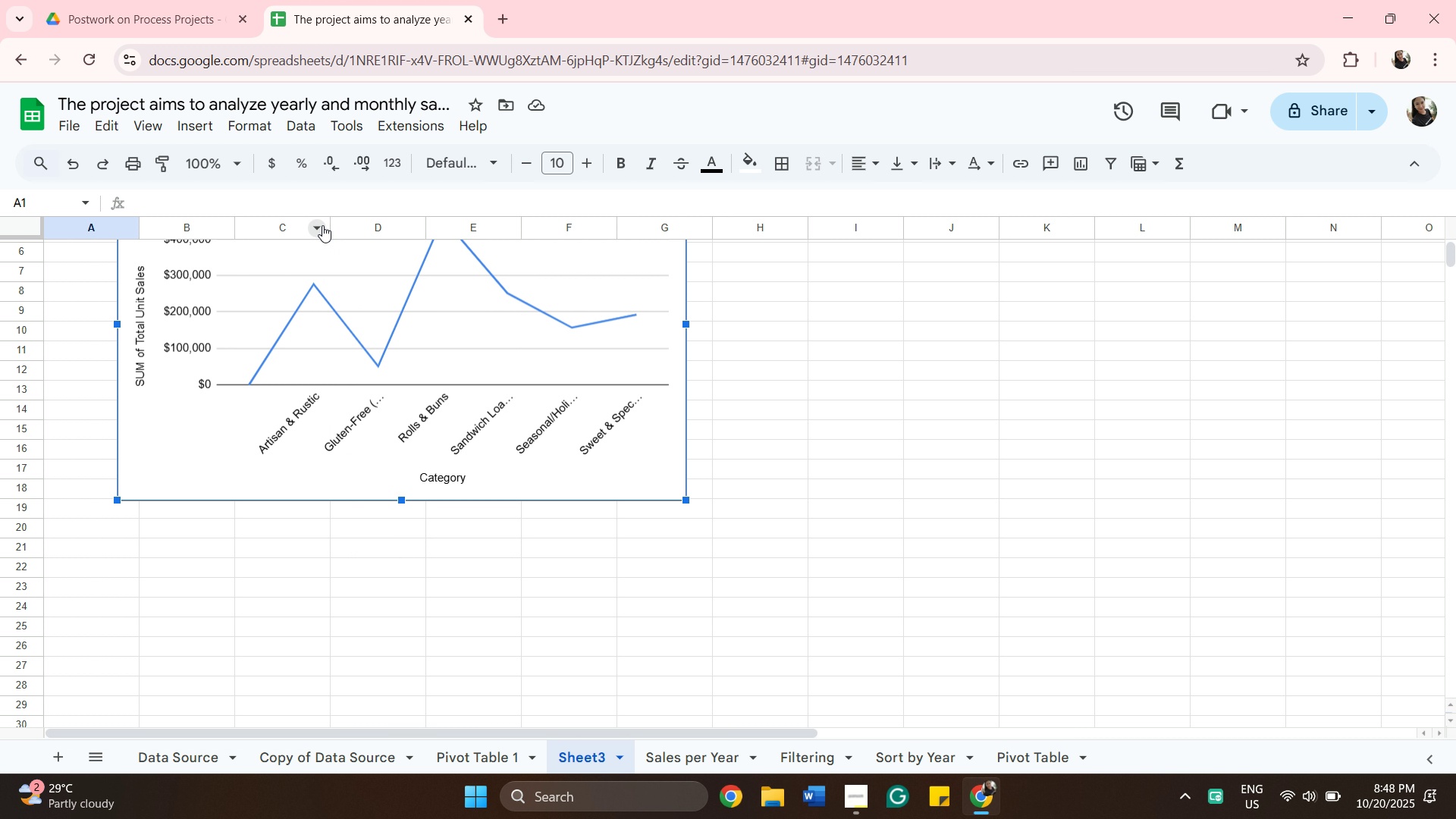 
right_click([322, 225])
 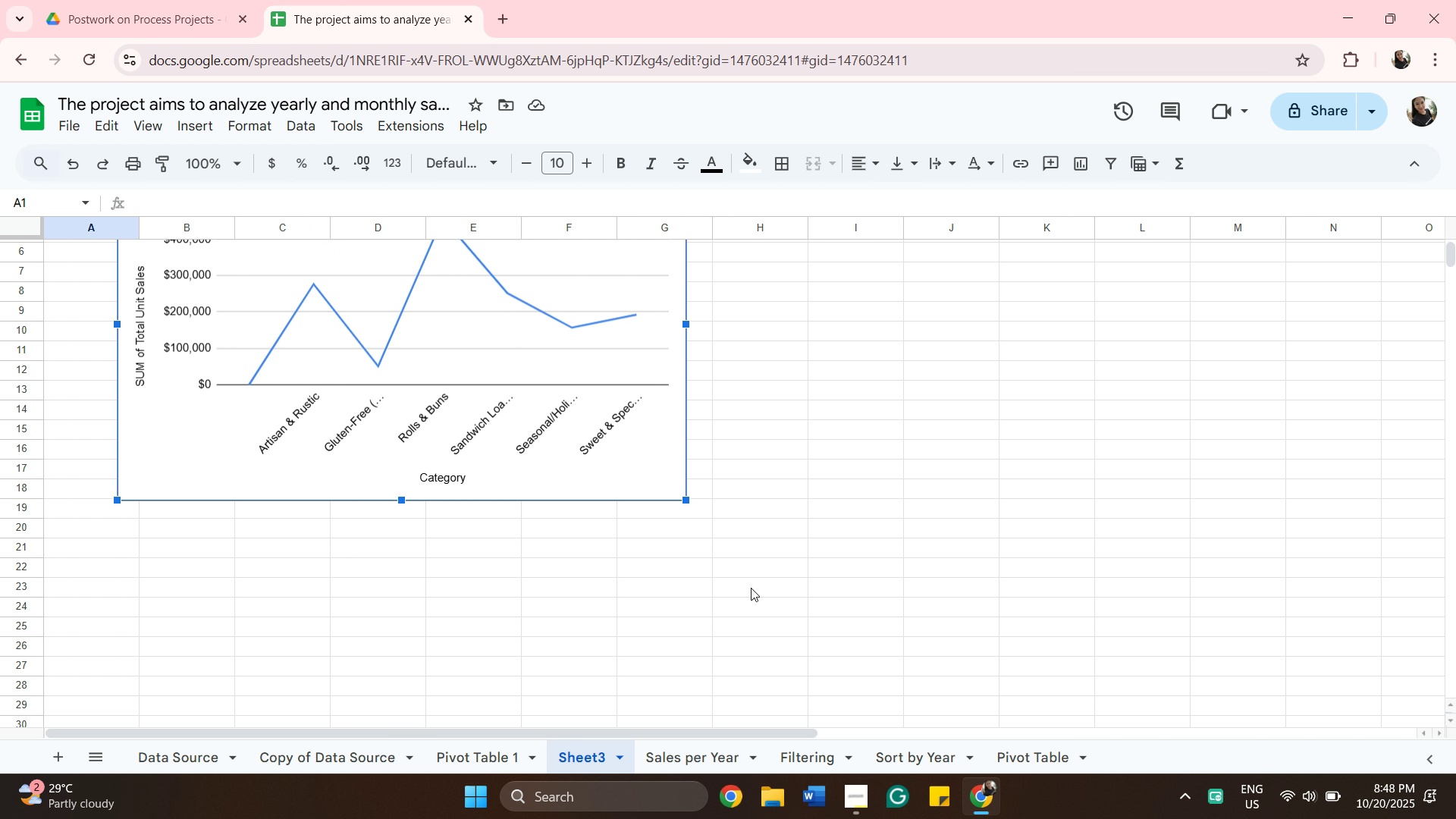 
scroll: coordinate [718, 547], scroll_direction: up, amount: 3.0
 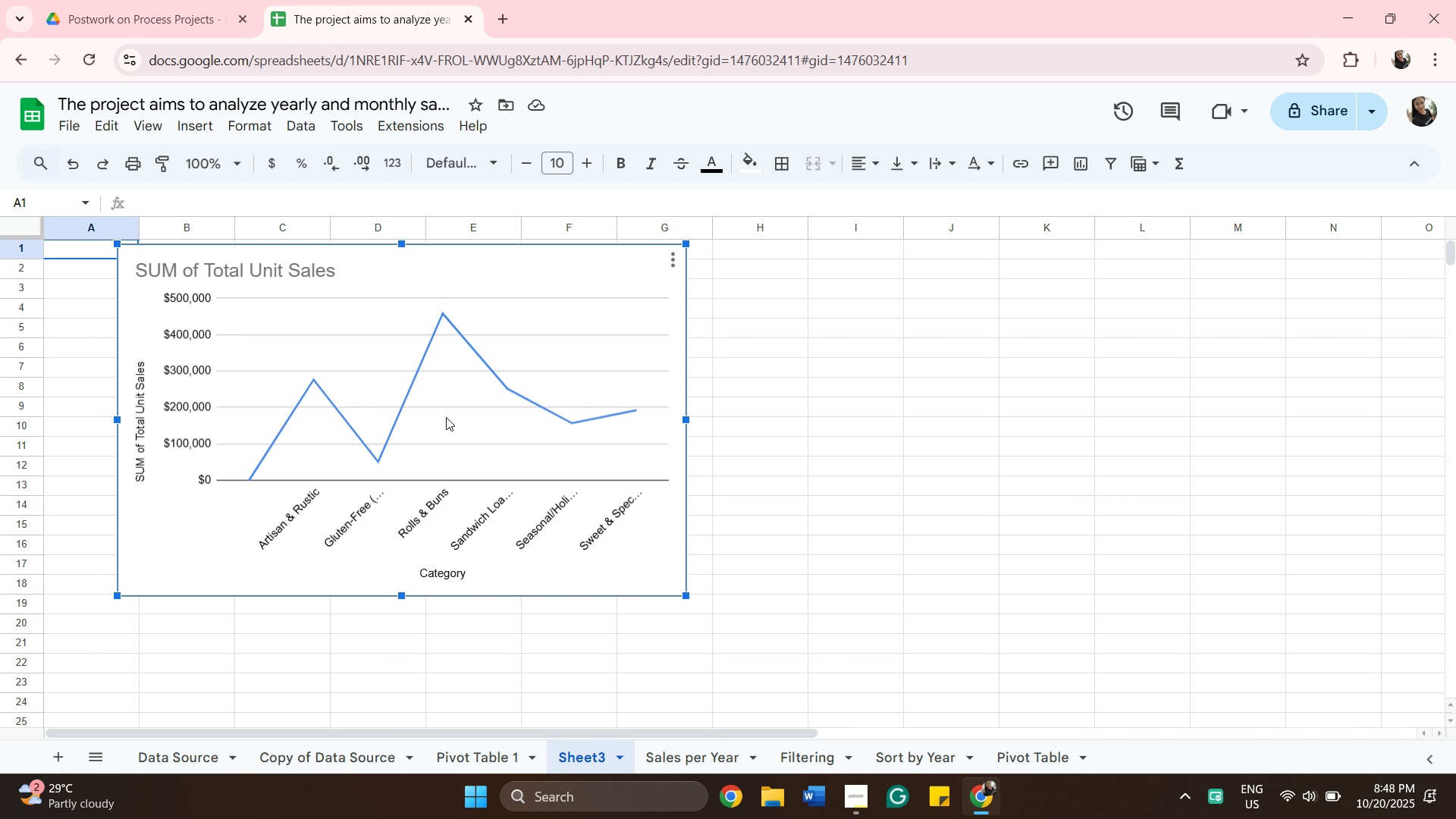 
left_click([436, 380])
 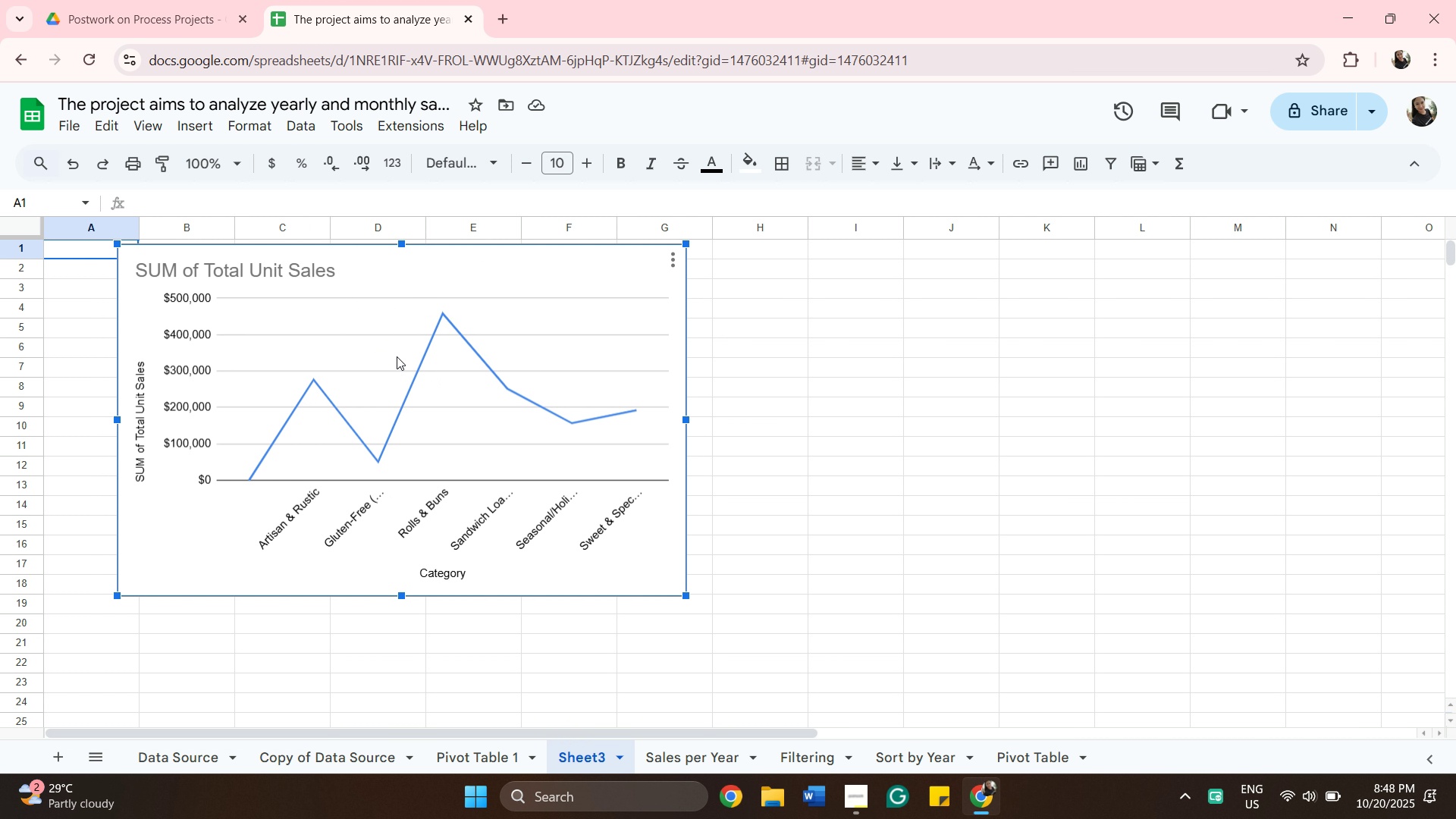 
left_click_drag(start_coordinate=[397, 356], to_coordinate=[592, 378])
 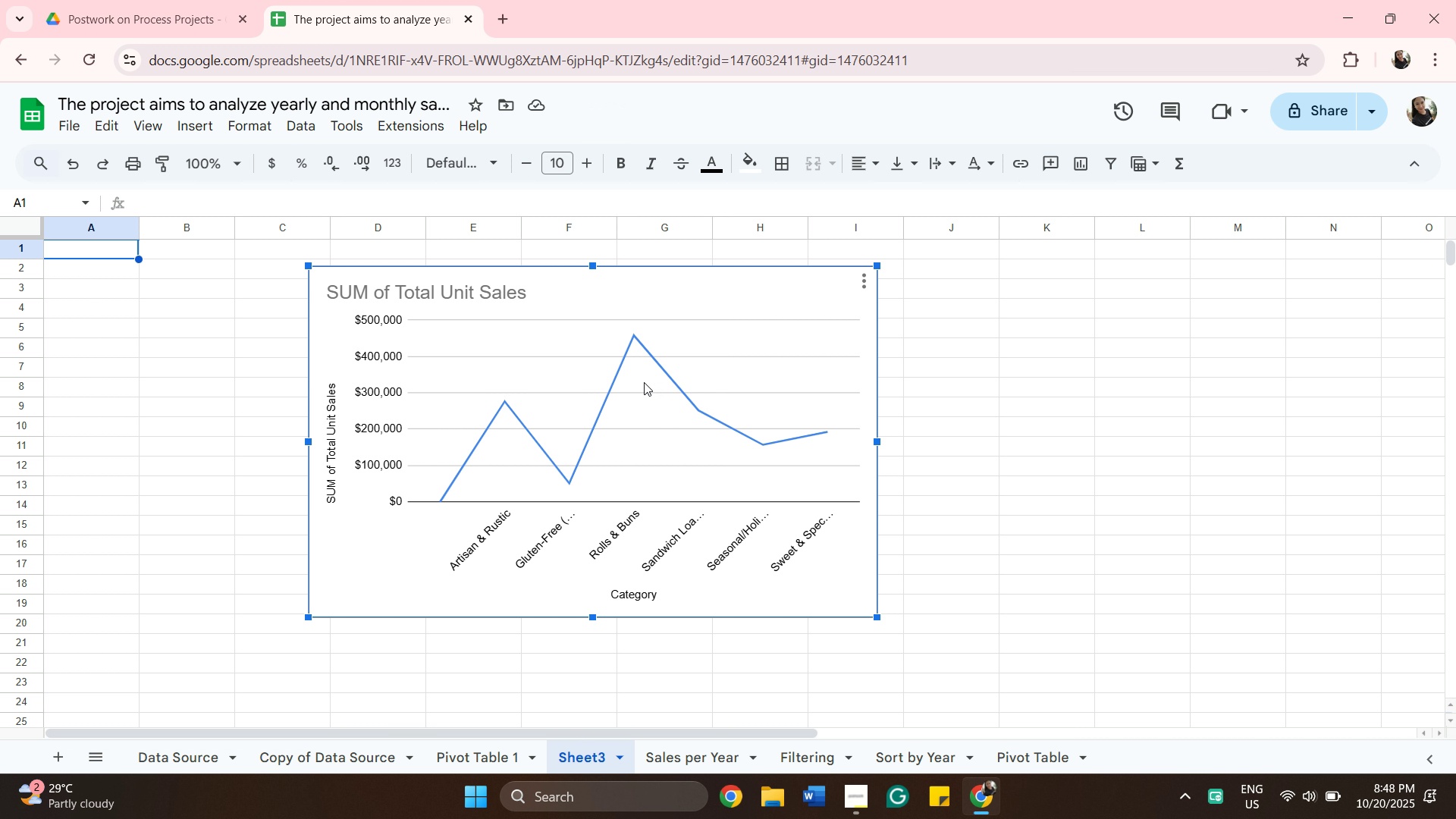 
wait(11.16)
 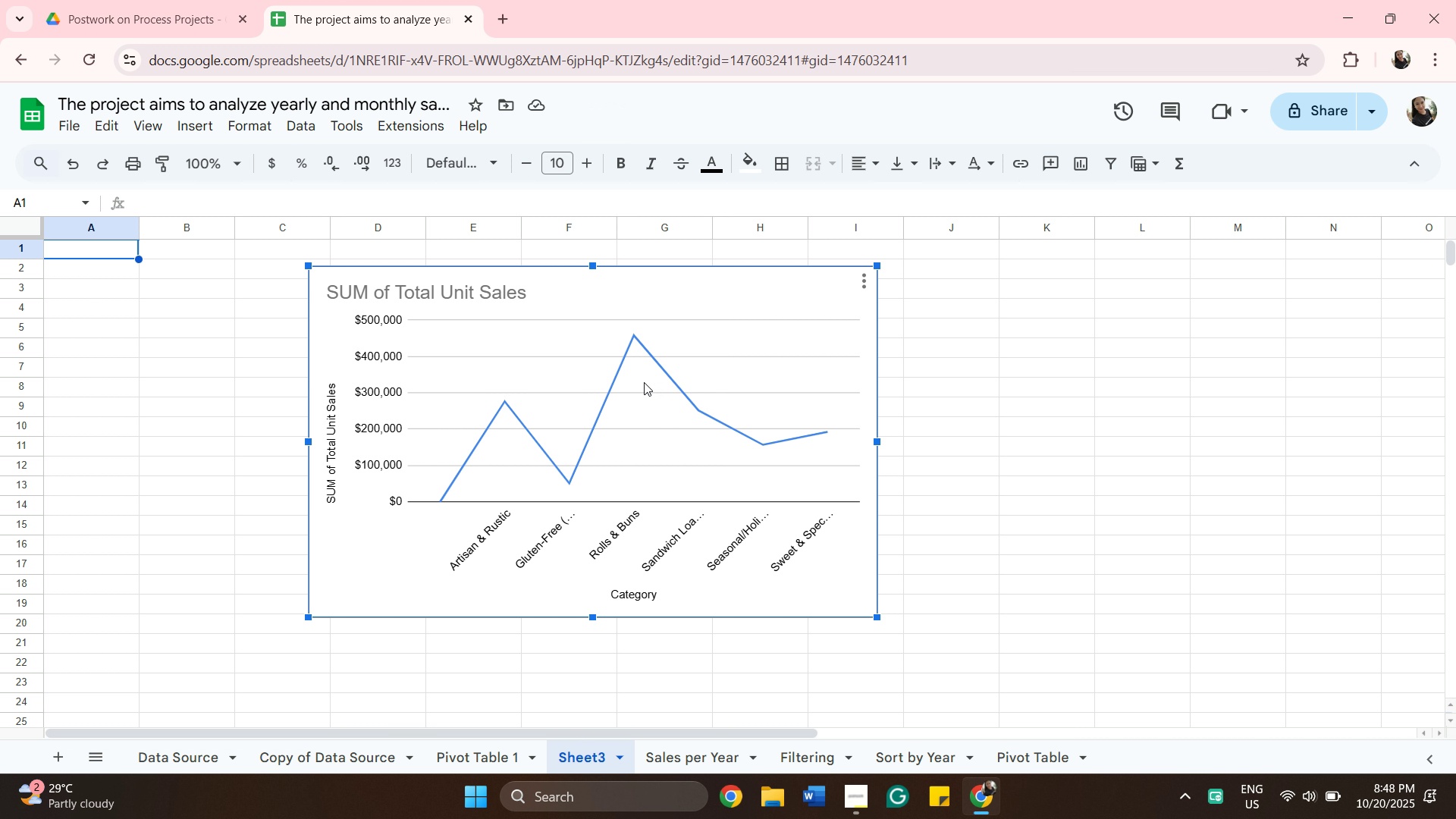 
left_click_drag(start_coordinate=[239, 168], to_coordinate=[243, 167])
 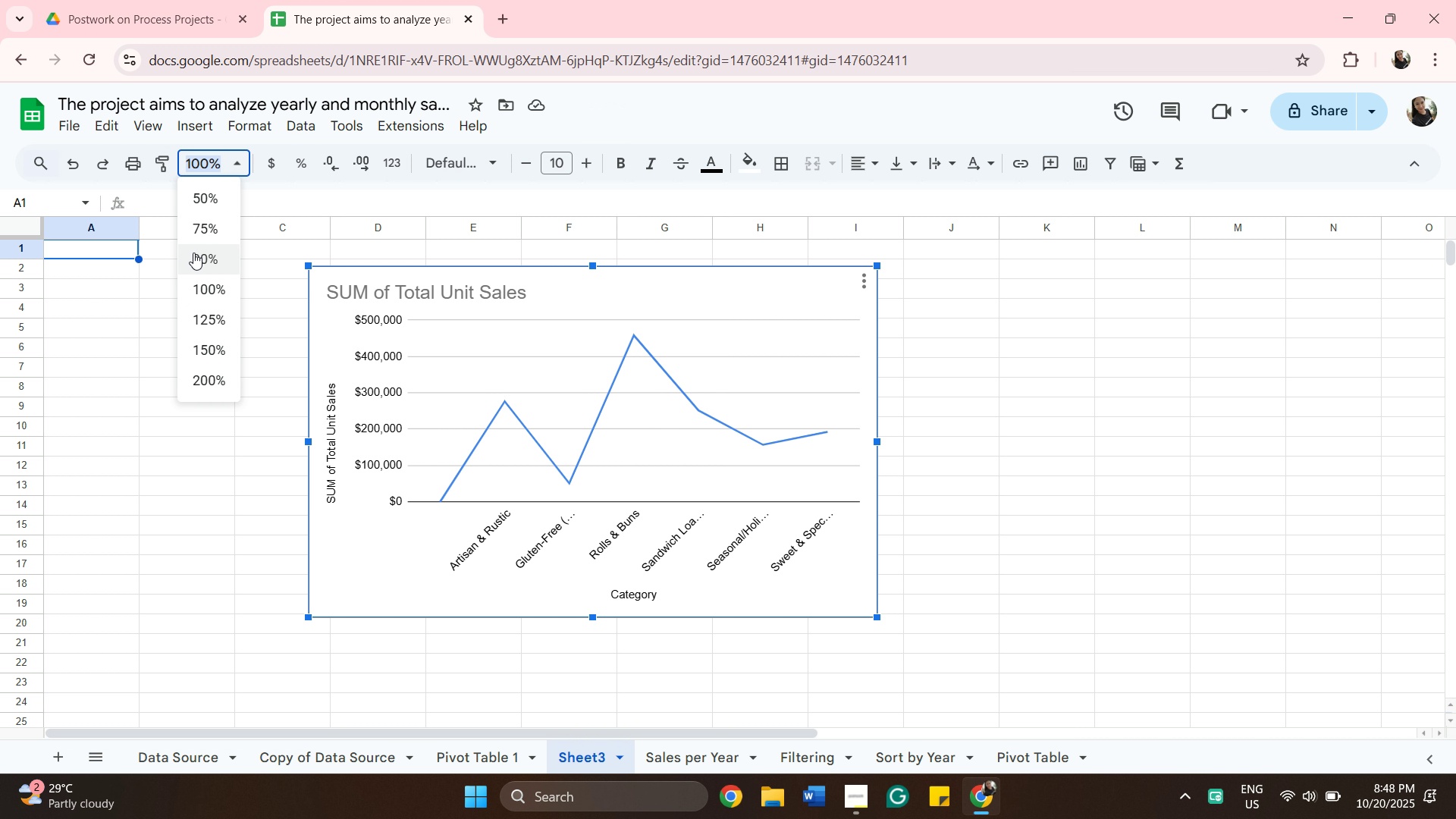 
left_click_drag(start_coordinate=[196, 227], to_coordinate=[197, 231])
 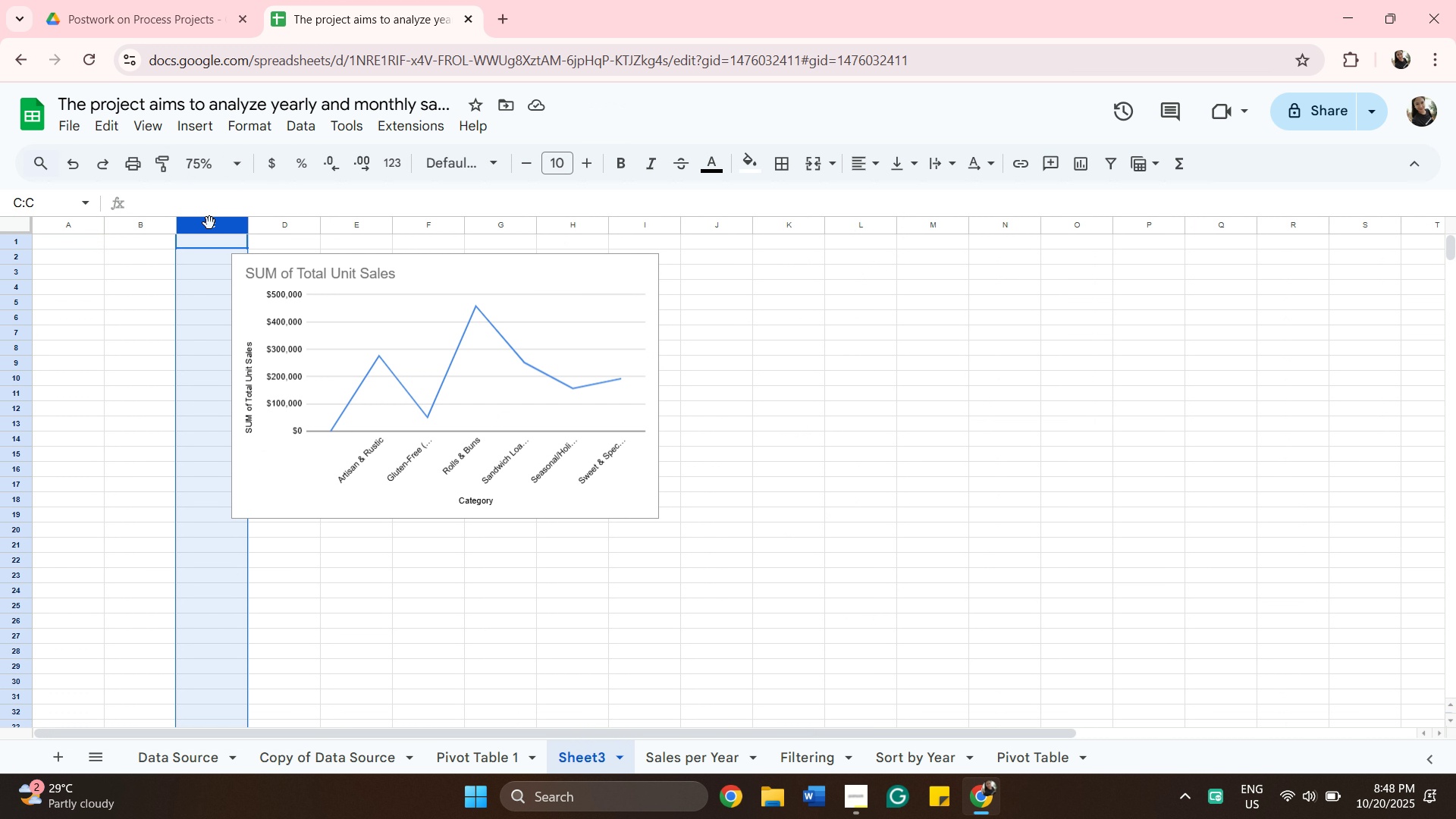 
left_click([209, 223])
 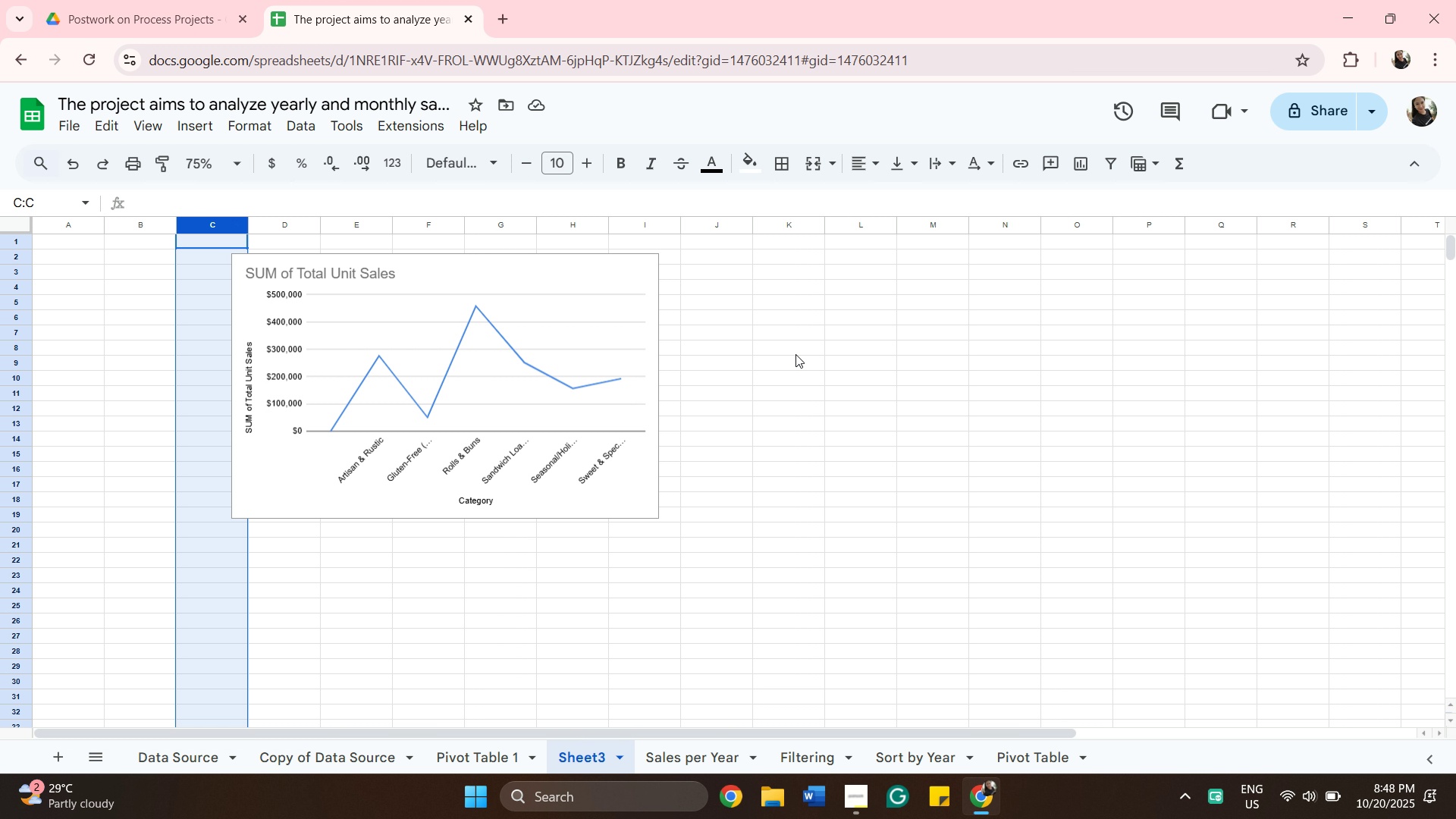 
left_click_drag(start_coordinate=[801, 354], to_coordinate=[811, 353])
 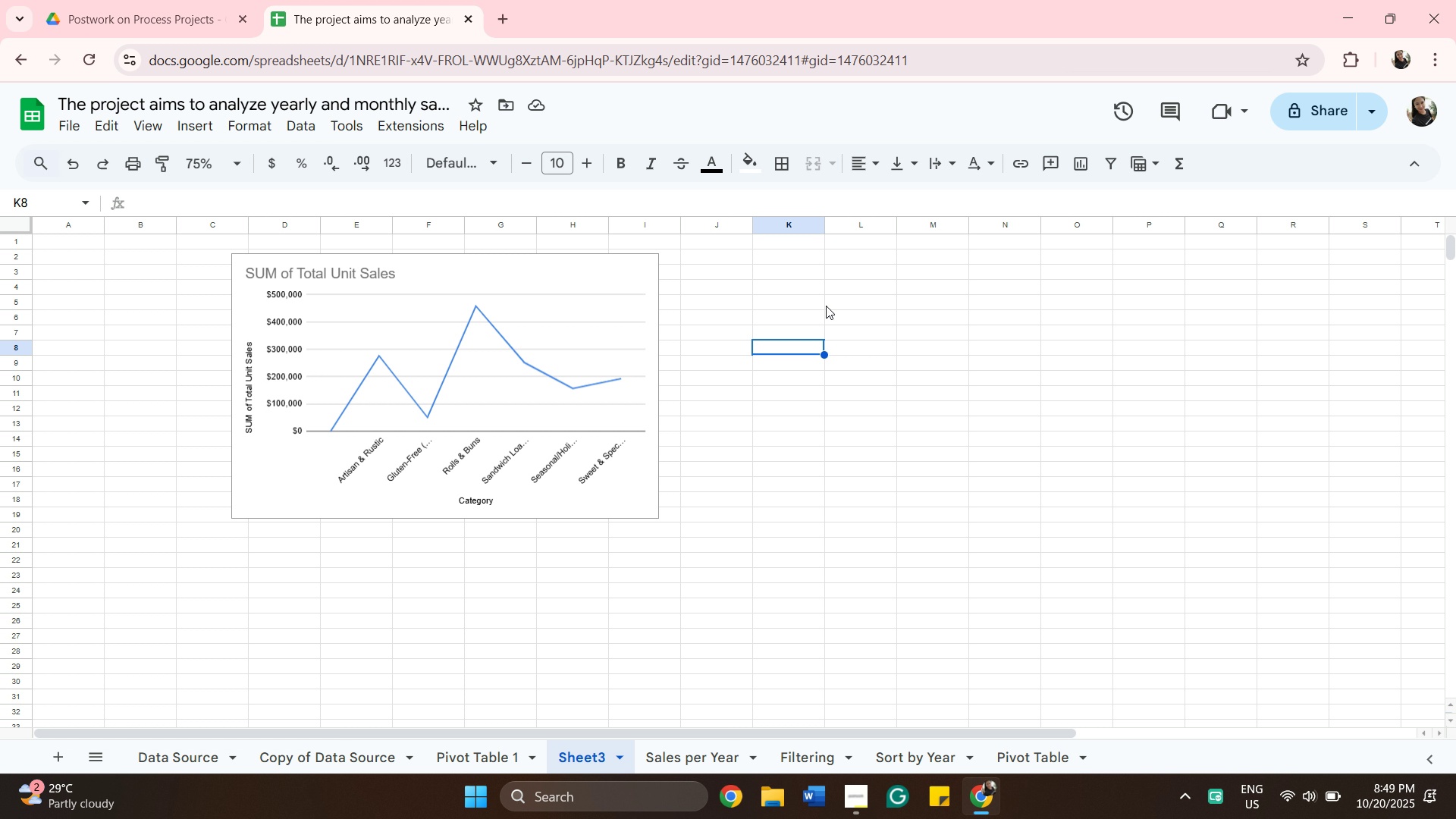 
wait(15.21)
 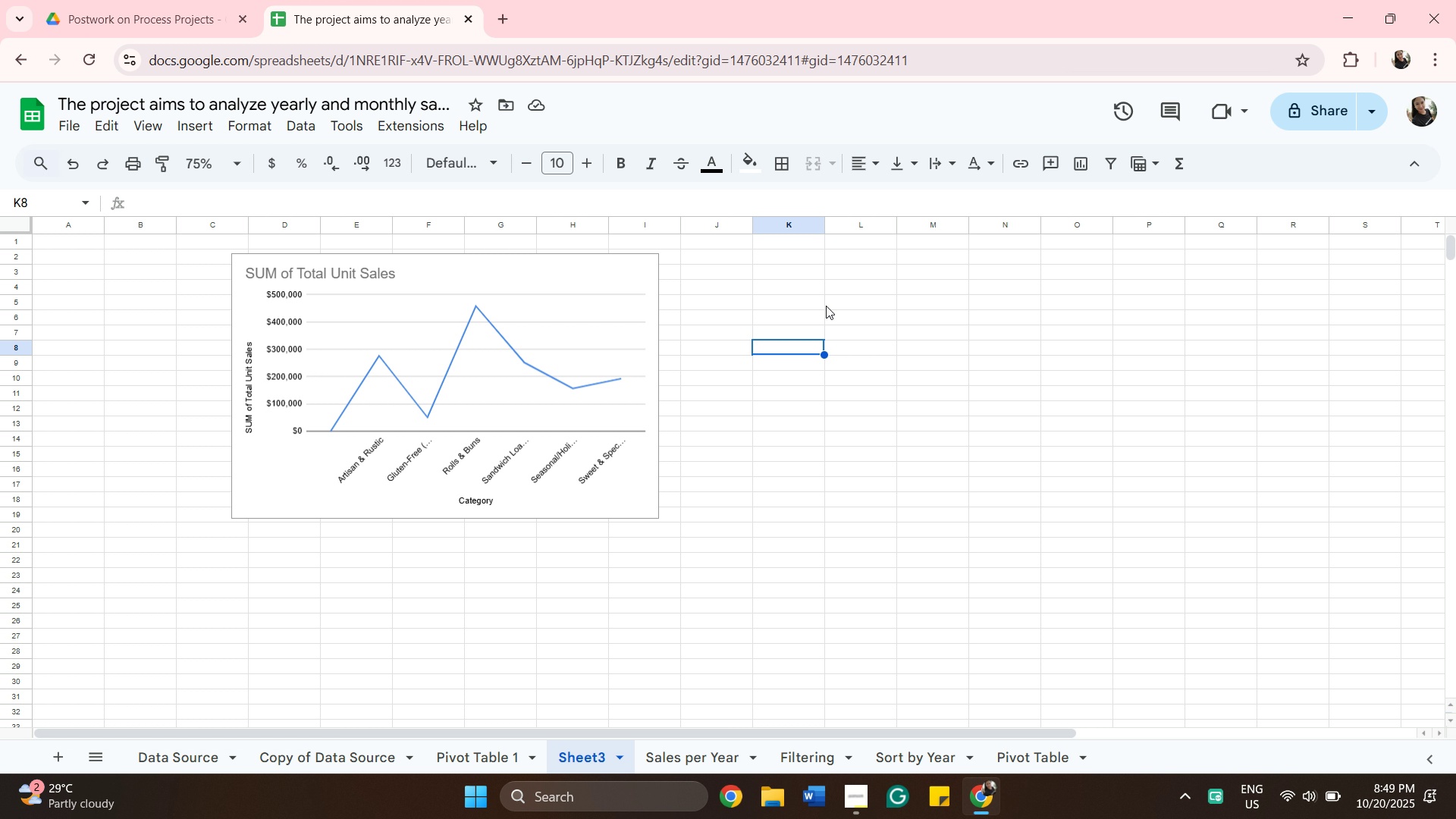 
left_click([133, 24])
 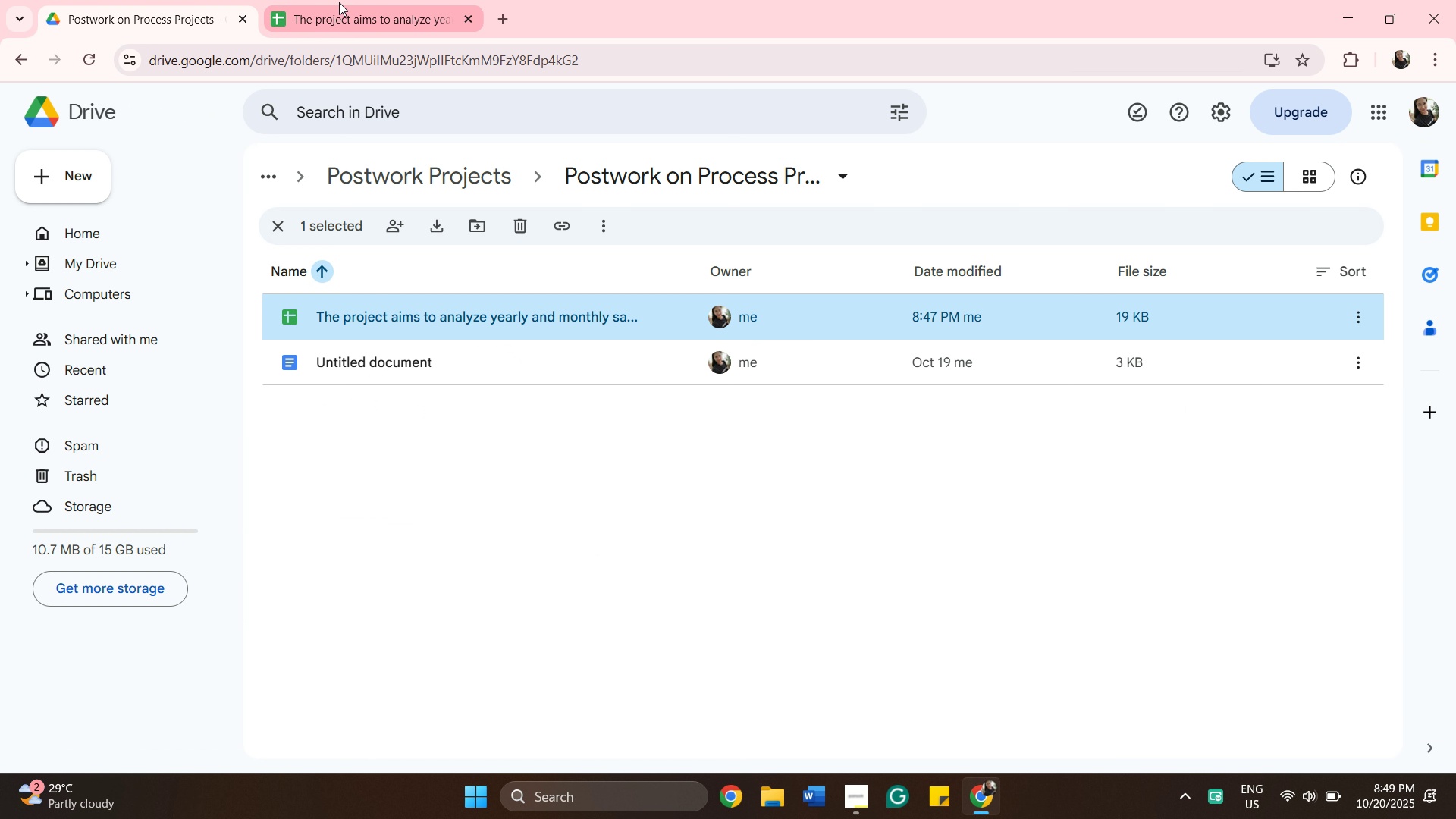 
left_click_drag(start_coordinate=[340, 4], to_coordinate=[344, 11])
 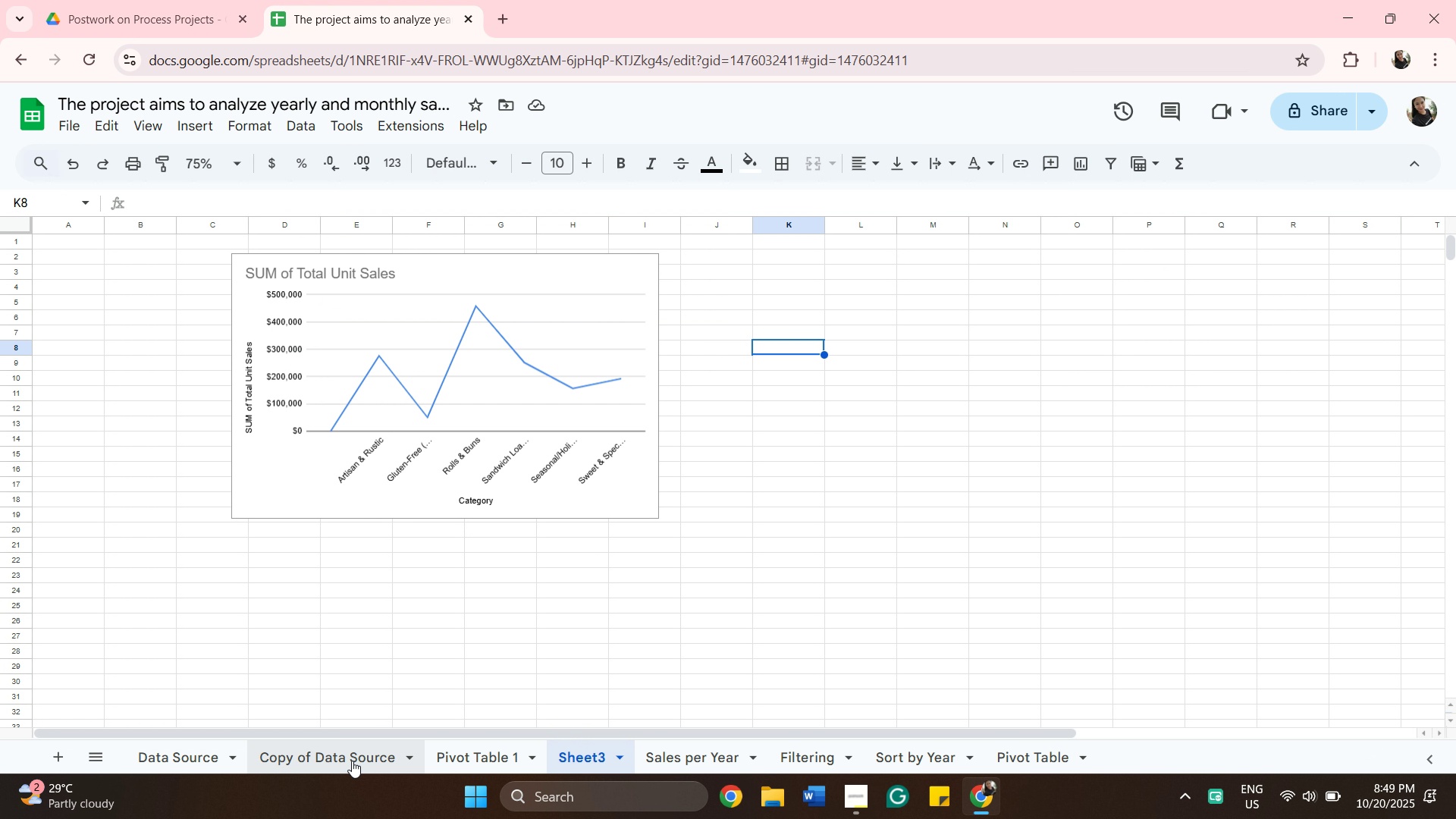 
left_click([354, 761])
 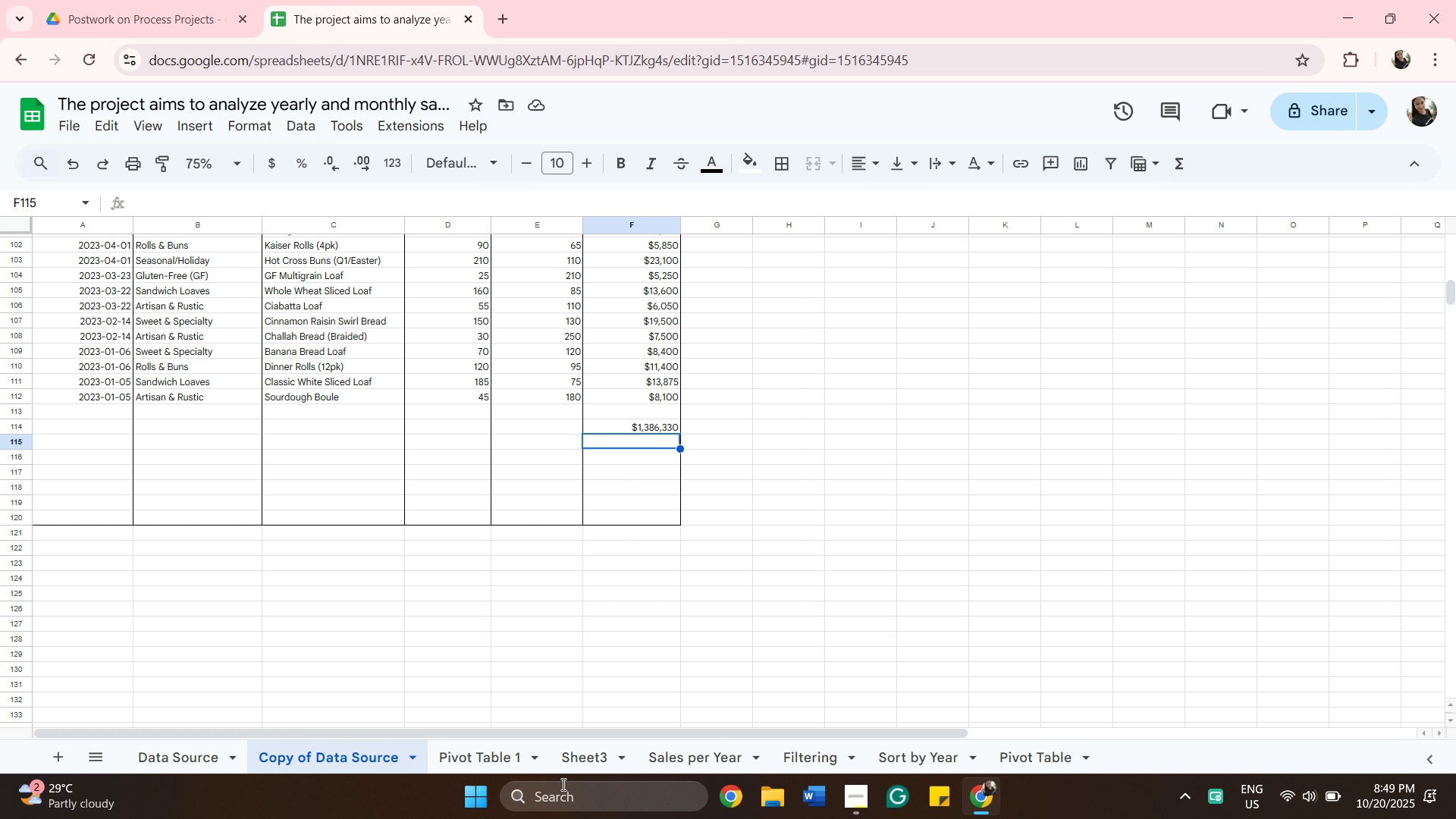 
left_click([519, 766])
 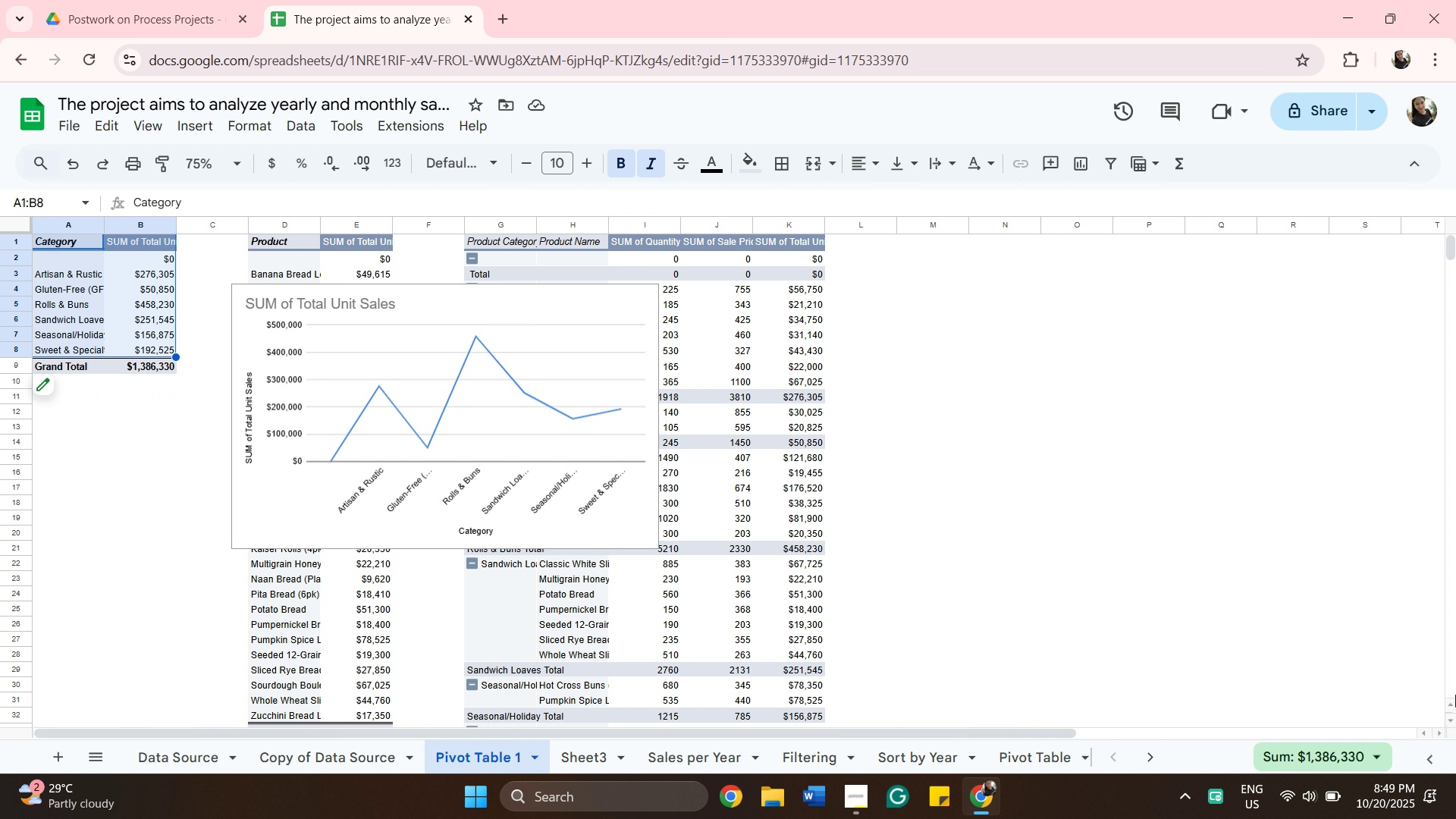 
wait(8.64)
 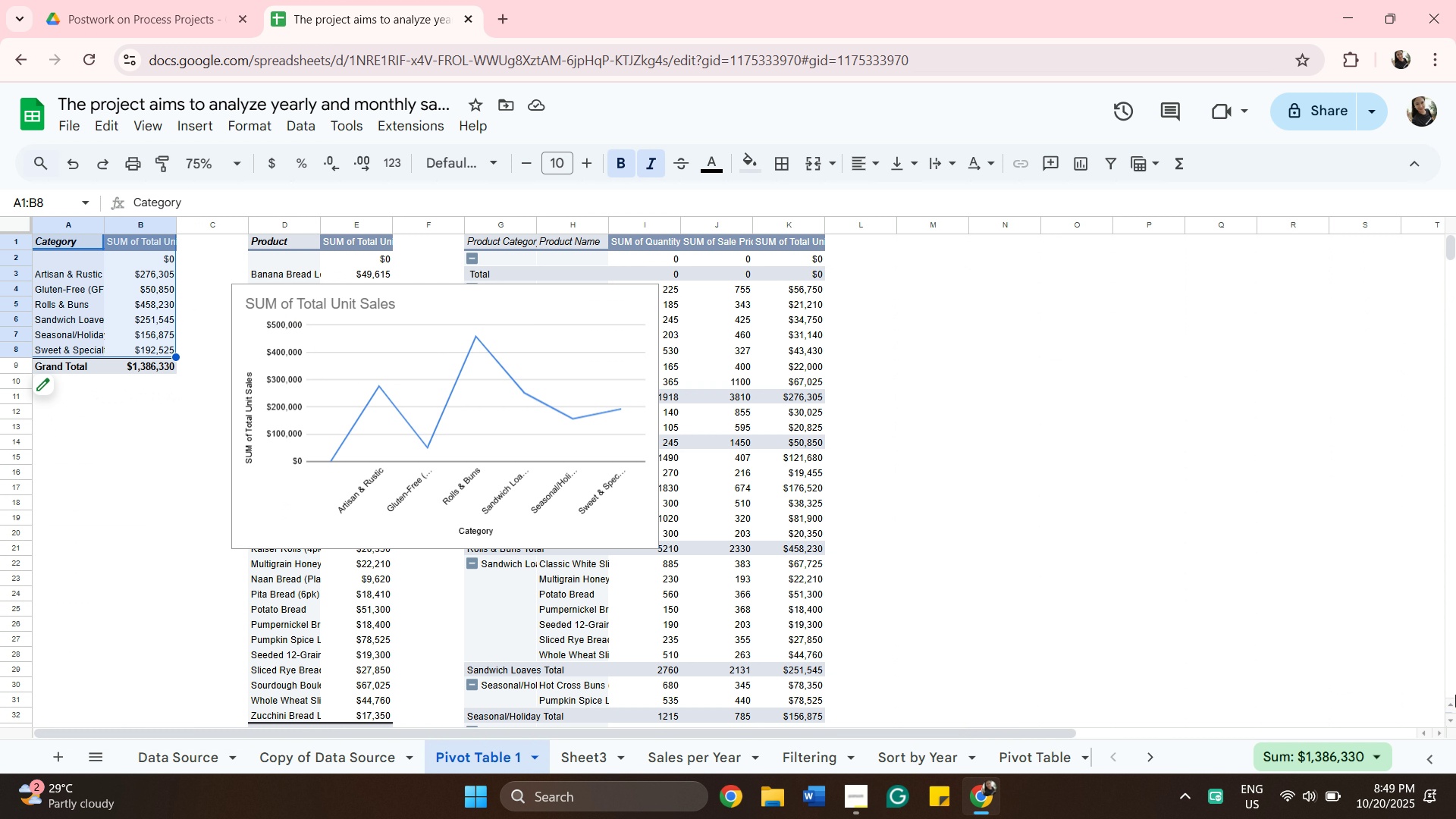 
left_click_drag(start_coordinate=[1298, 460], to_coordinate=[1288, 460])
 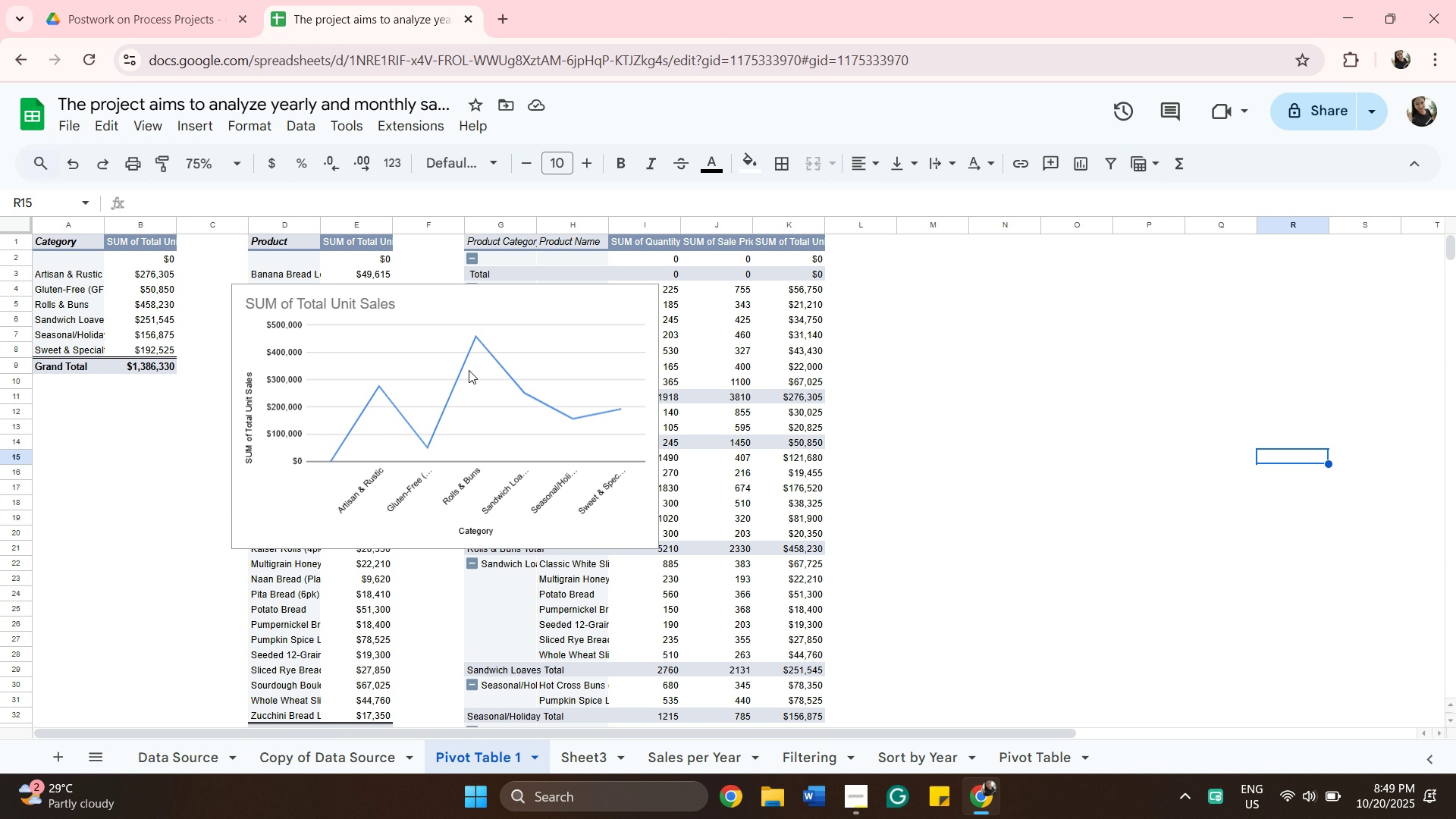 
wait(6.84)
 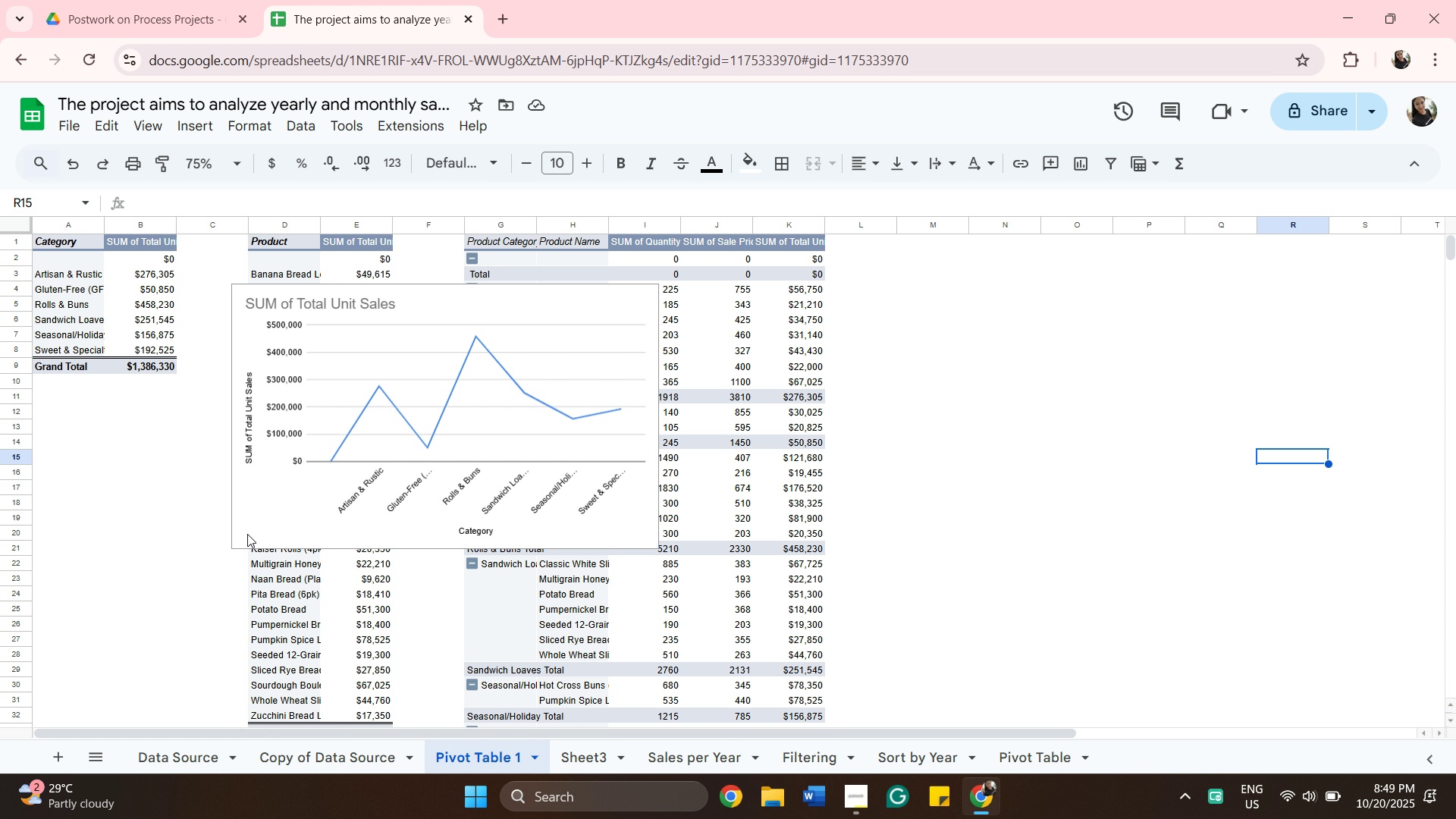 
left_click_drag(start_coordinate=[588, 752], to_coordinate=[592, 761])
 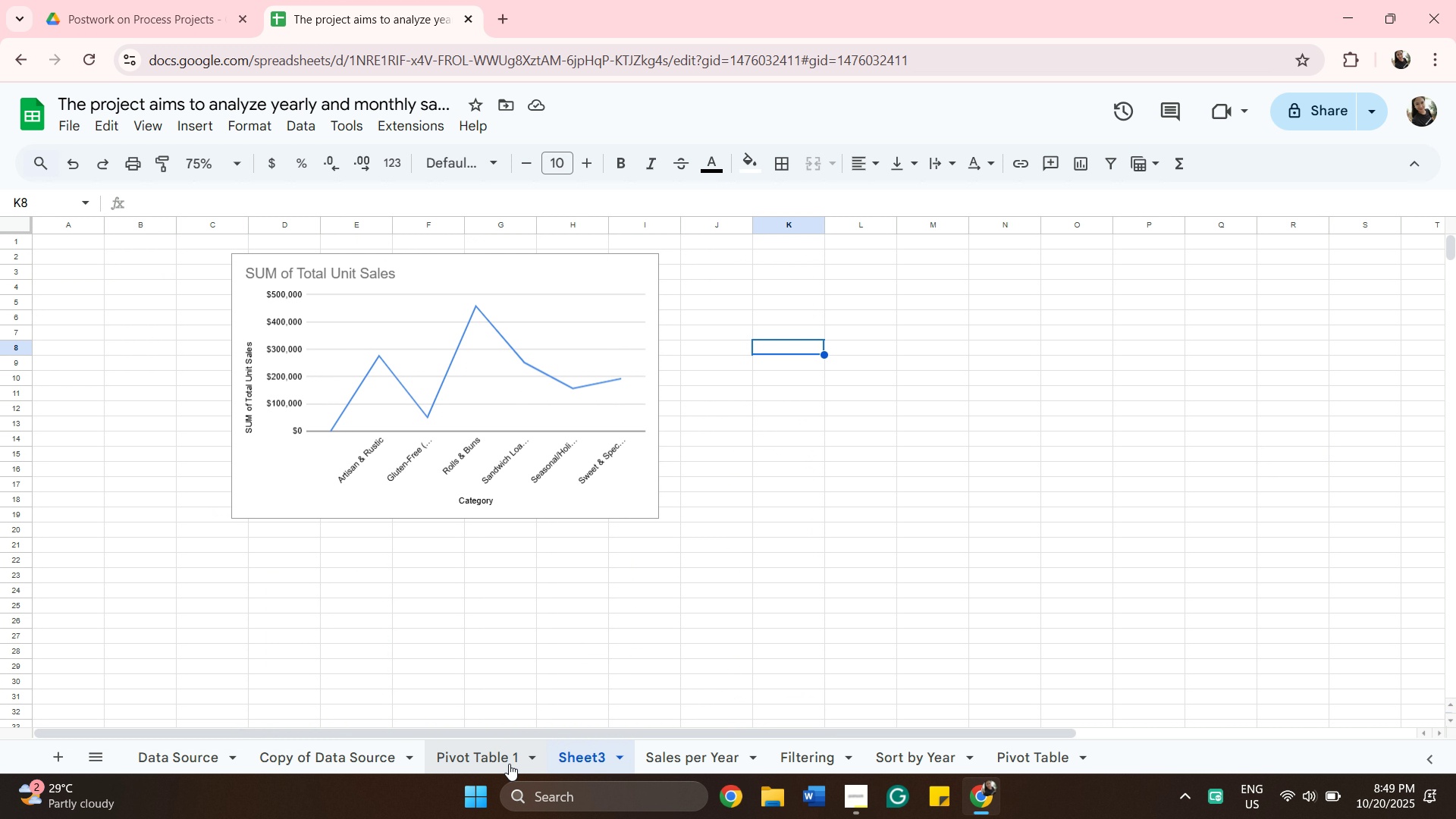 
left_click([509, 764])
 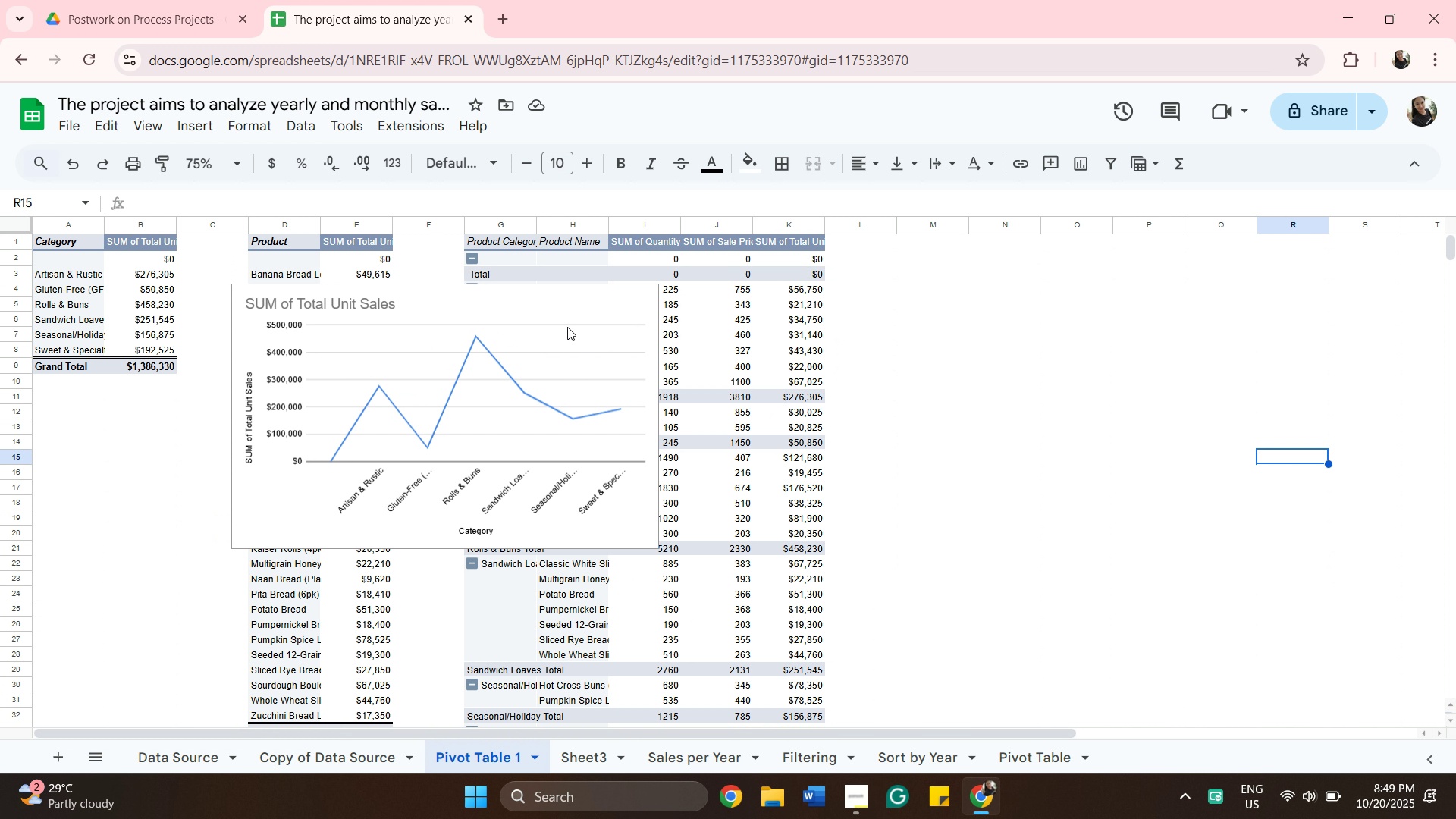 
left_click([567, 327])
 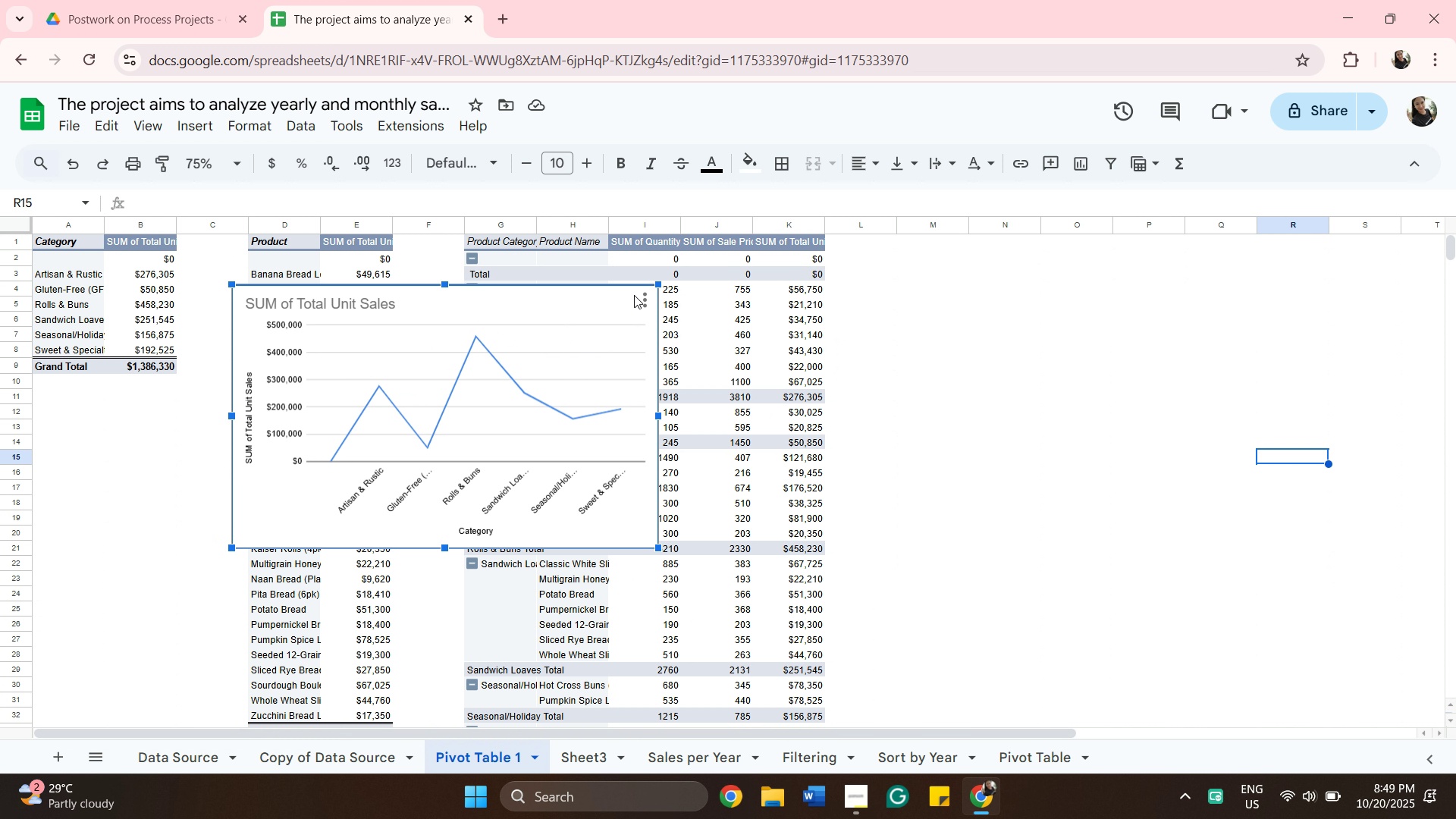 
left_click_drag(start_coordinate=[634, 295], to_coordinate=[639, 294])
 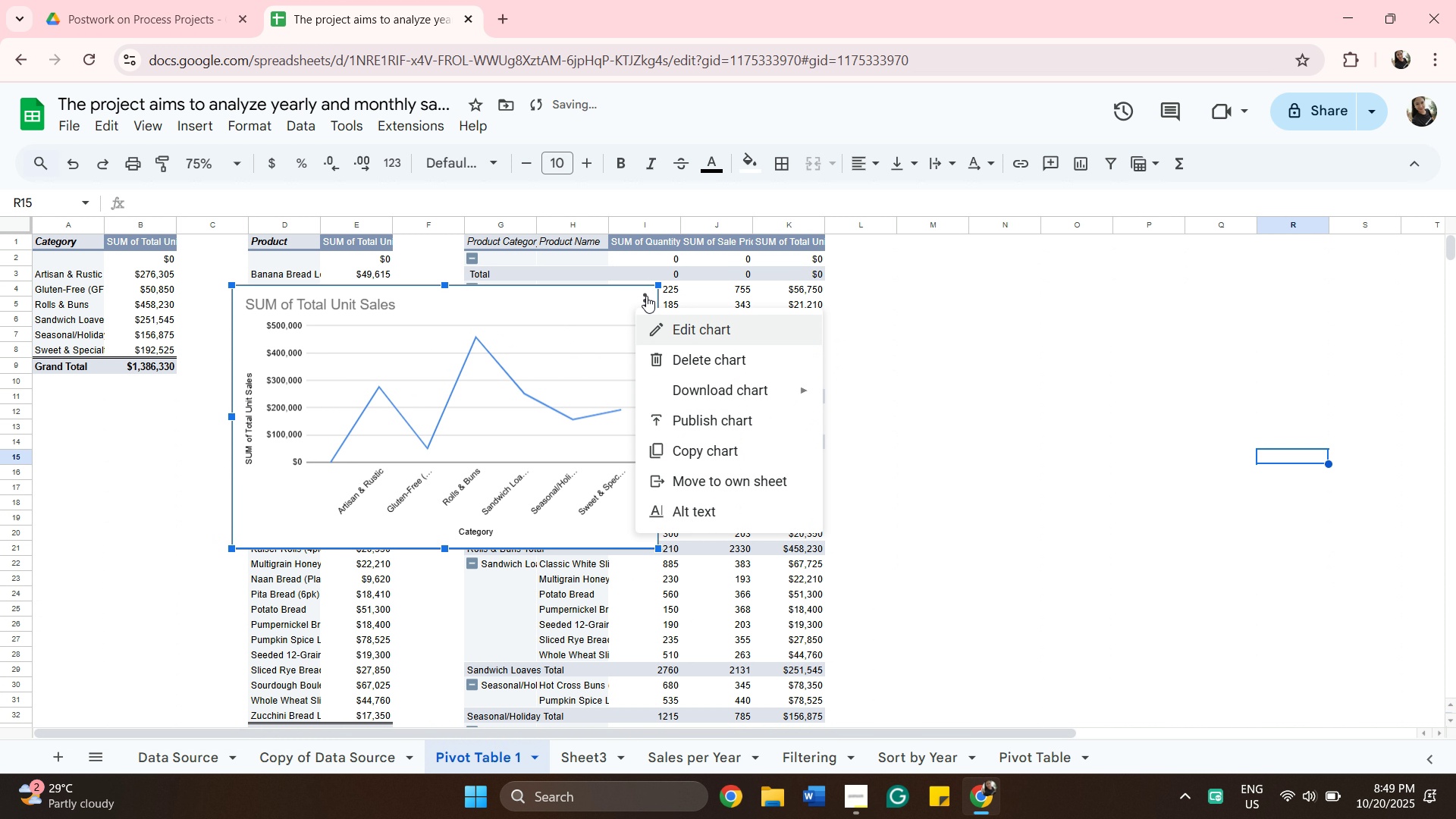 
left_click([646, 296])
 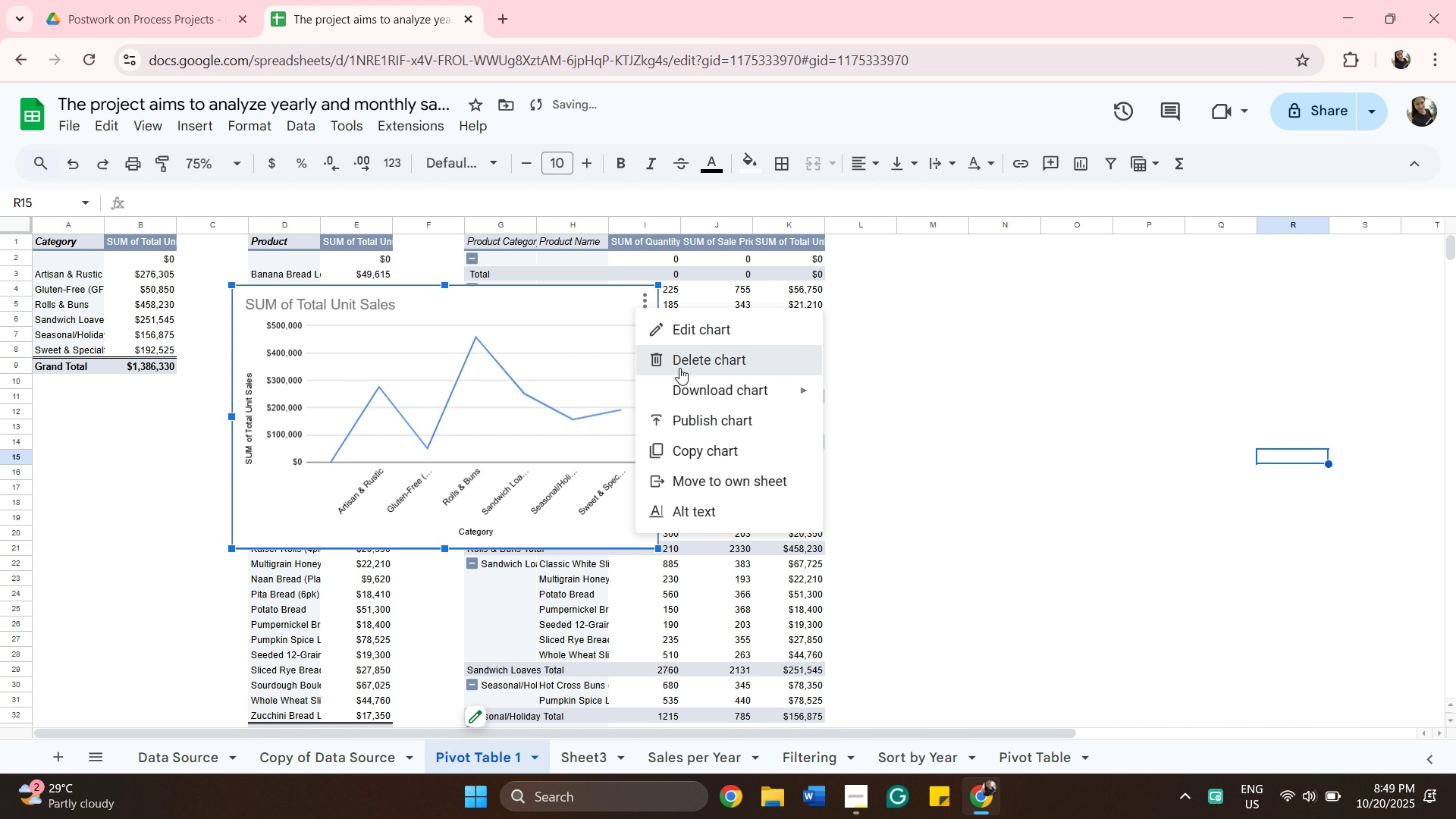 
left_click([679, 368])
 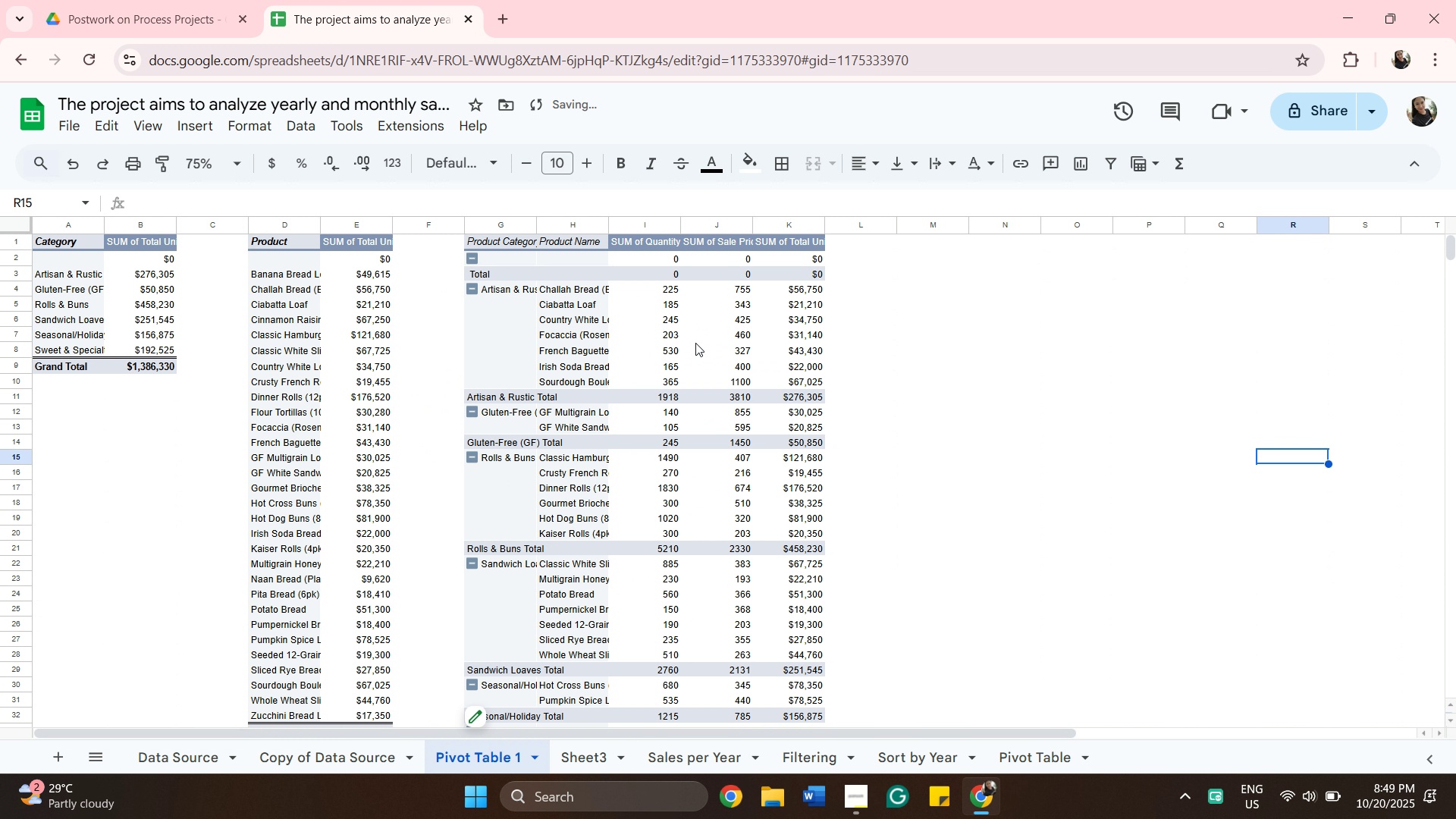 
mouse_move([671, 339])
 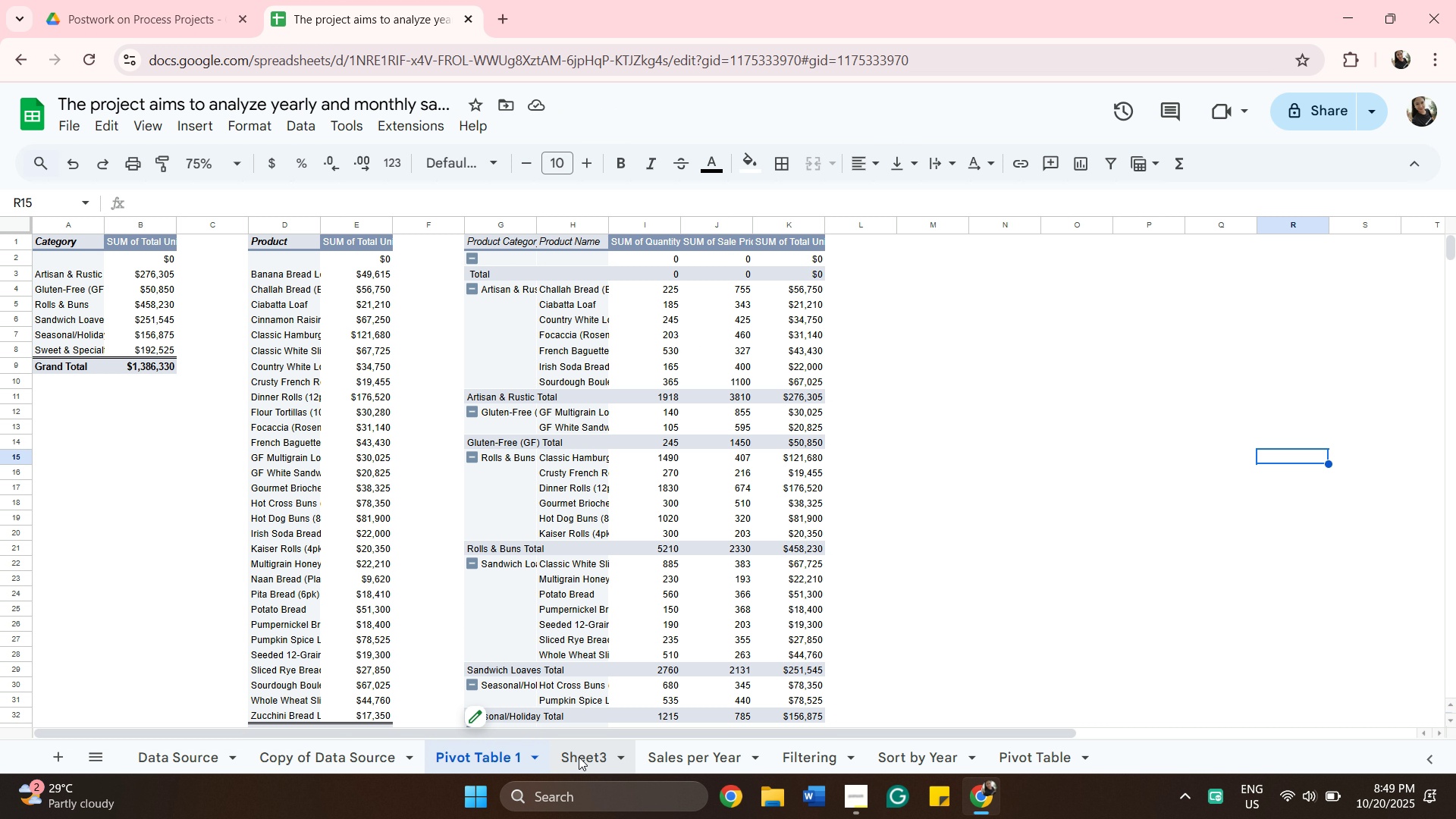 
left_click([580, 742])
 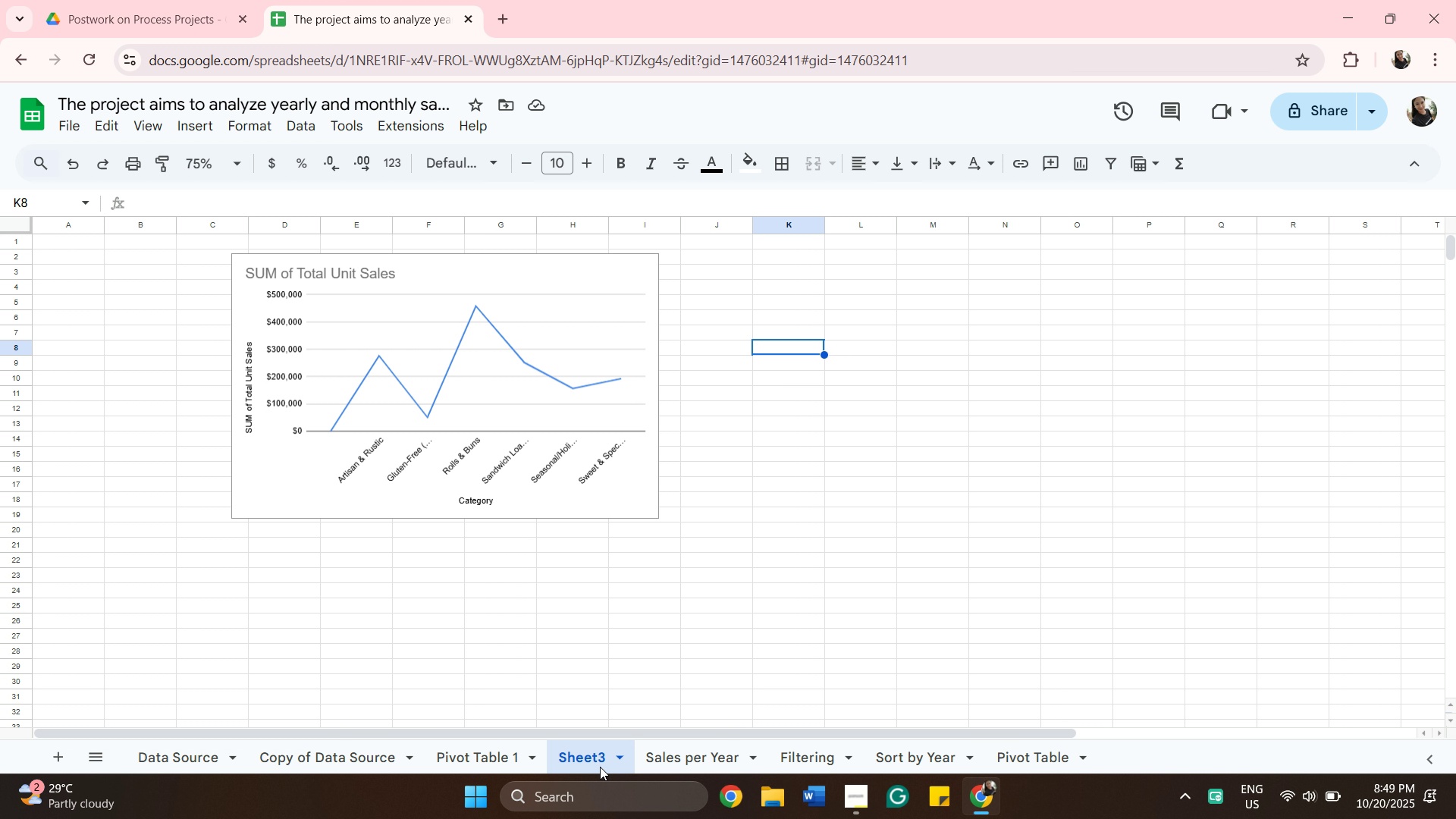 
left_click([617, 755])
 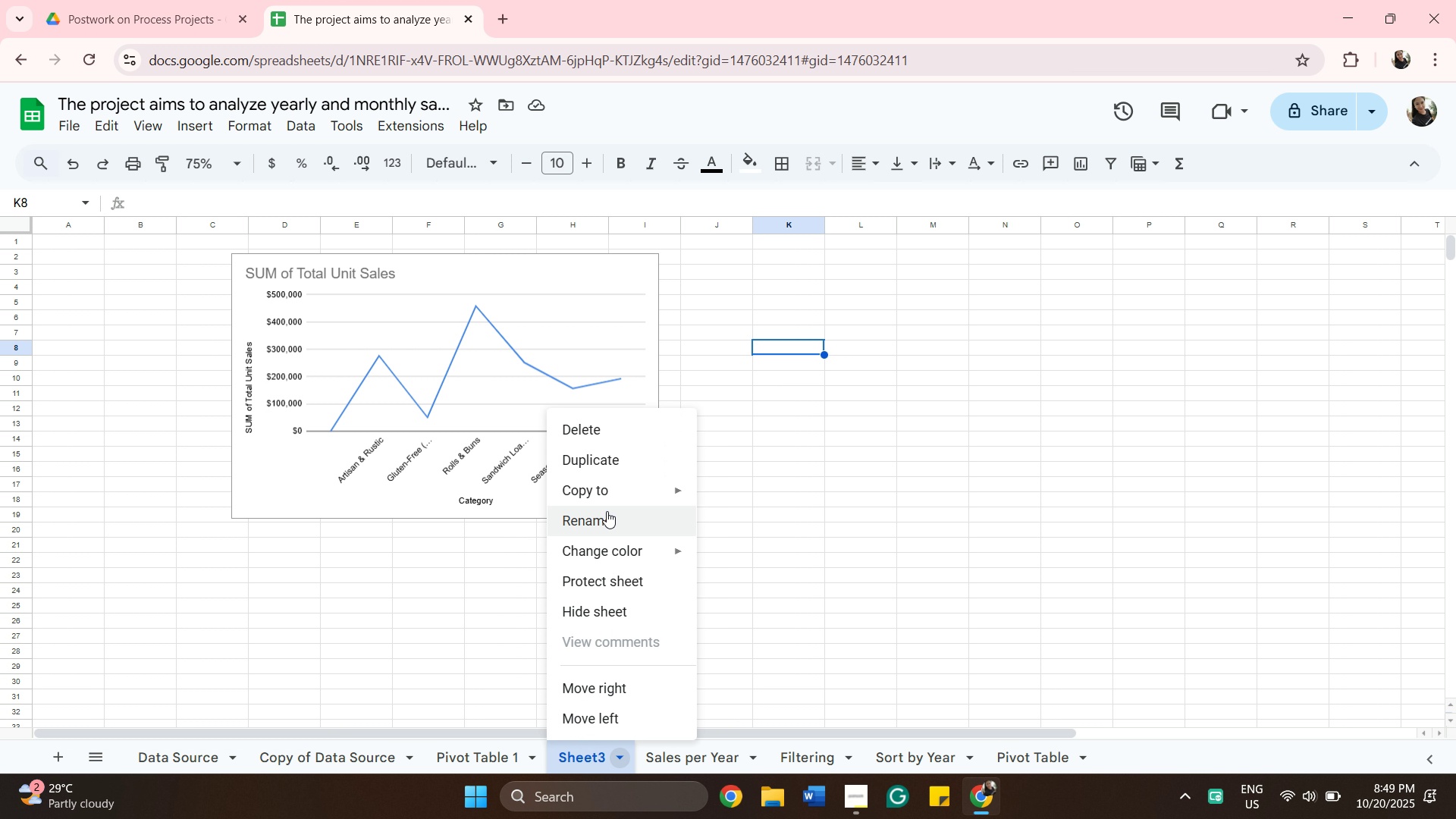 
left_click([607, 511])
 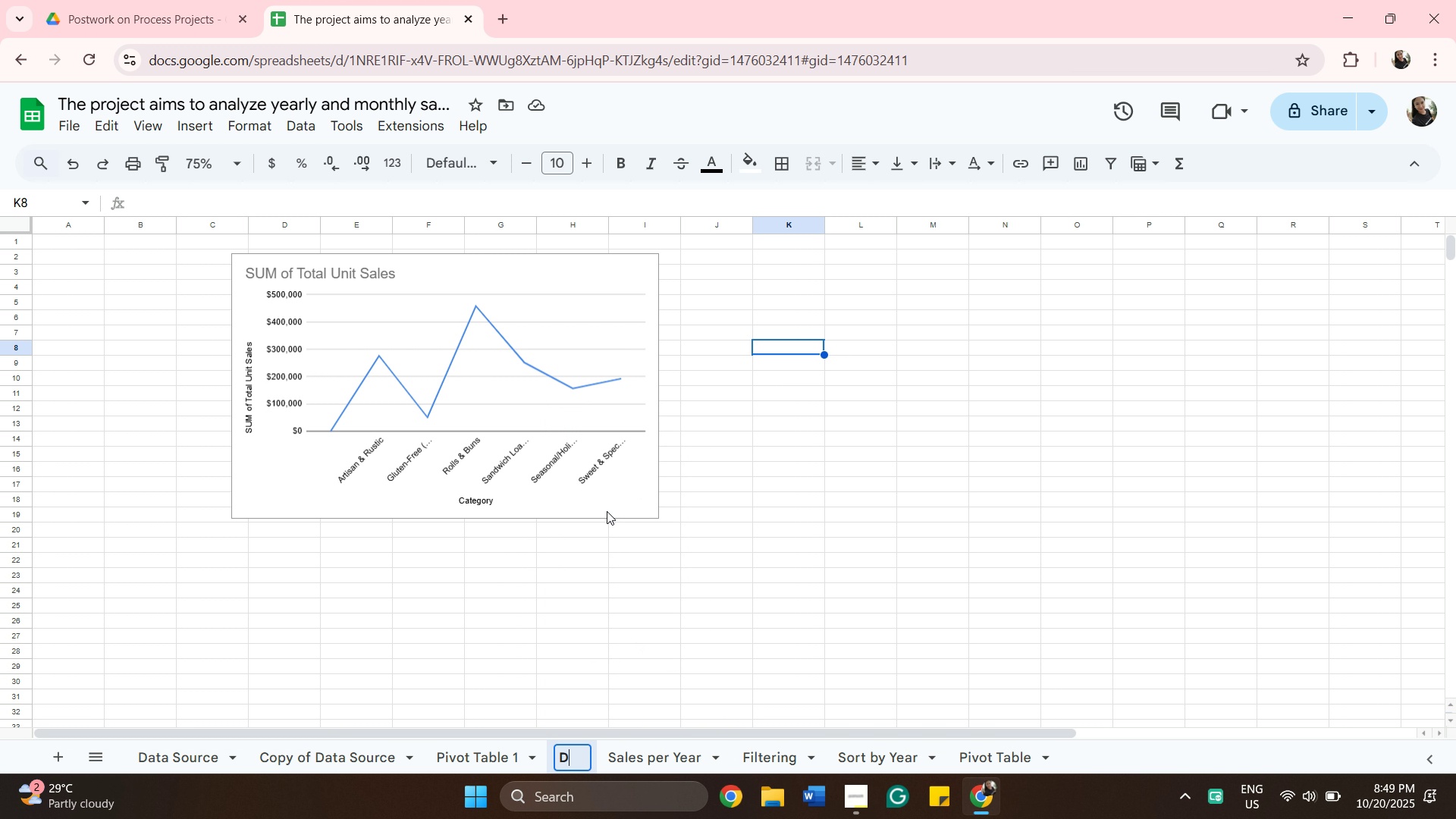 
type(Dashboard)
 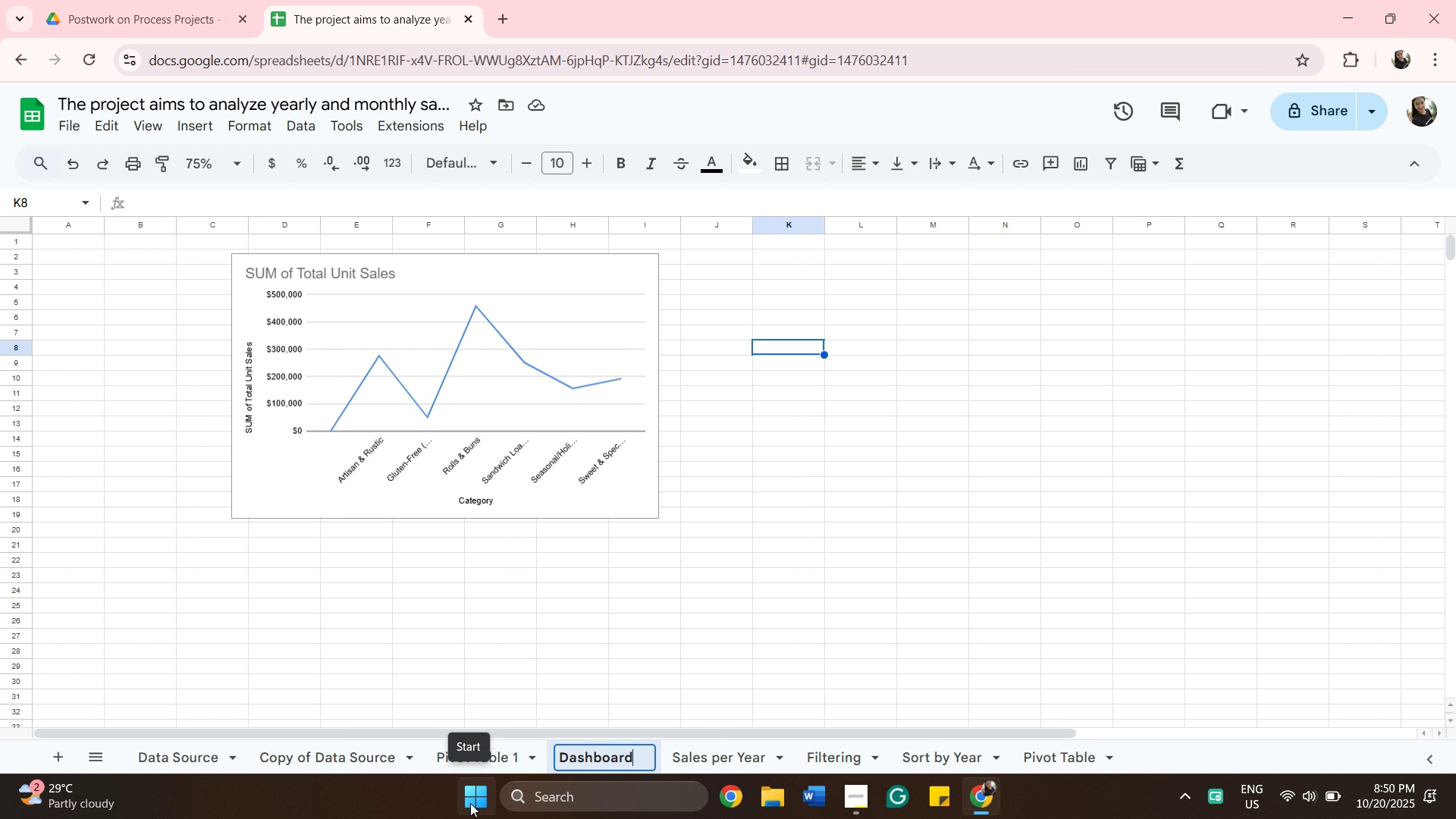 
wait(17.46)
 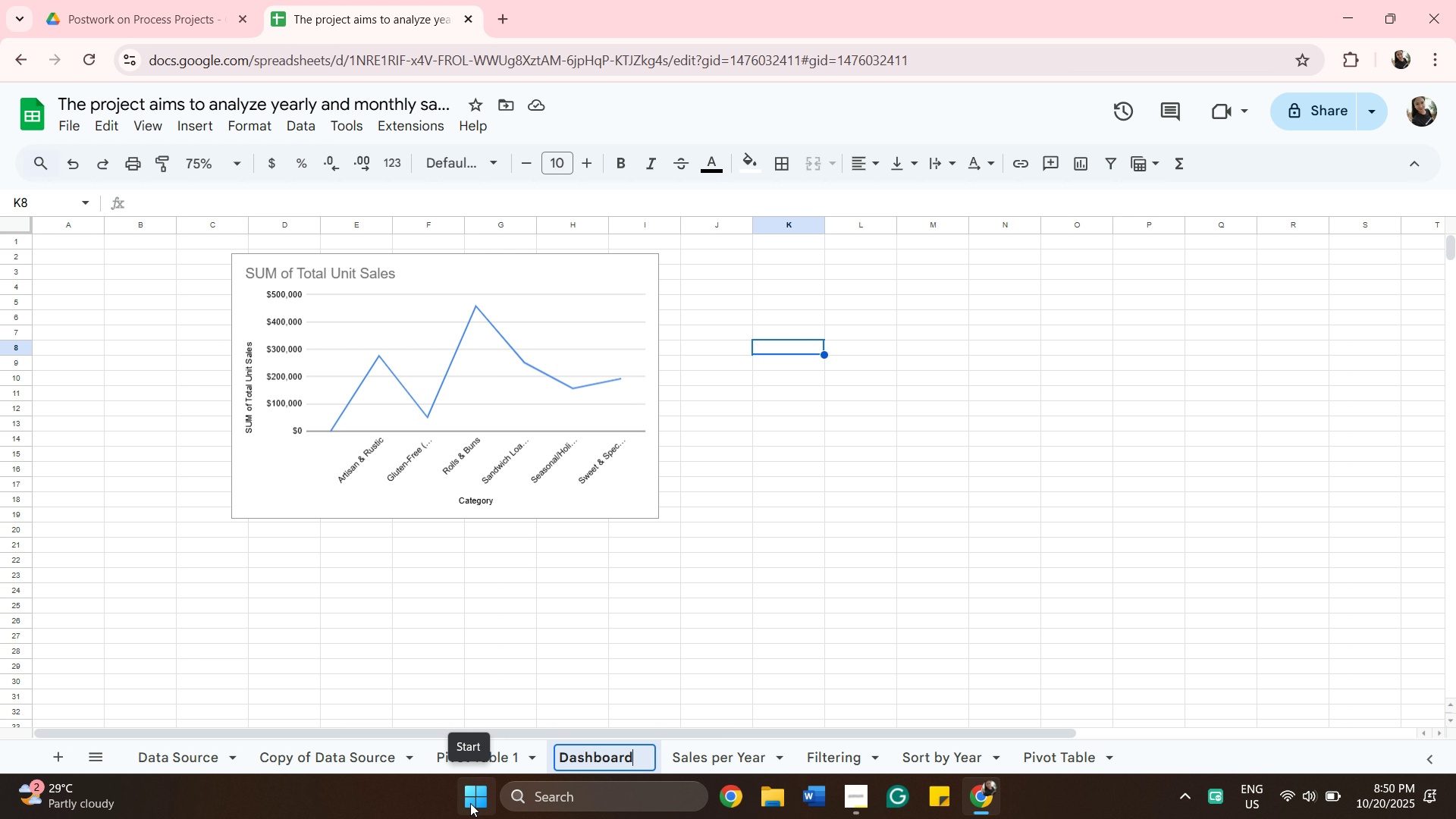 
left_click([893, 335])
 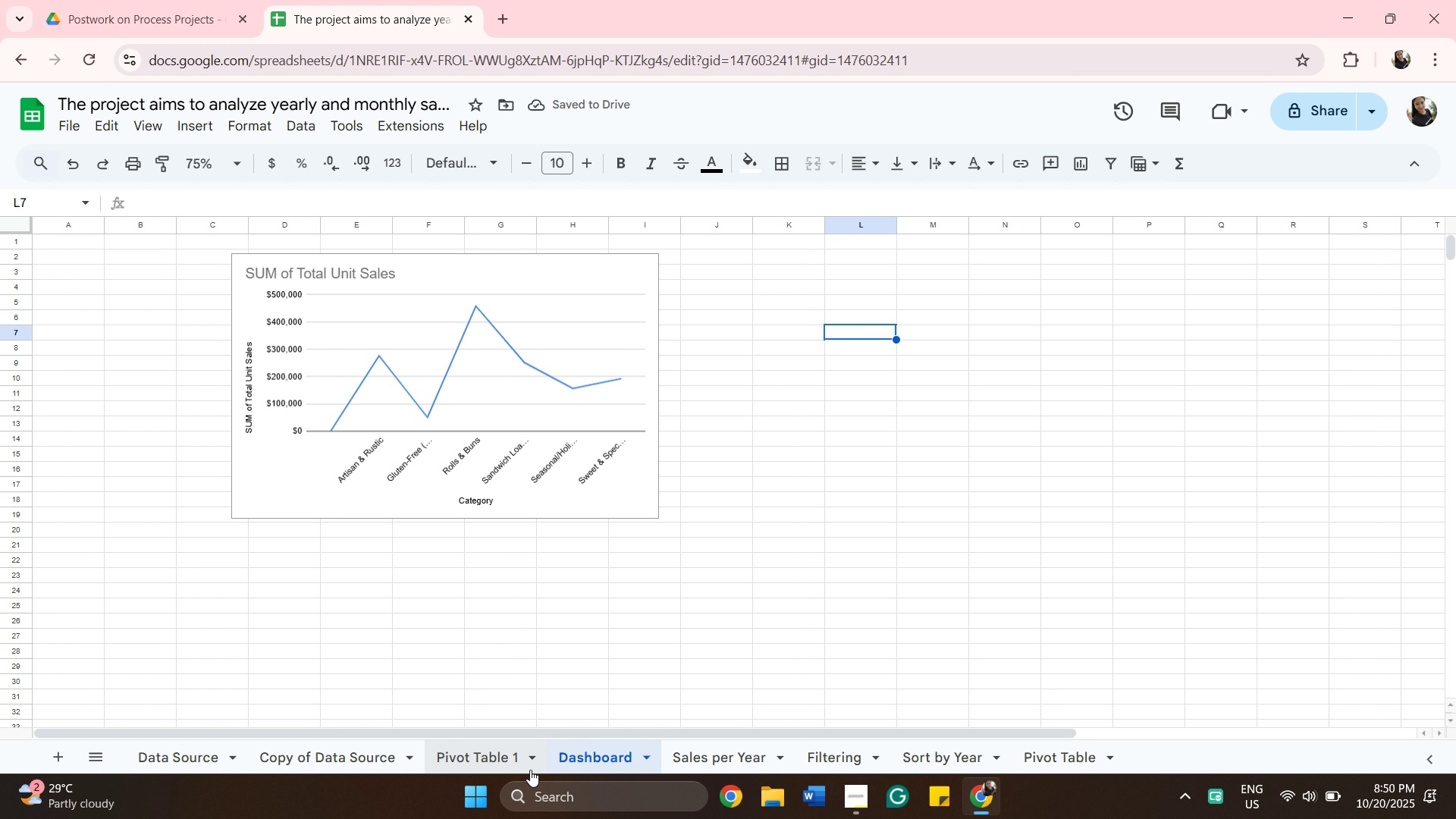 
left_click([513, 767])
 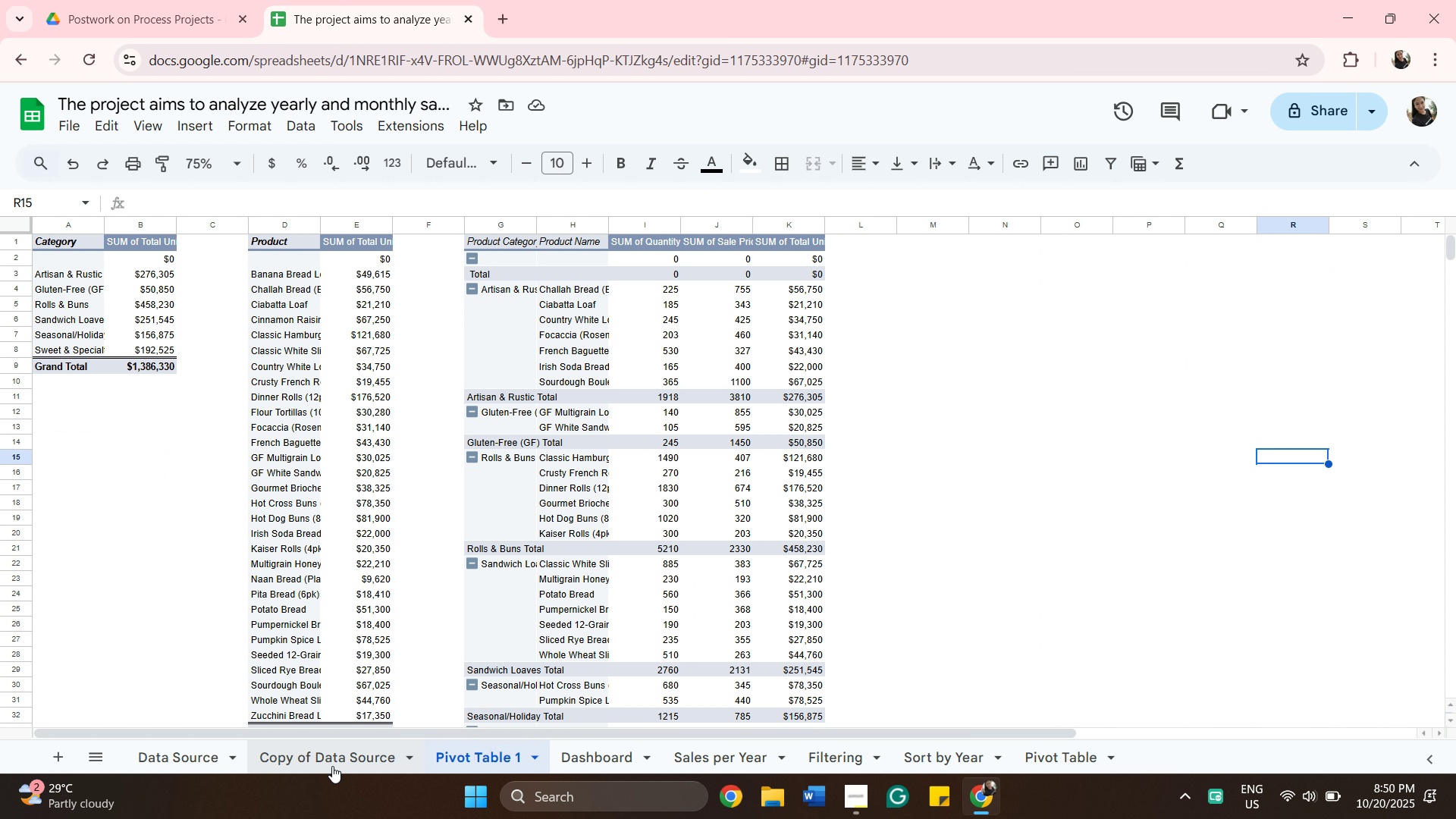 
left_click([332, 766])
 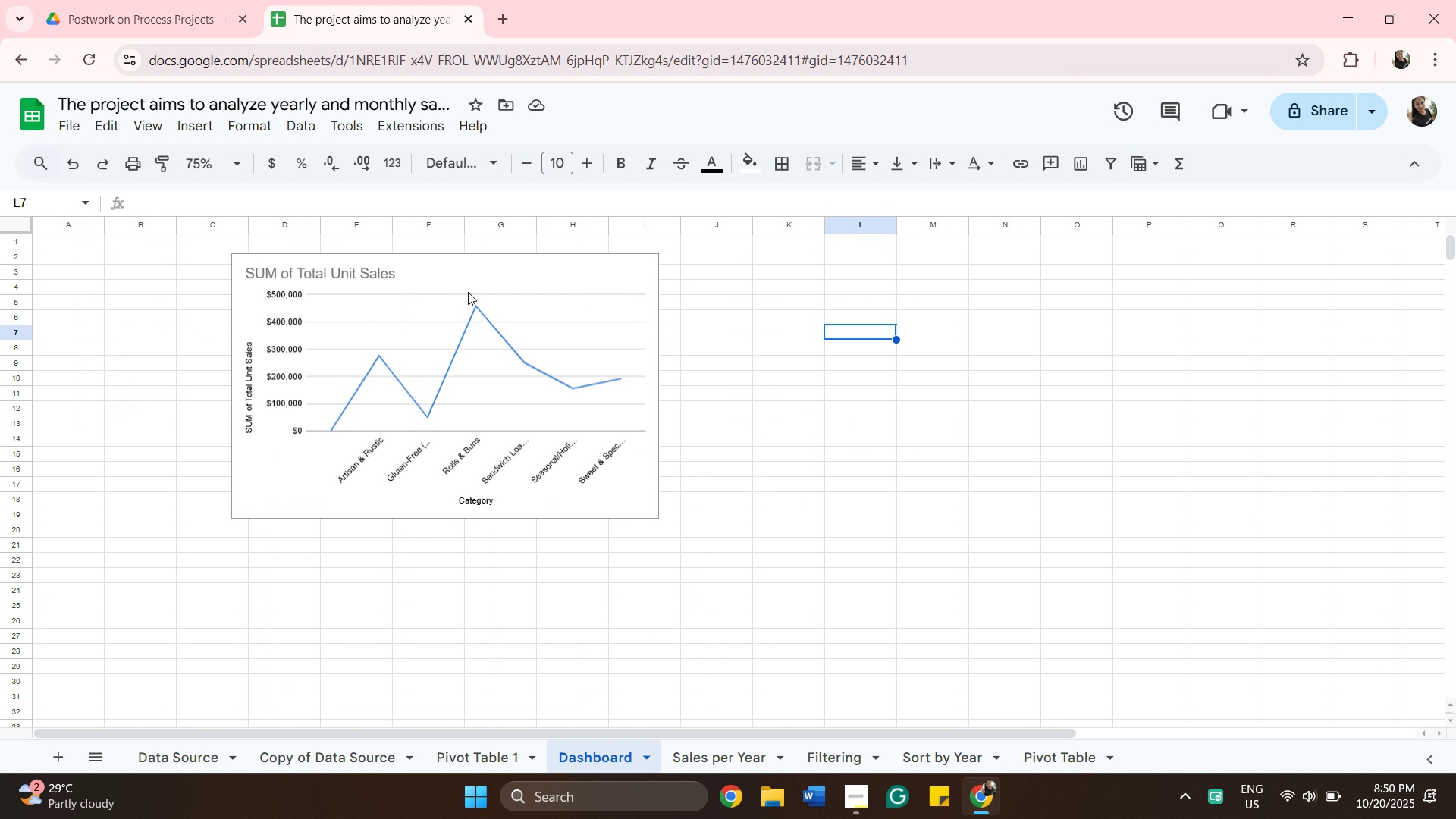 
left_click_drag(start_coordinate=[472, 287], to_coordinate=[526, 280])
 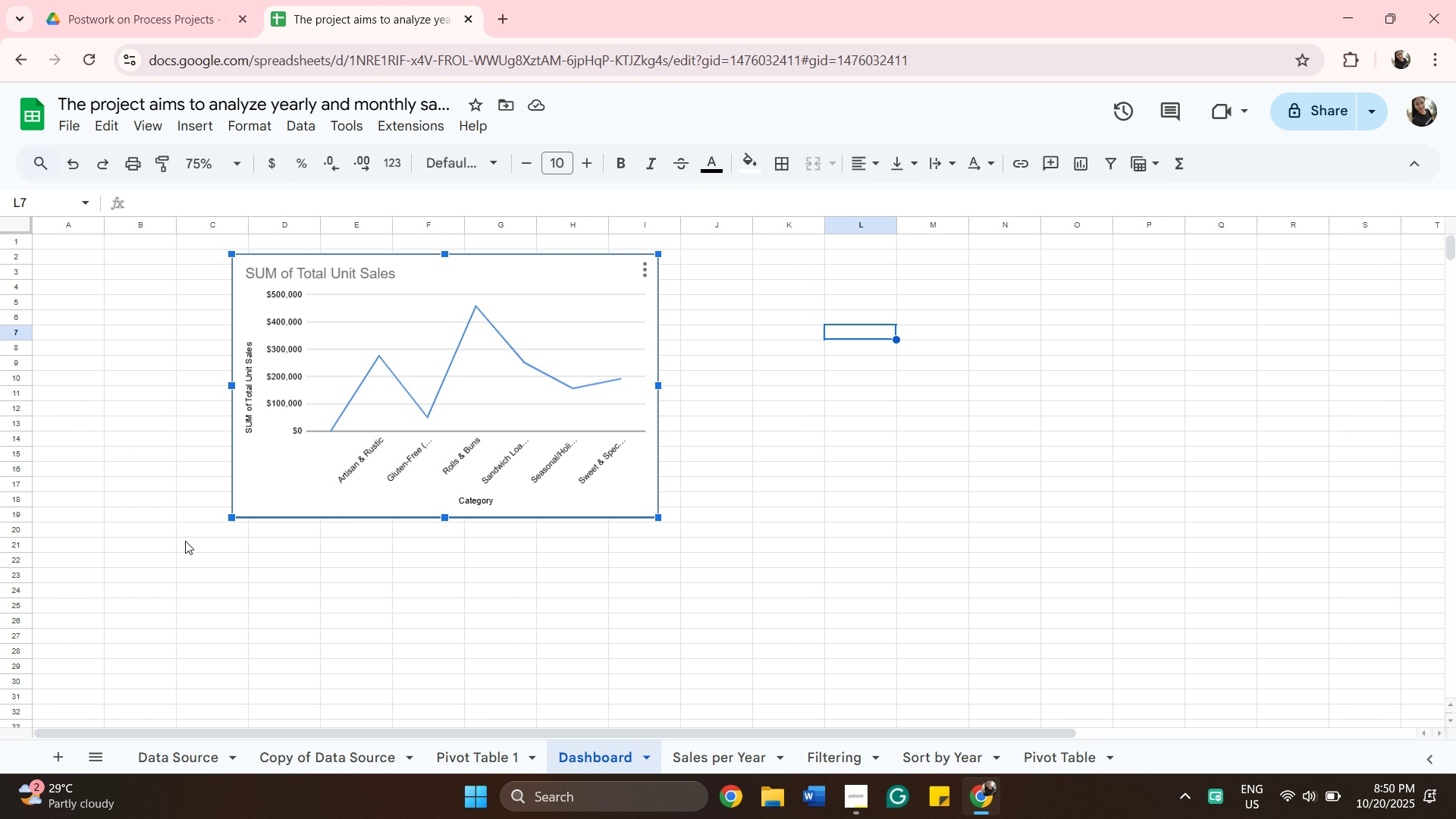 
wait(5.34)
 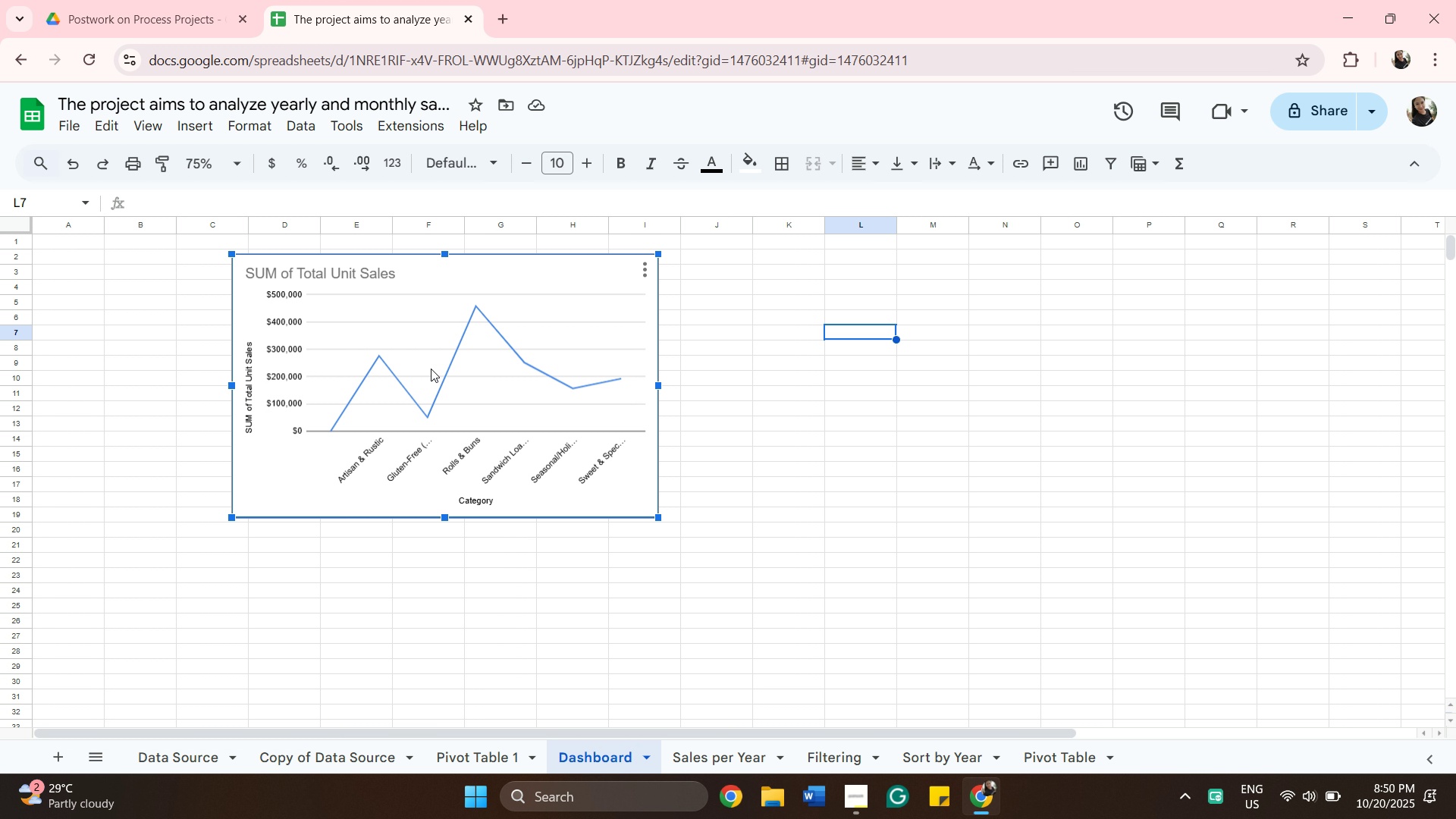 
left_click_drag(start_coordinate=[388, 269], to_coordinate=[438, 269])
 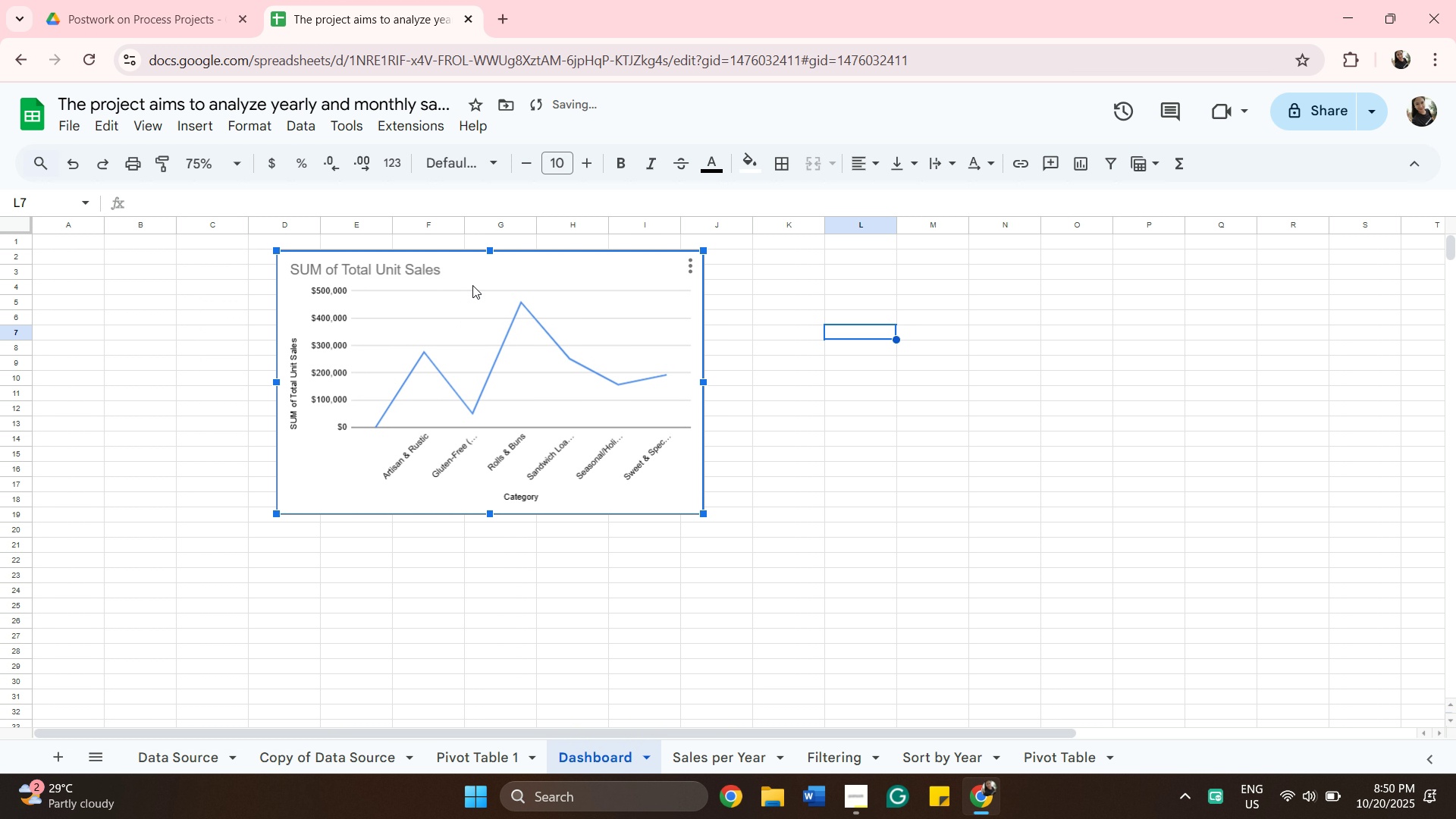 
left_click_drag(start_coordinate=[470, 286], to_coordinate=[532, 259])
 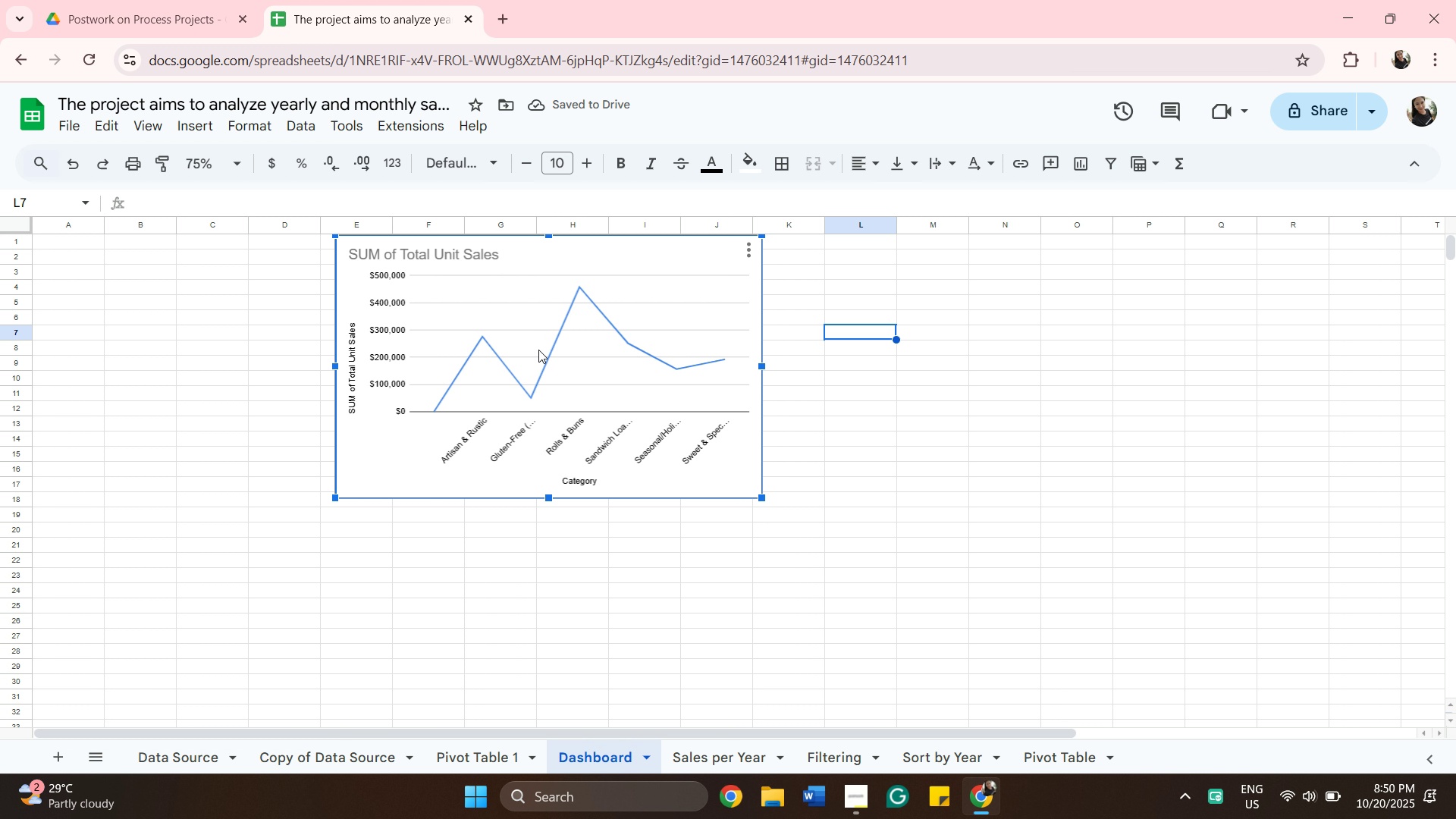 
wait(6.47)
 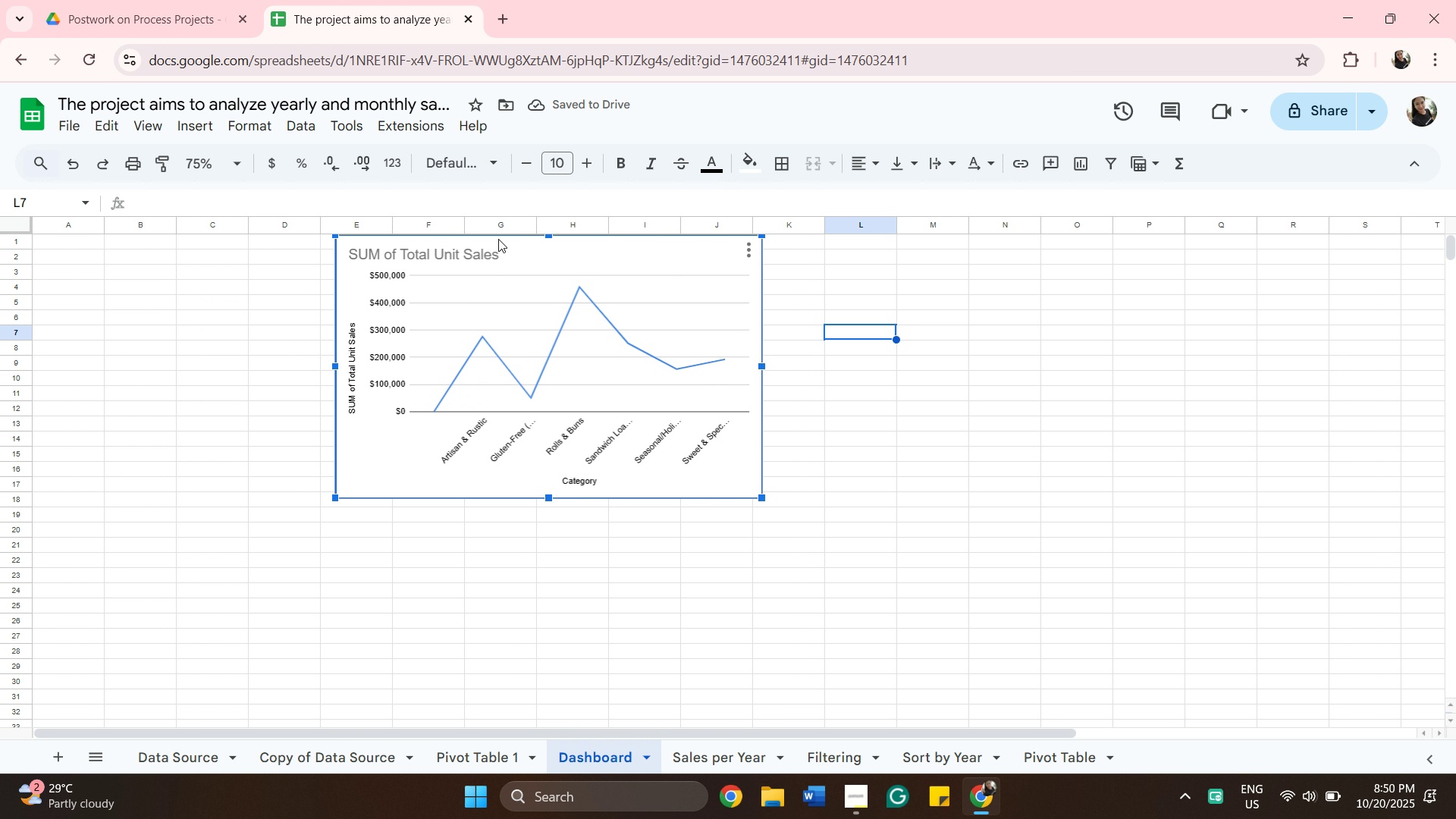 
left_click([355, 760])
 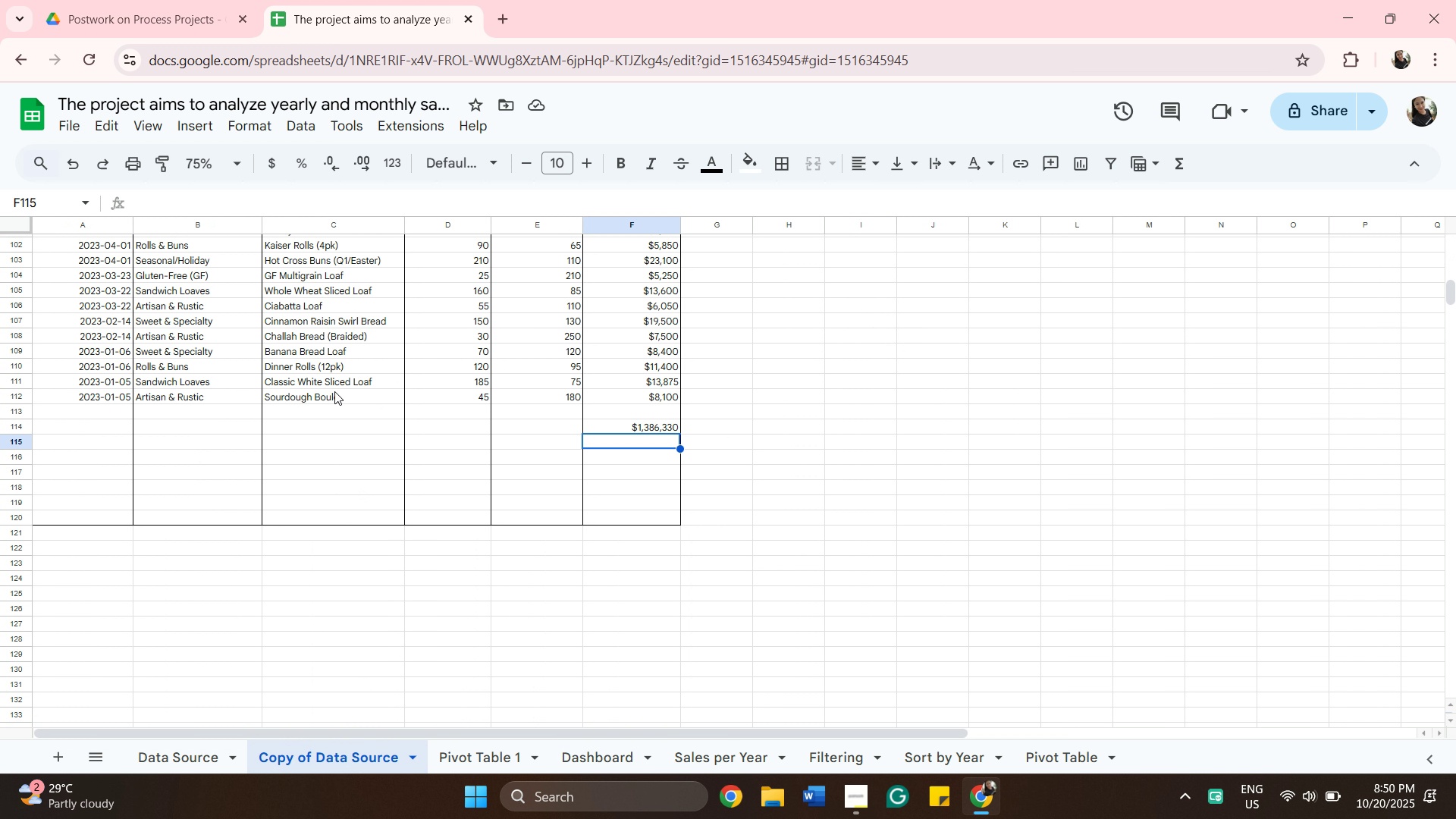 
scroll: coordinate [462, 472], scroll_direction: up, amount: 16.0
 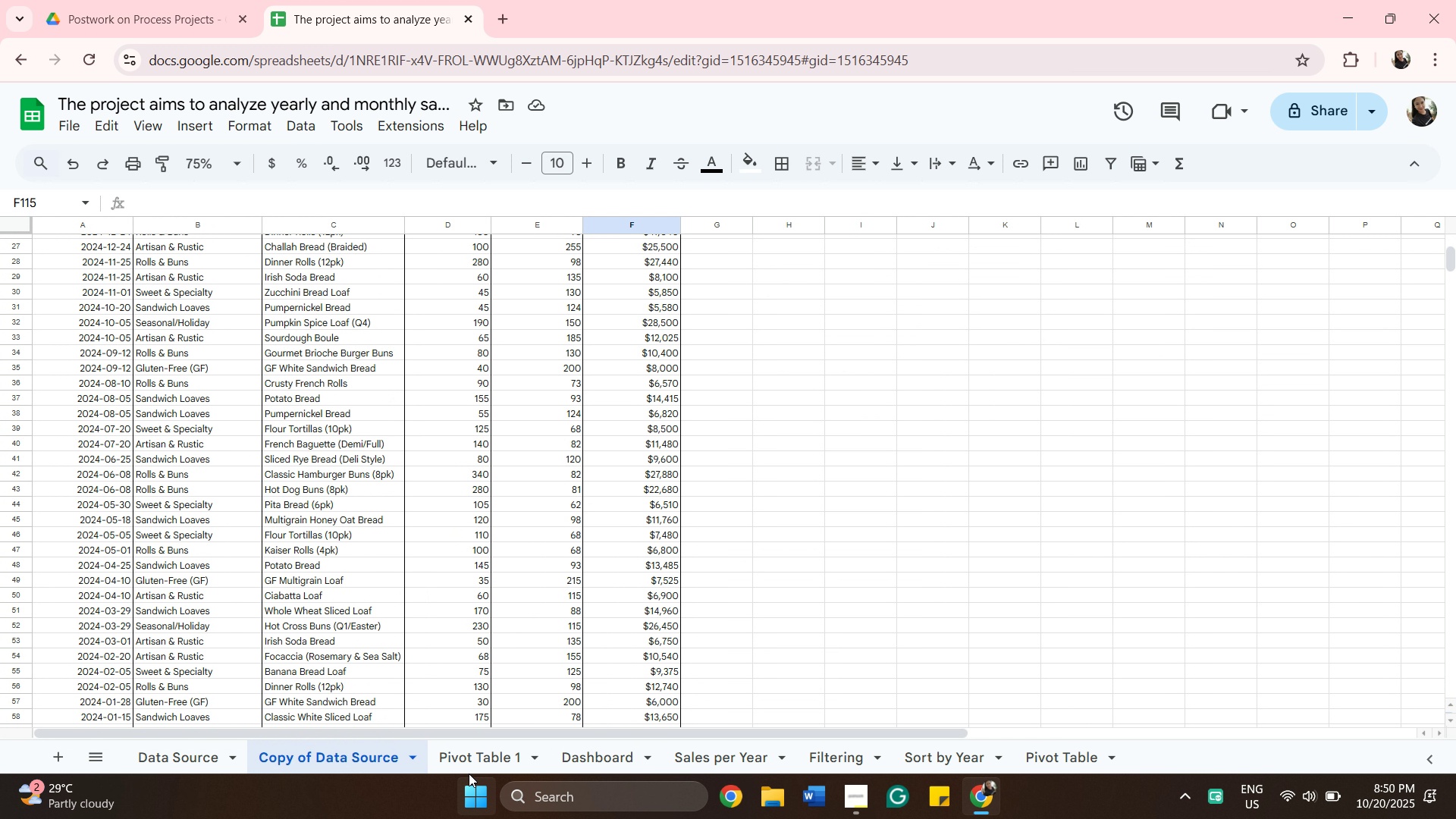 
left_click([469, 774])
 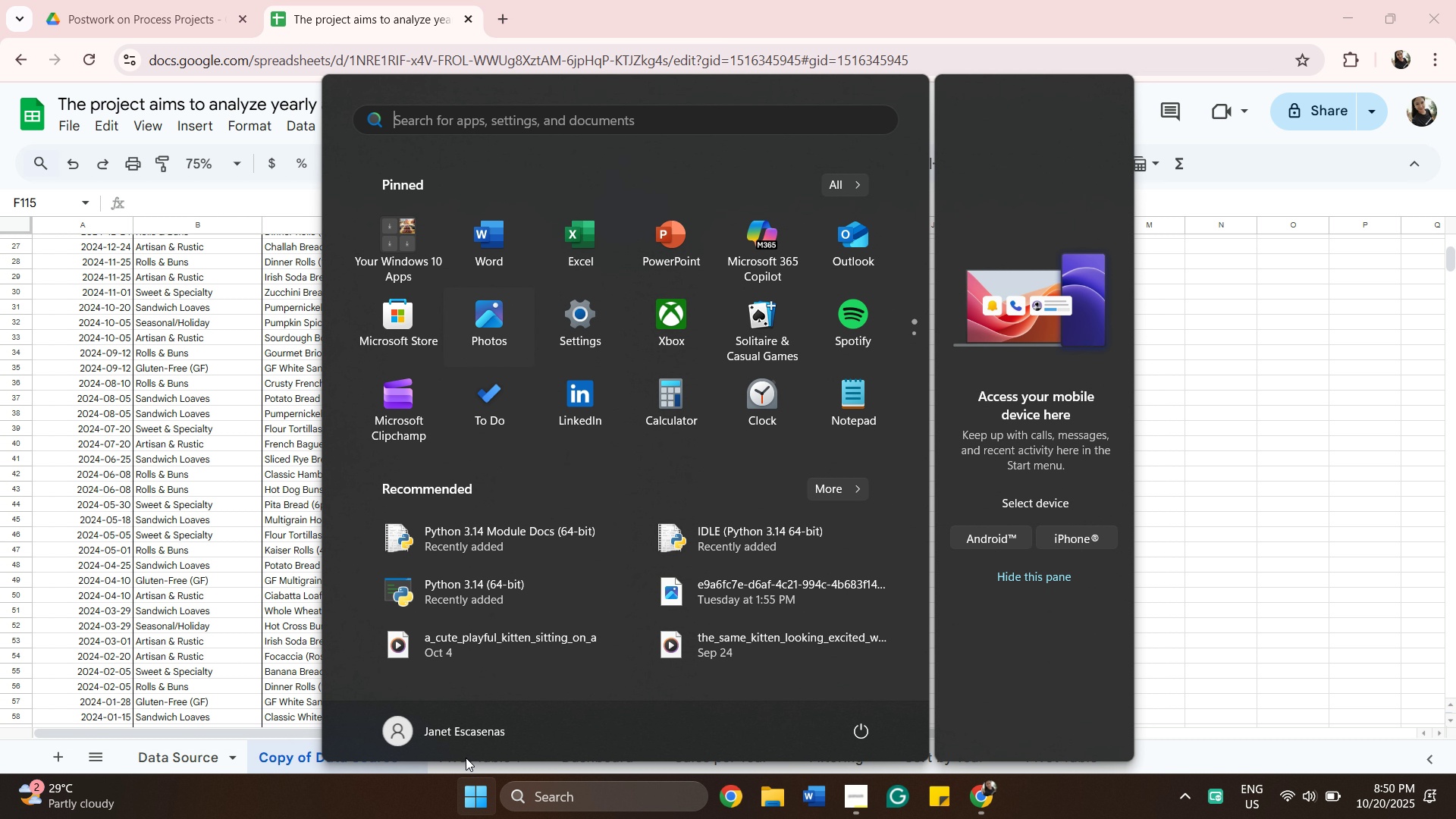 
left_click([466, 758])
 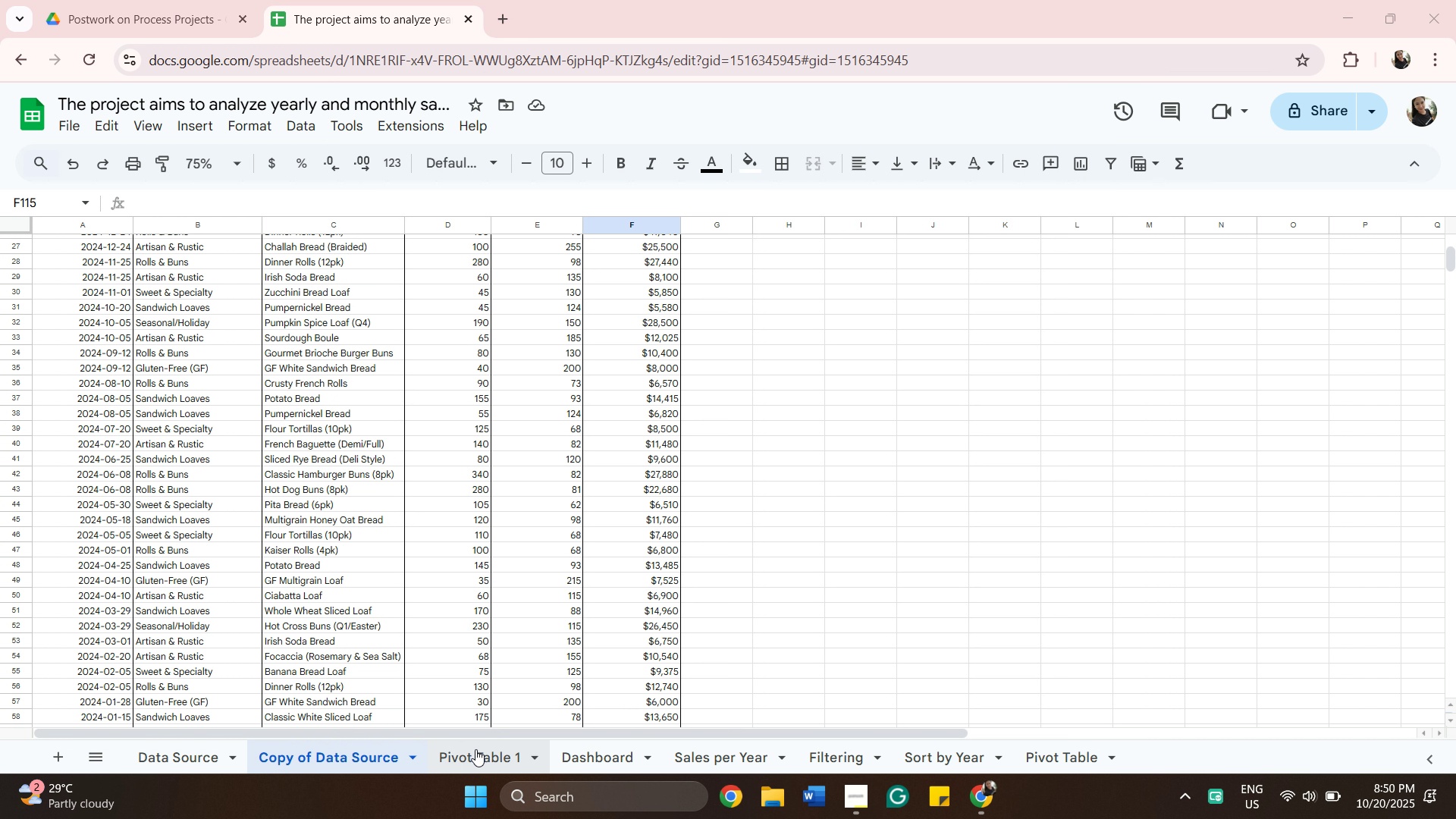 
left_click([475, 749])
 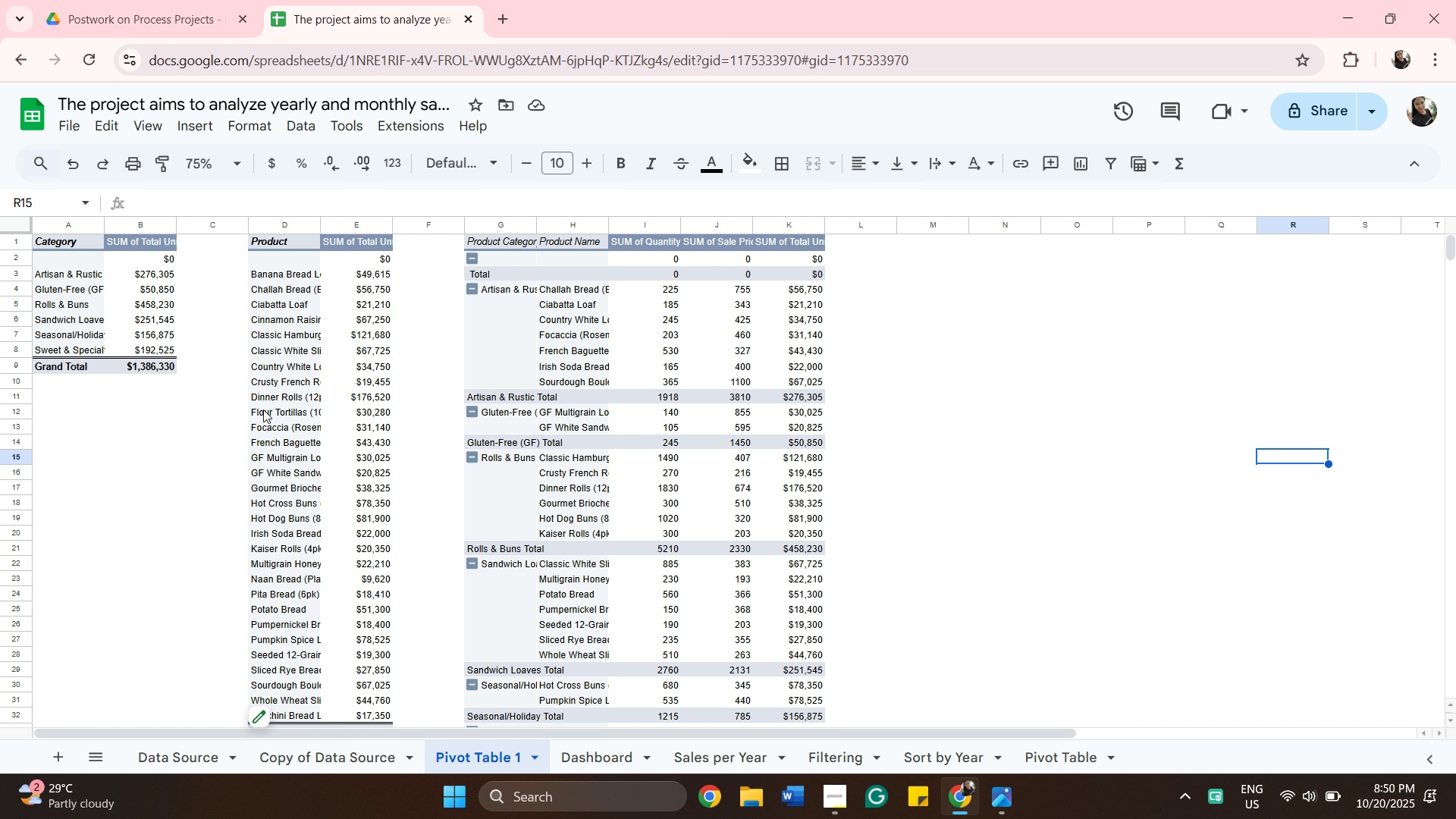 
scroll: coordinate [224, 448], scroll_direction: up, amount: 3.0
 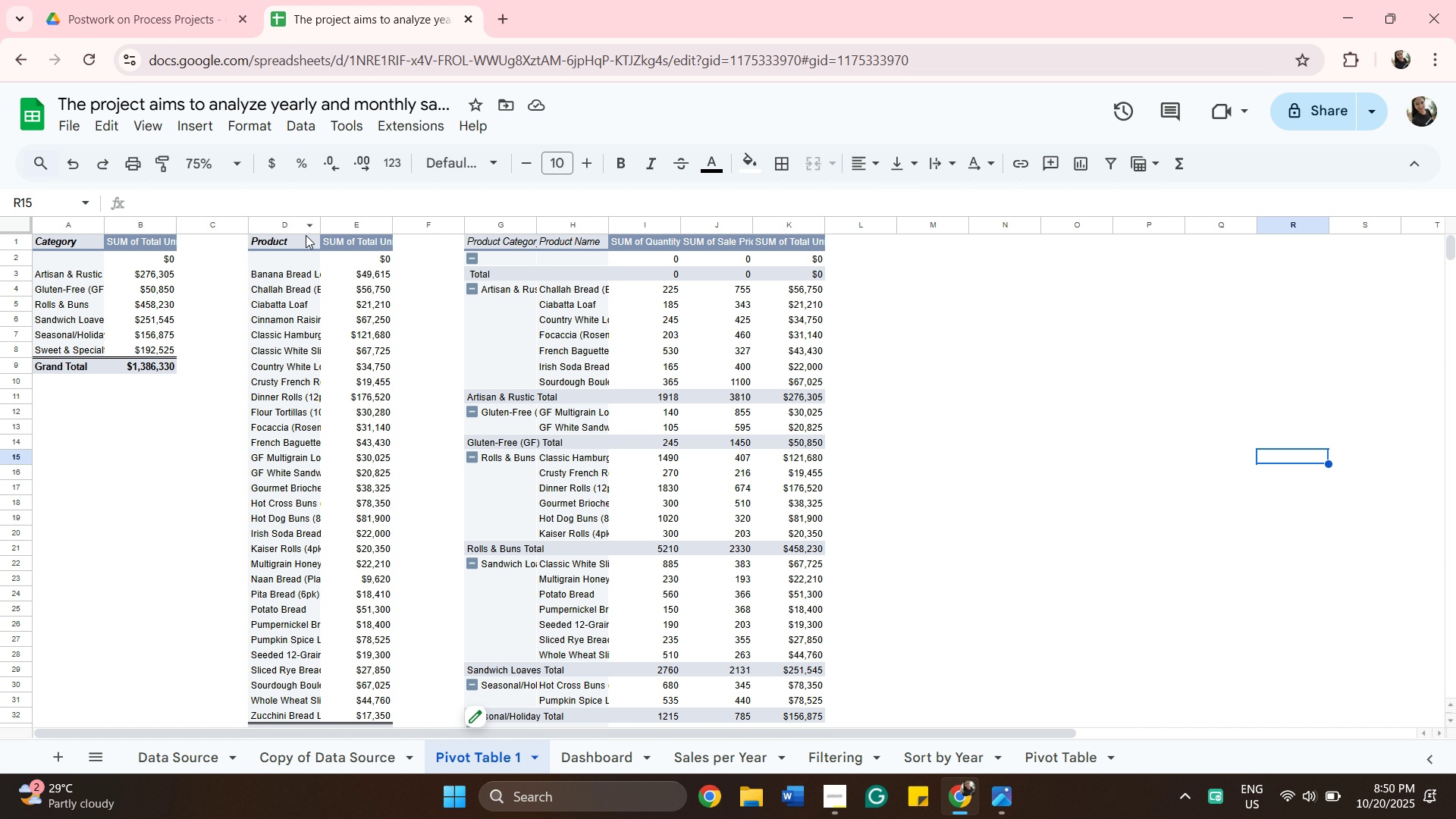 
left_click([303, 241])
 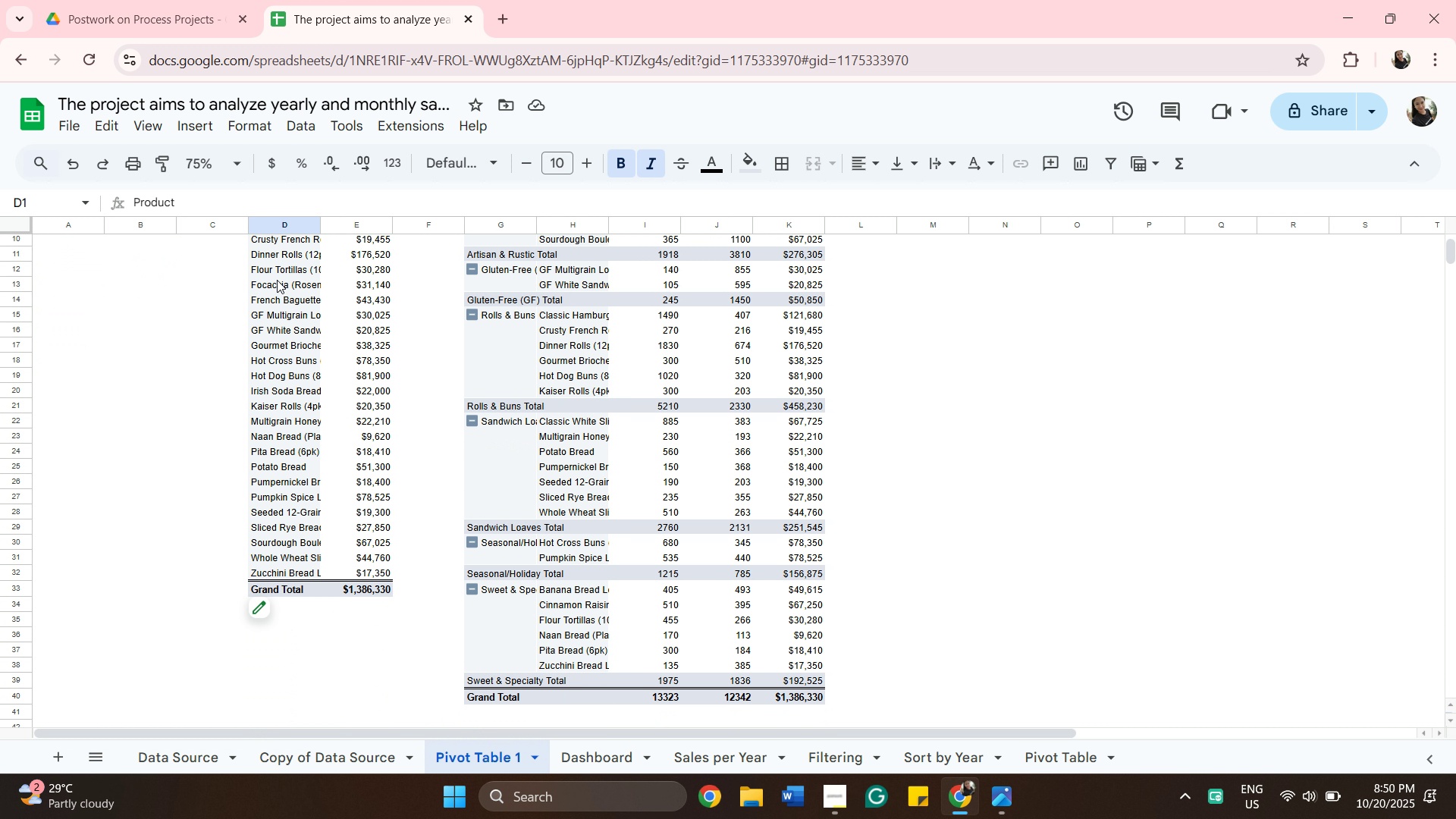 
scroll: coordinate [277, 280], scroll_direction: down, amount: 8.0
 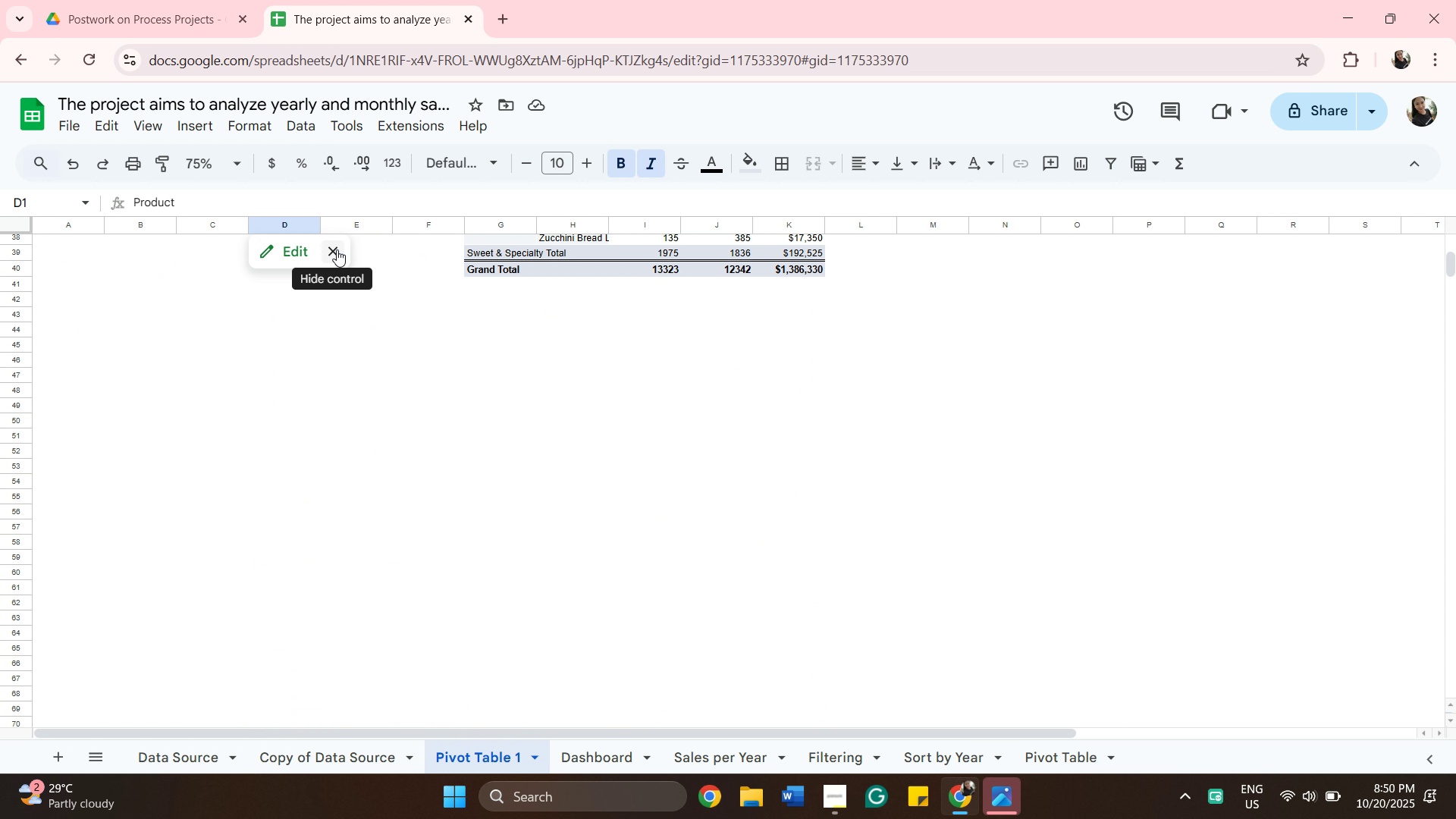 
scroll: coordinate [453, 378], scroll_direction: up, amount: 3.0
 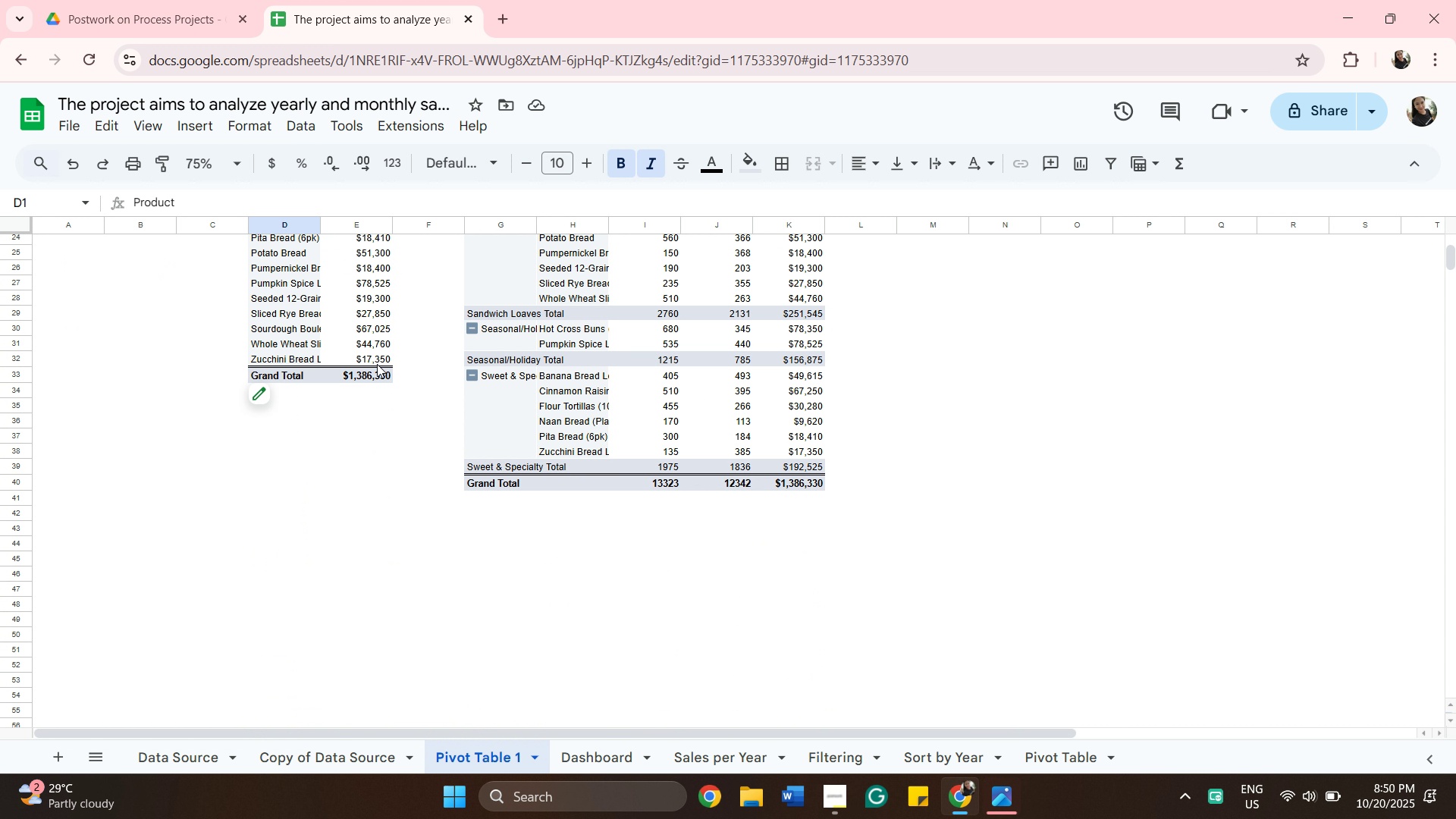 
hold_key(key=ShiftLeft, duration=0.46)
left_click([377, 364])
 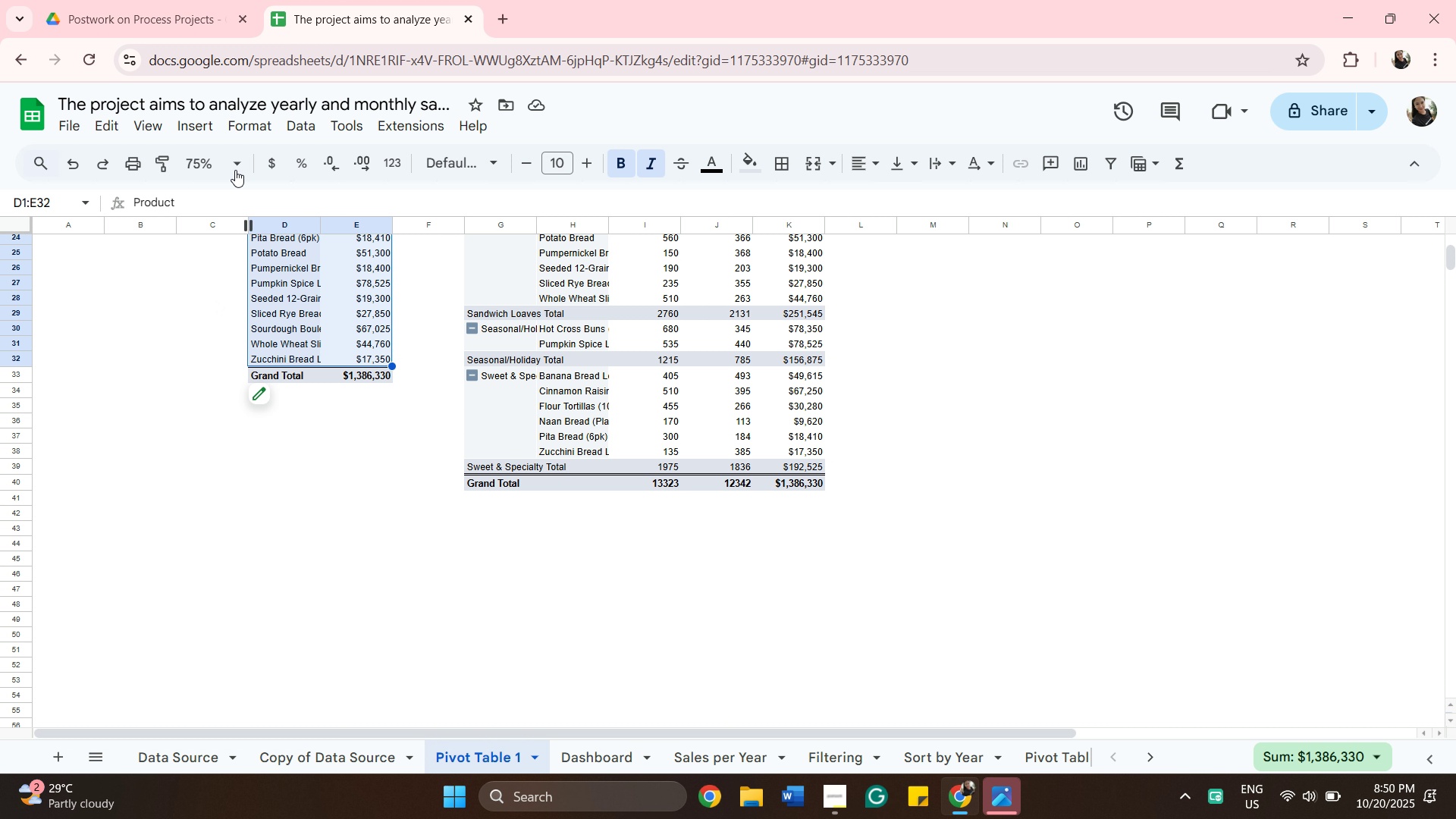 
wait(7.41)
 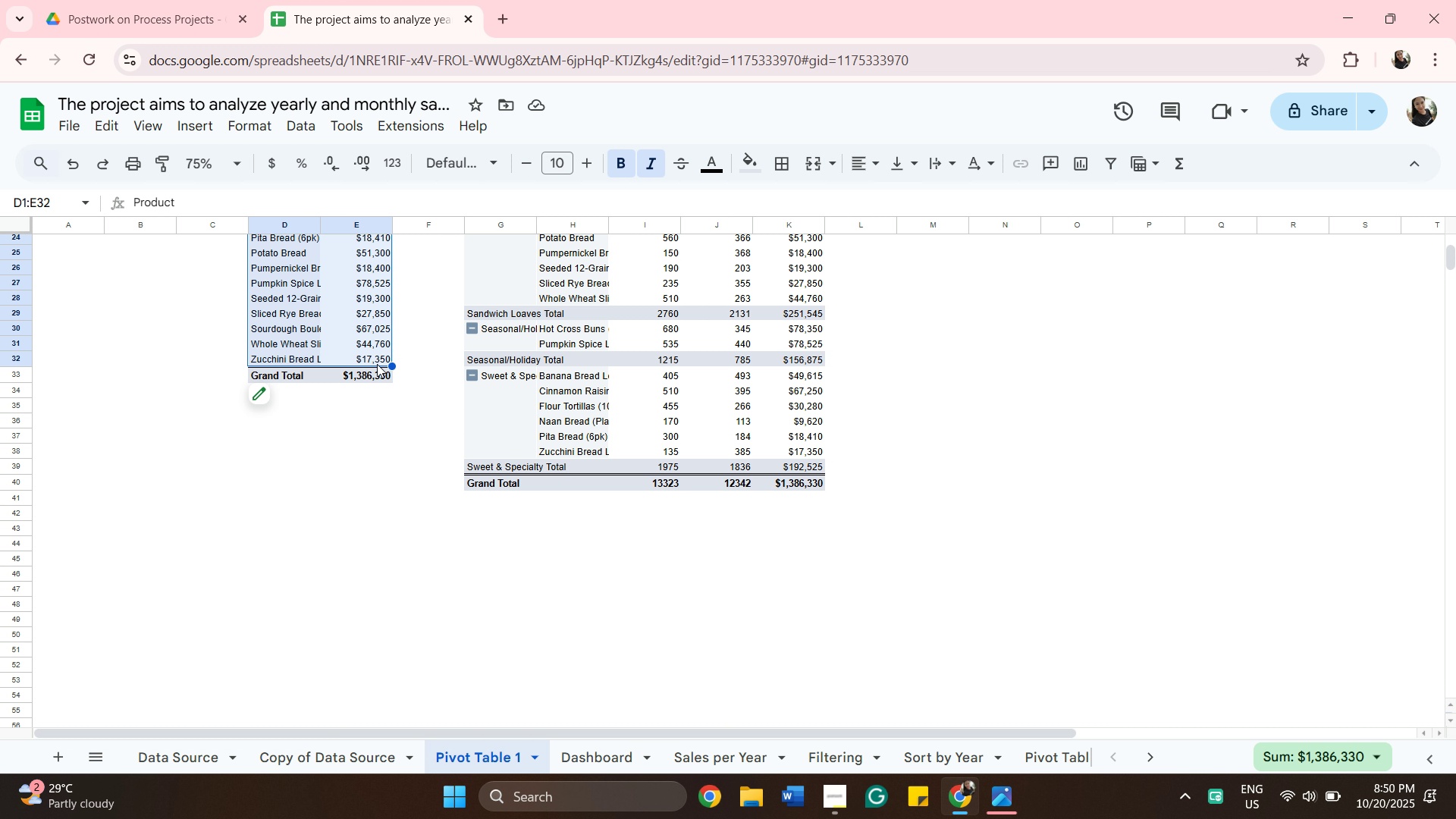 
left_click([202, 121])
 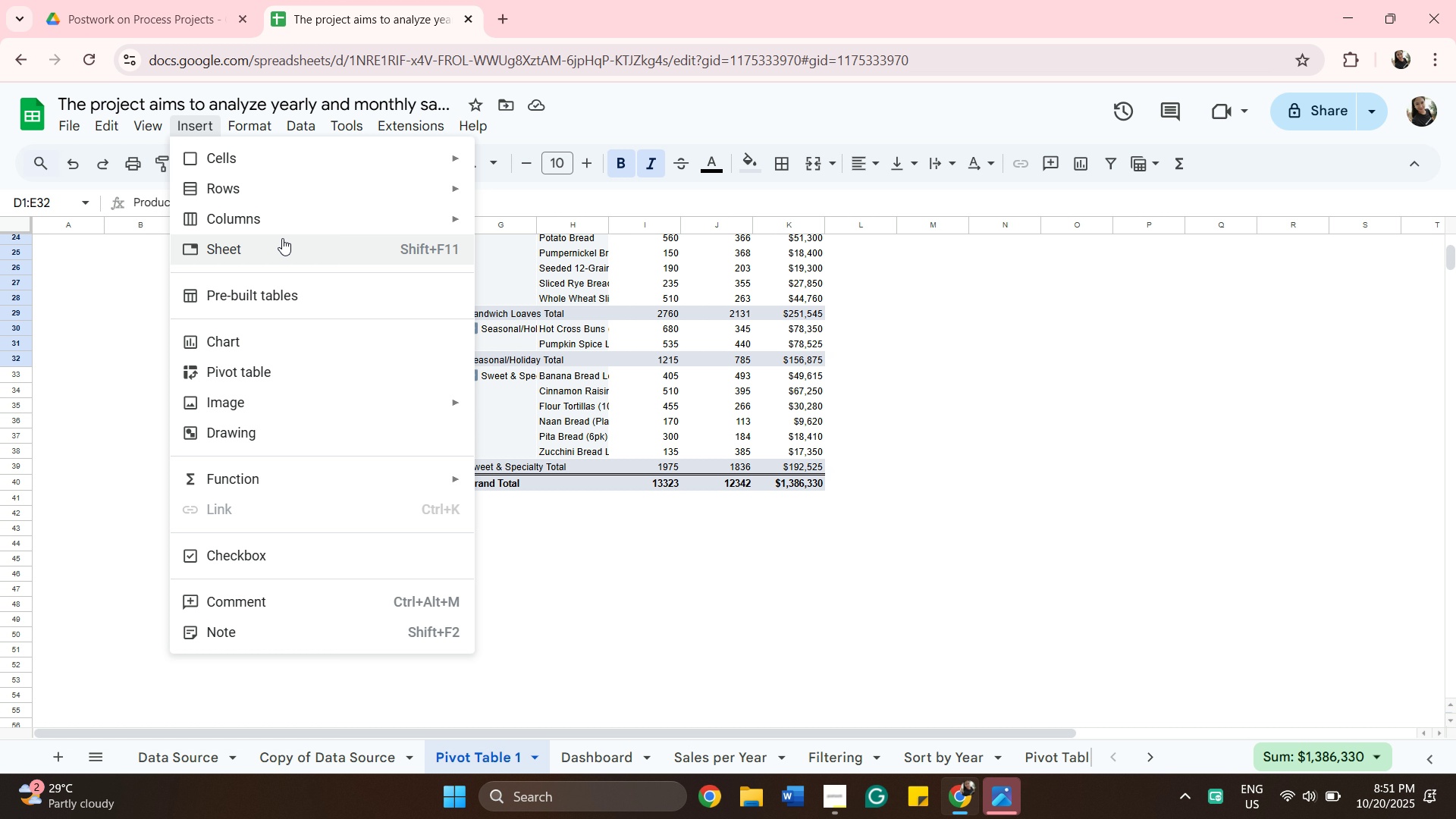 
wait(5.77)
 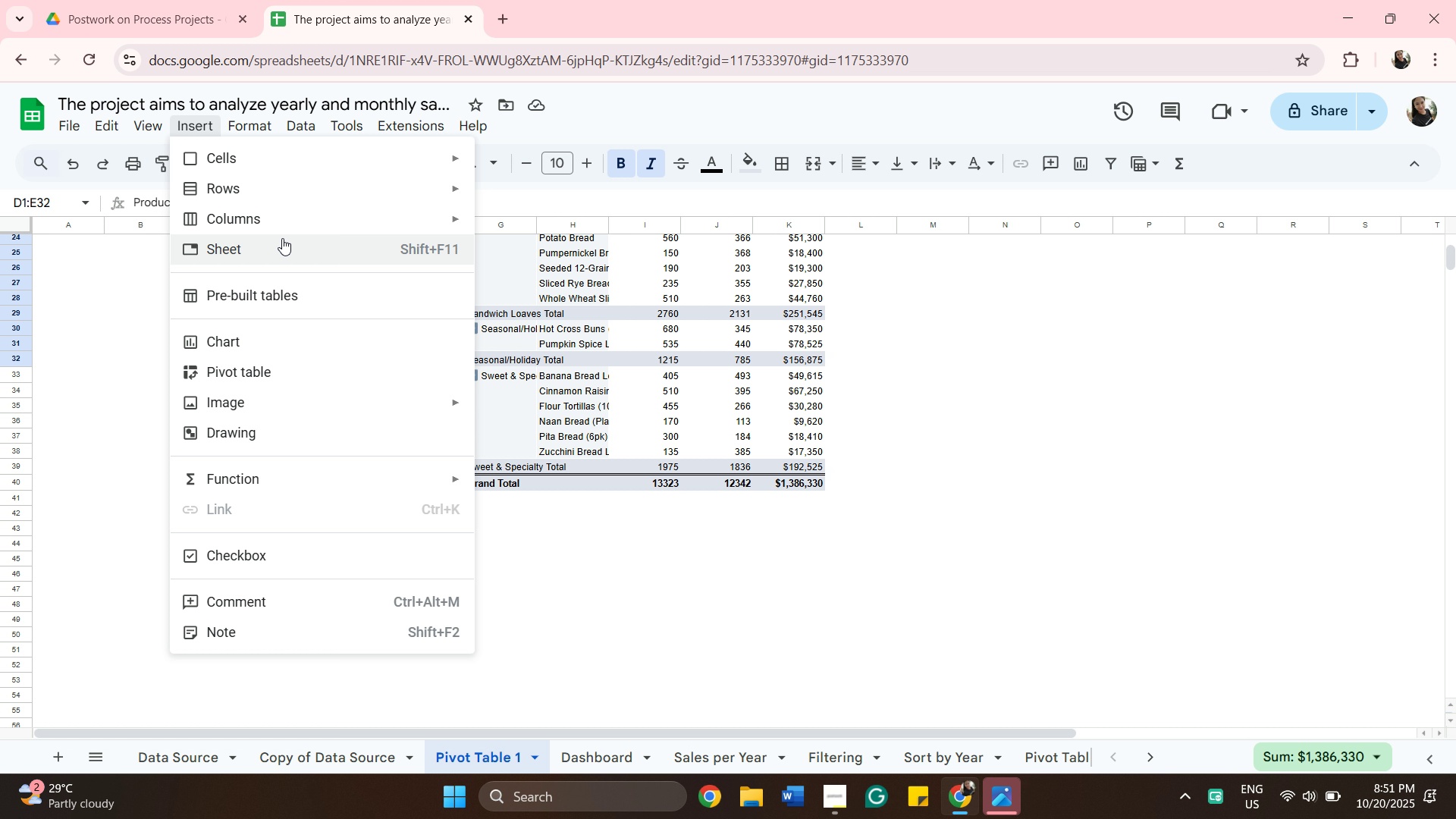 
left_click([251, 333])
 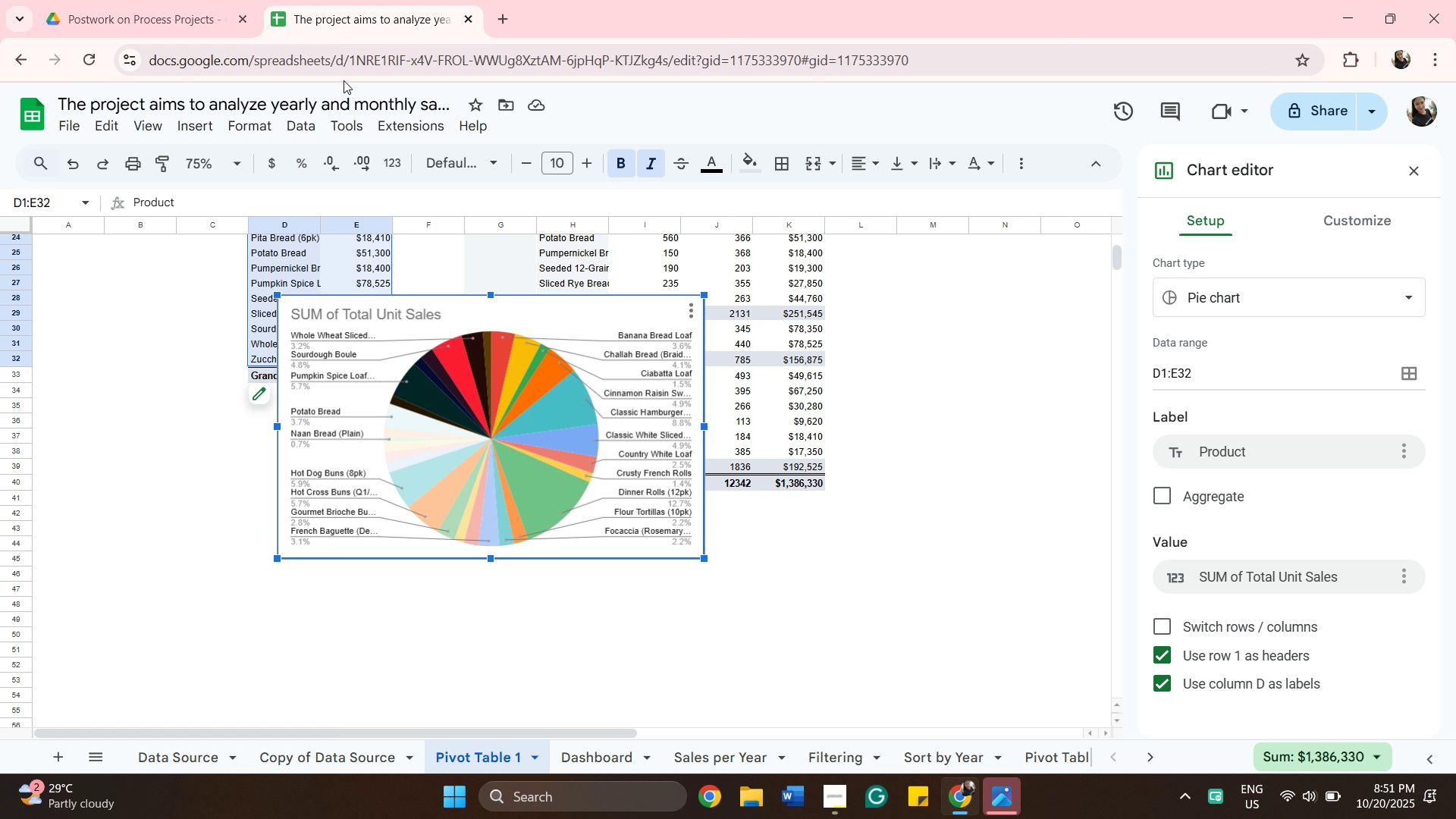 
wait(12.59)
 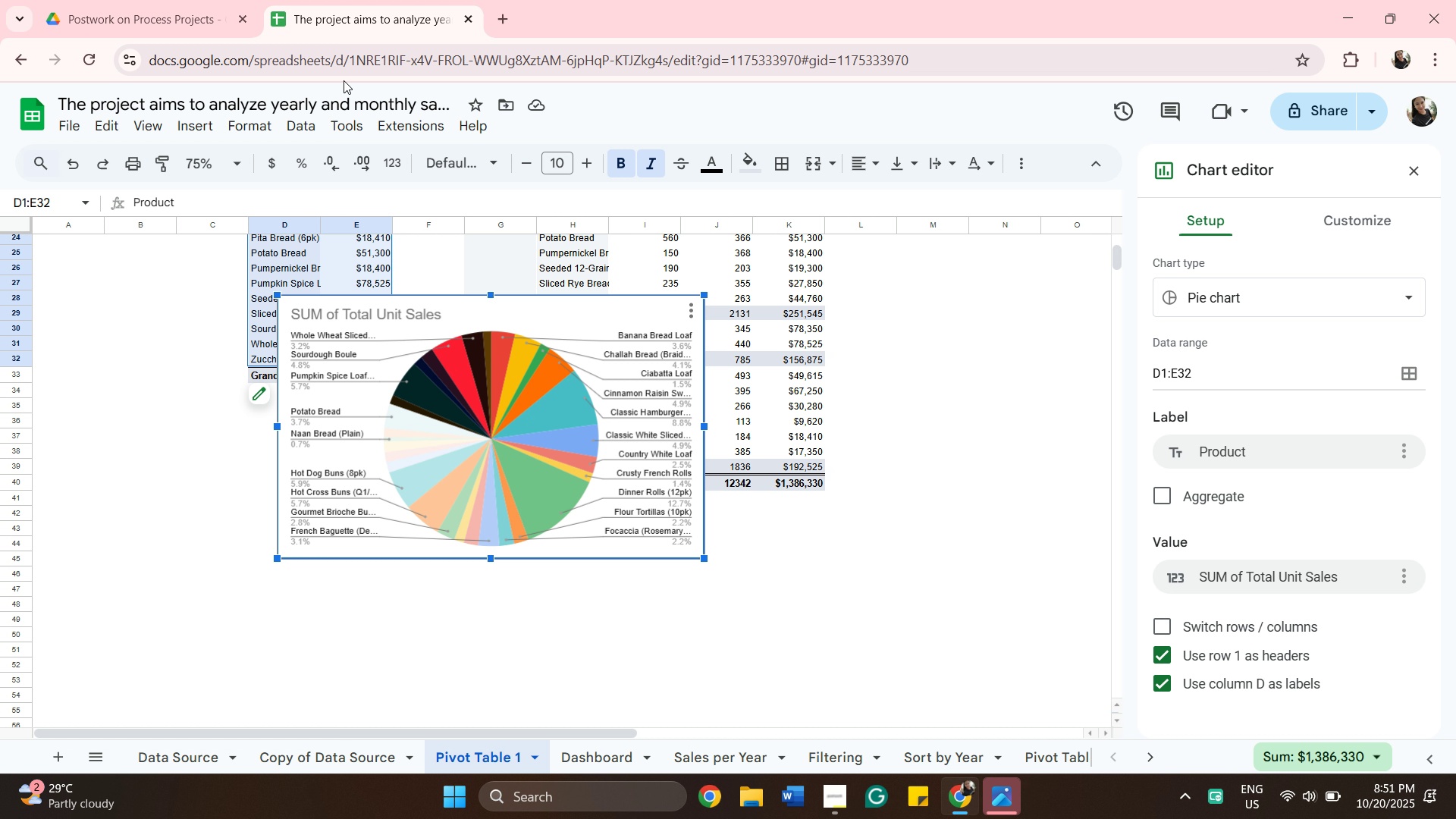 
scroll: coordinate [651, 316], scroll_direction: up, amount: 10.0
 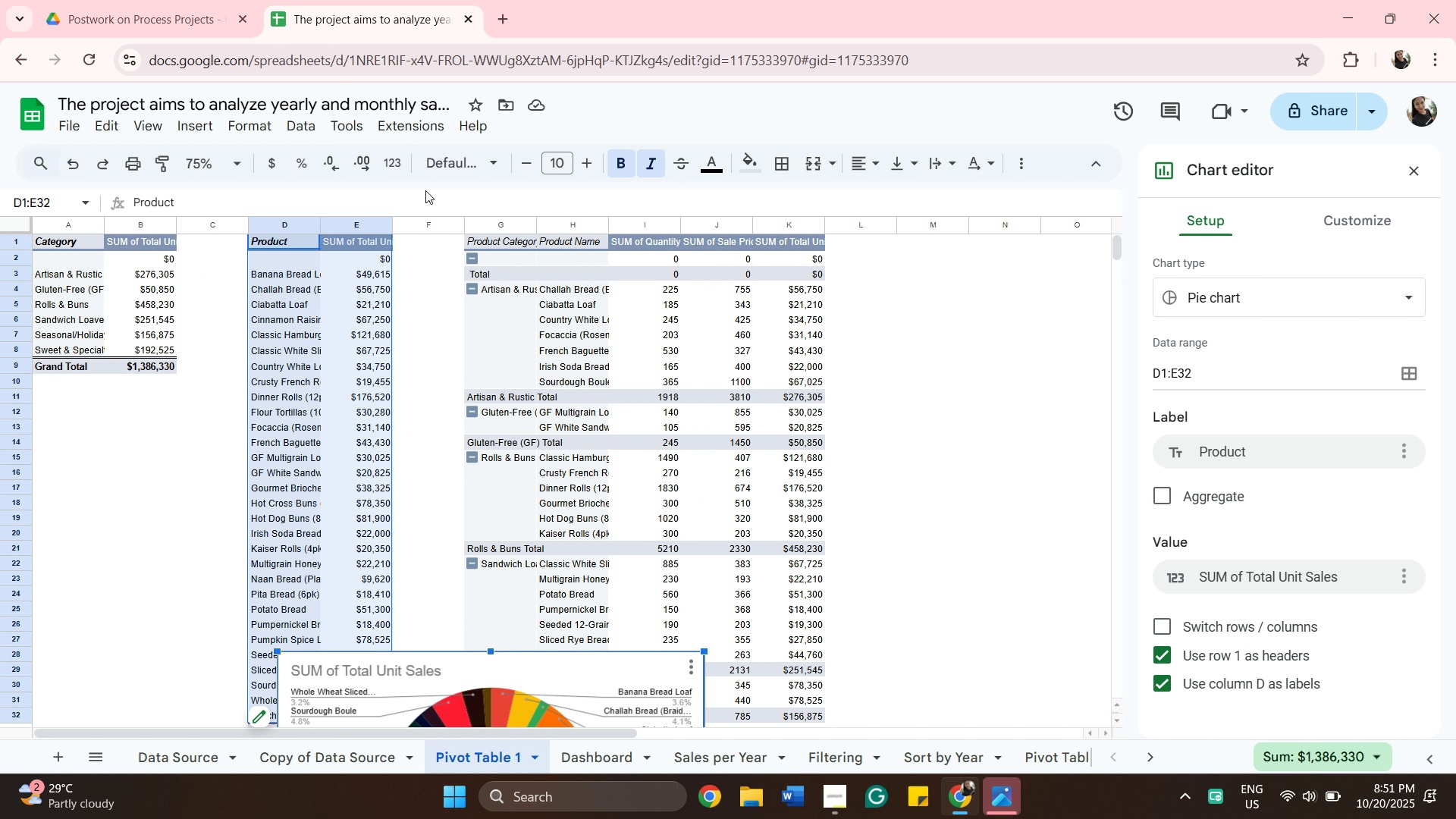 
wait(8.75)
 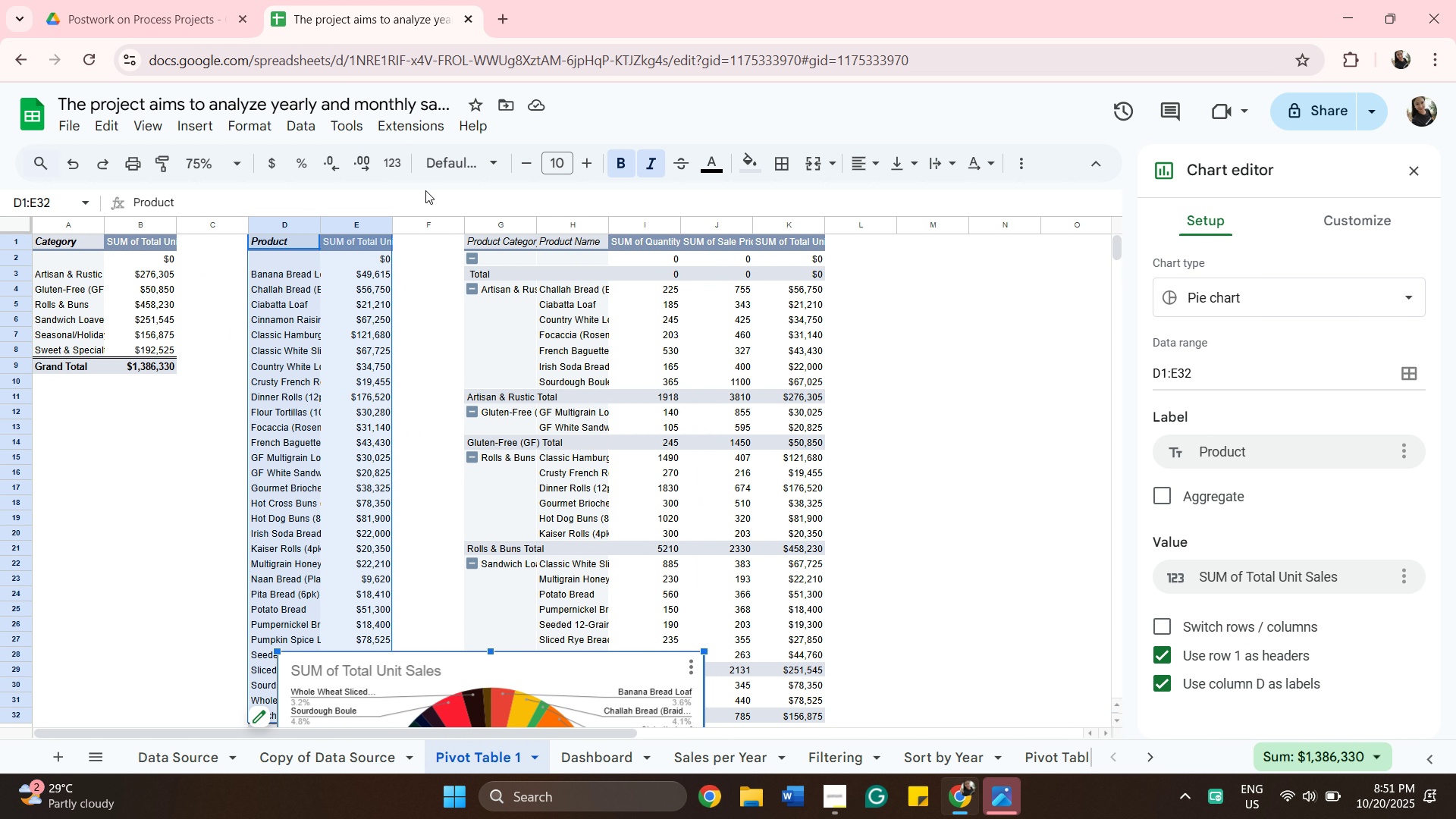 
left_click([309, 759])
 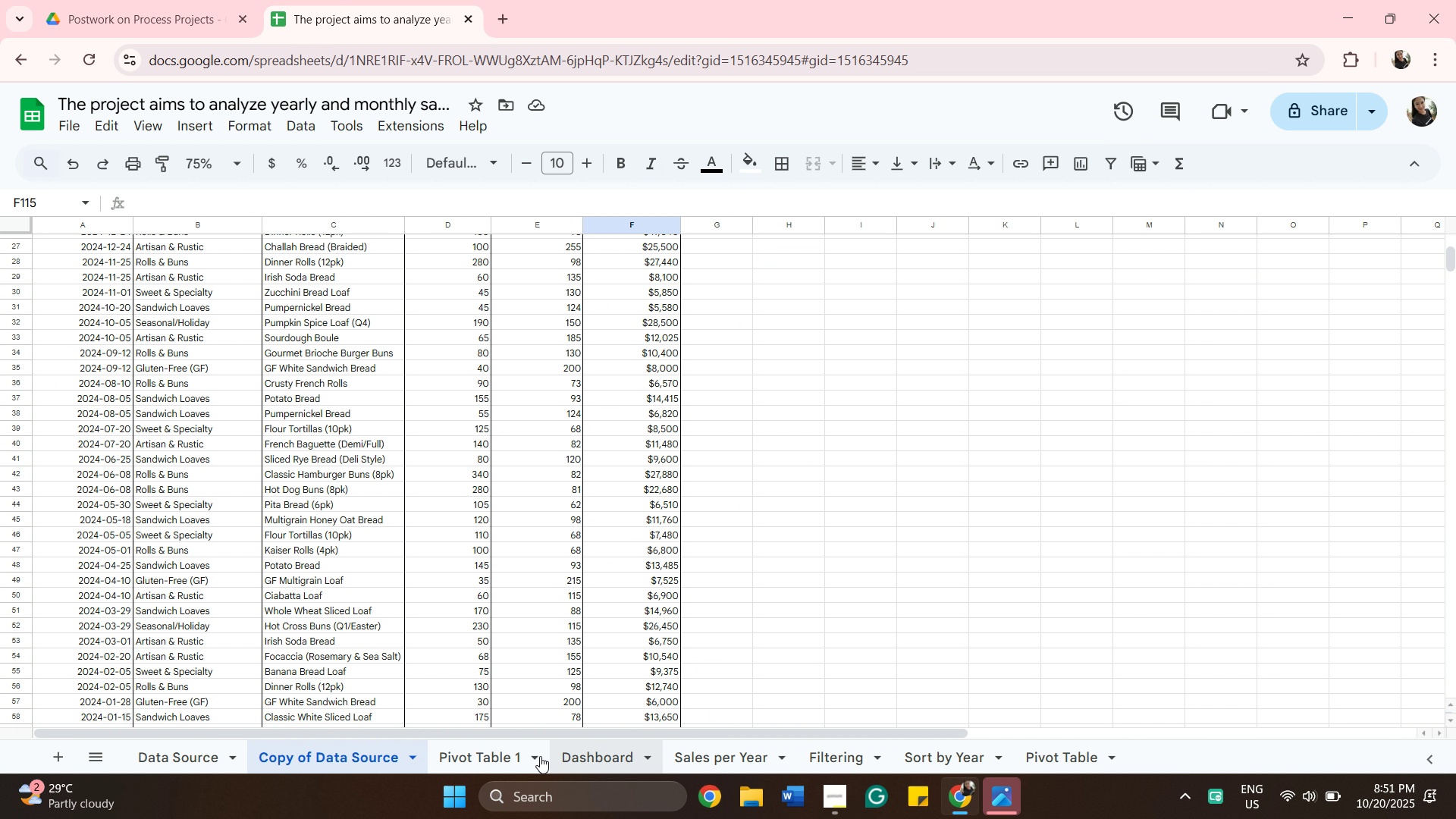 
wait(8.73)
 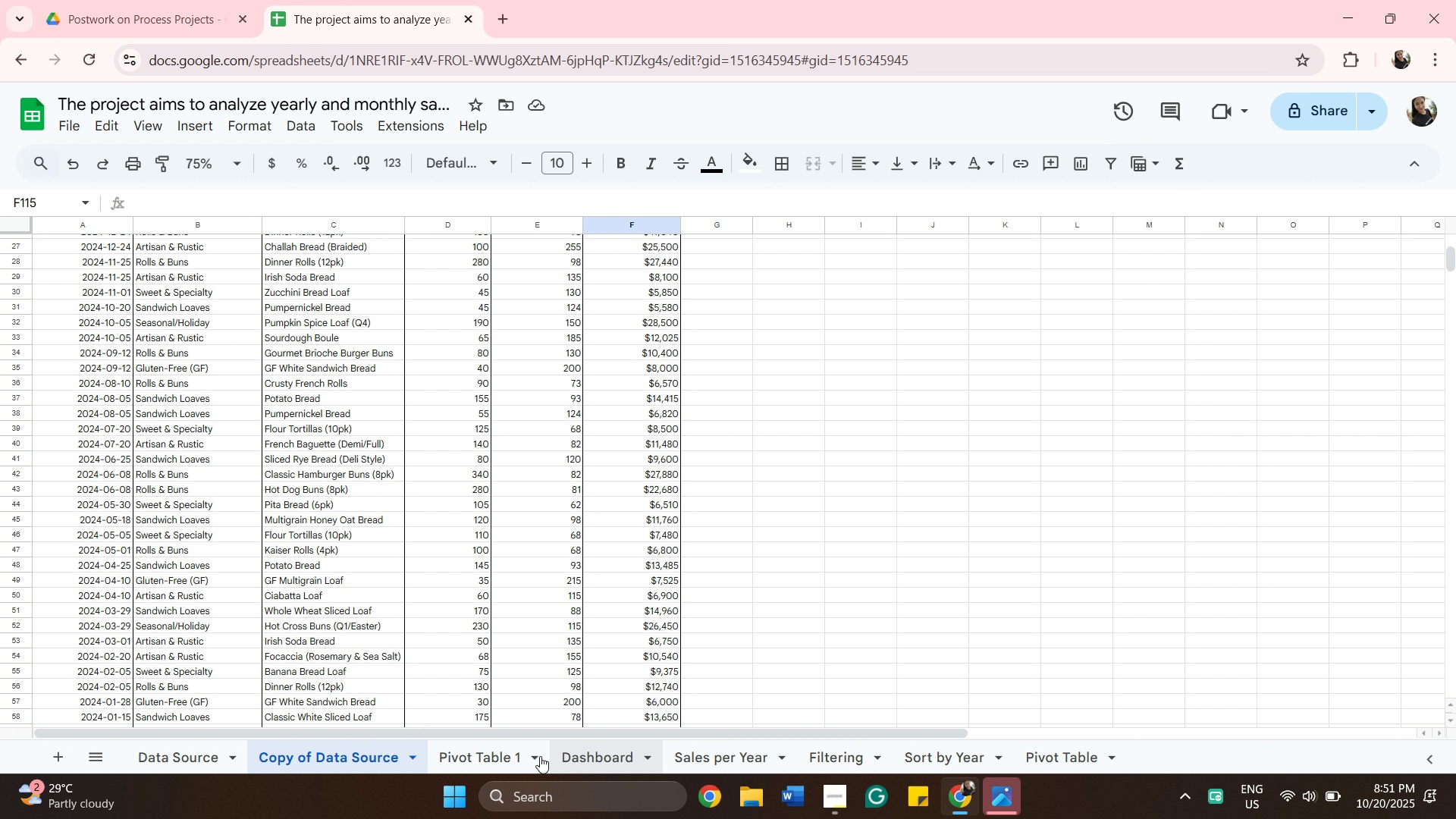 
left_click([753, 752])
 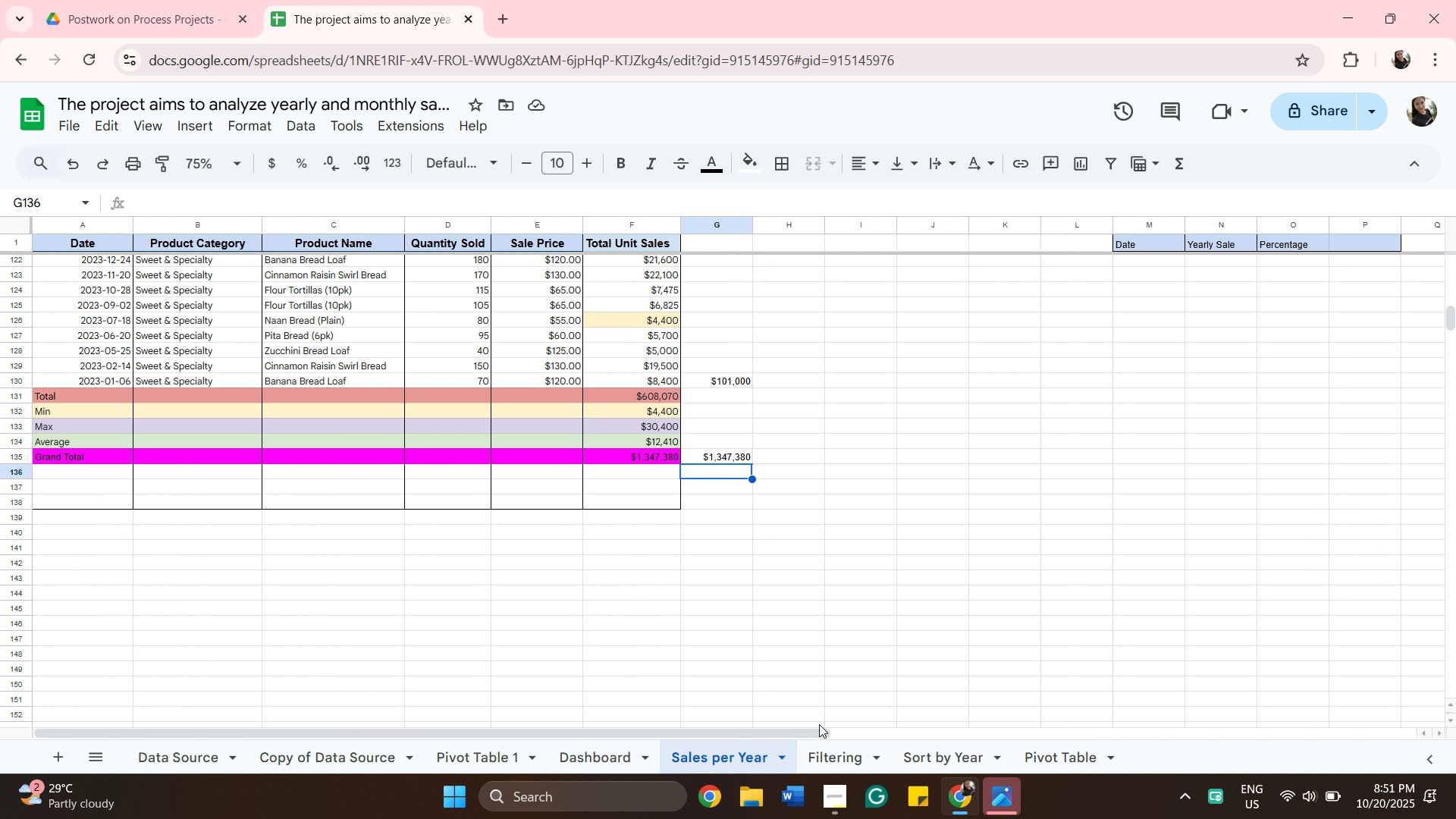 
mouse_move([814, 746])
 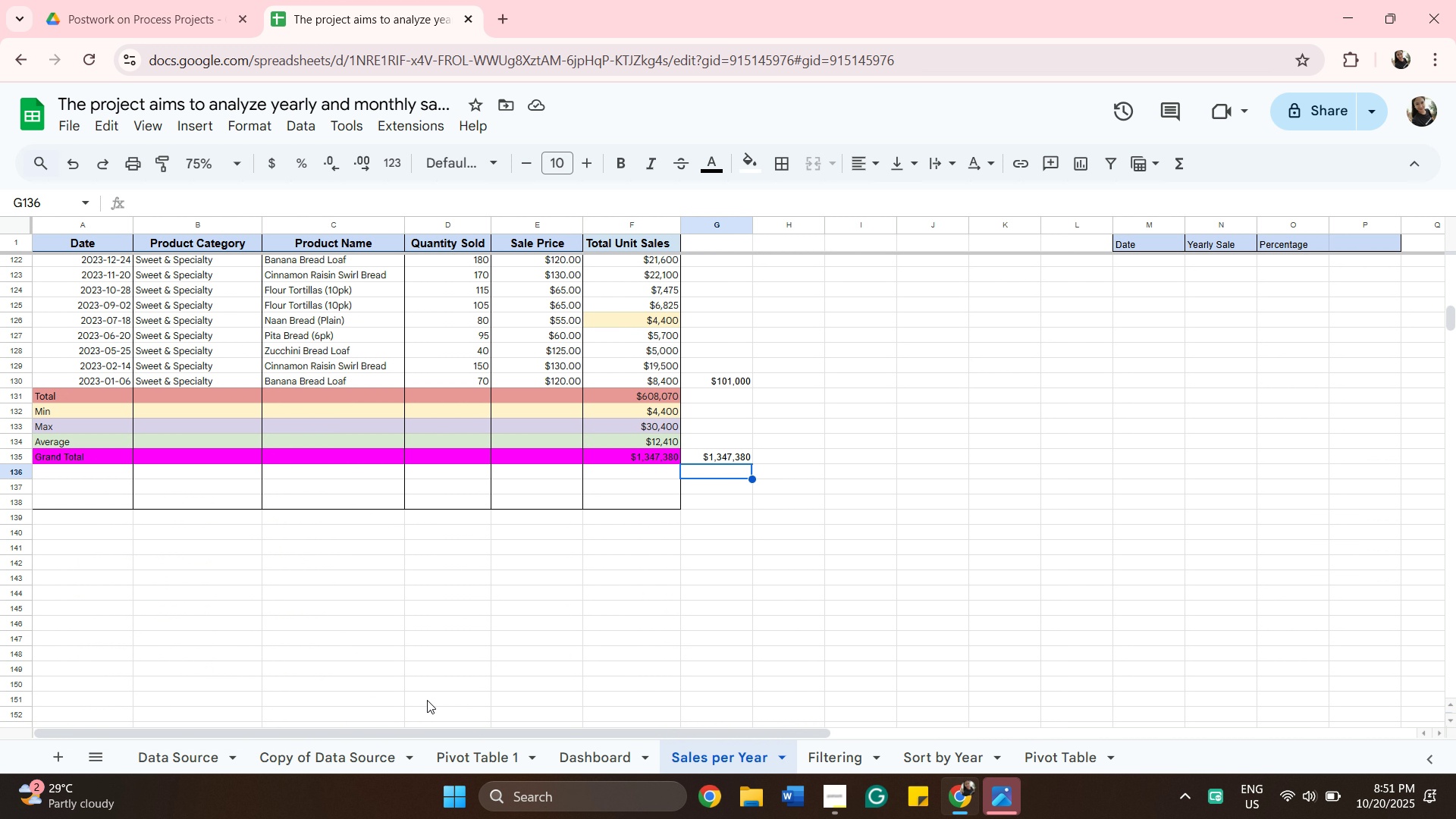 
left_click([482, 759])
 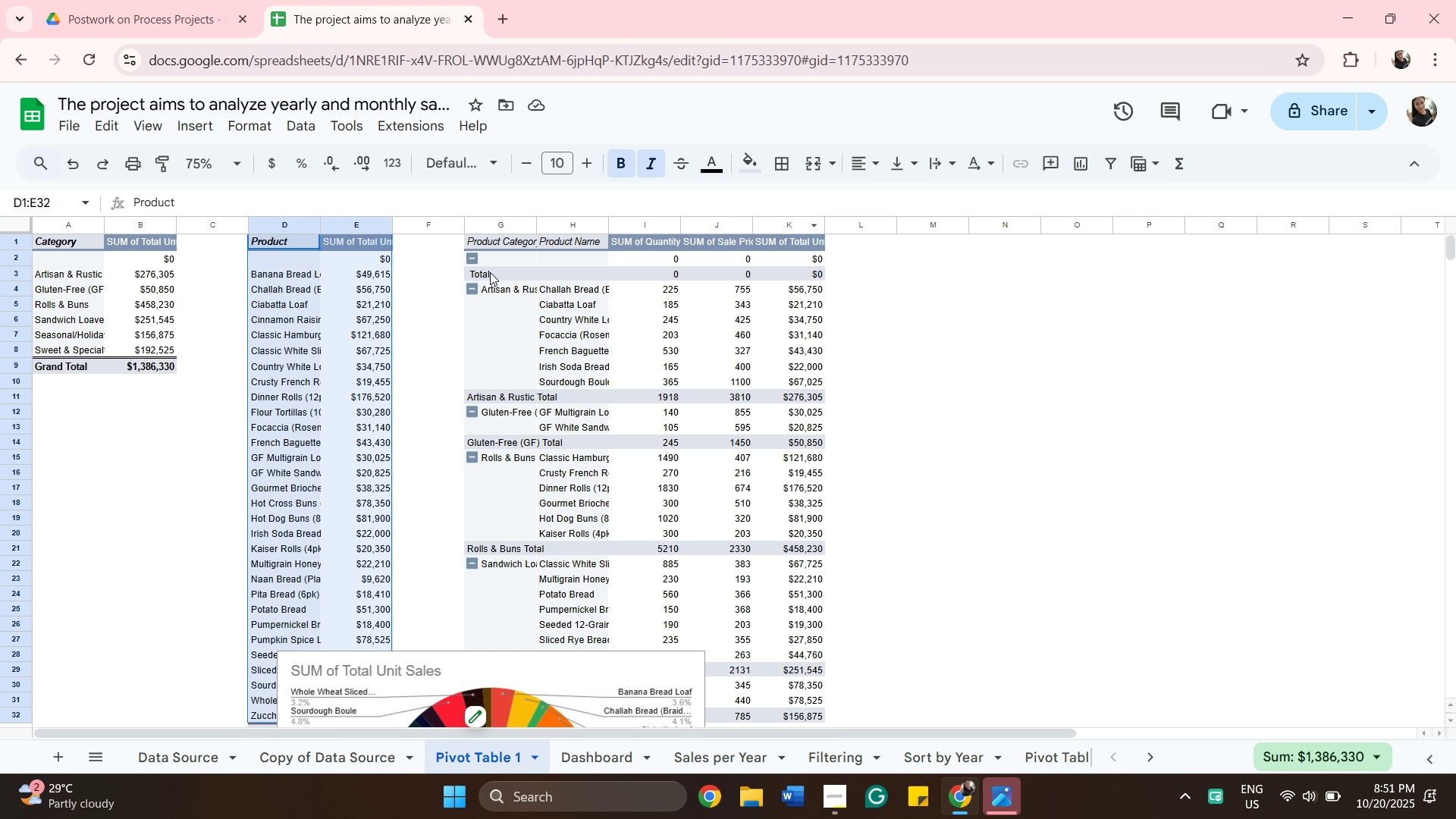 
left_click([513, 237])
 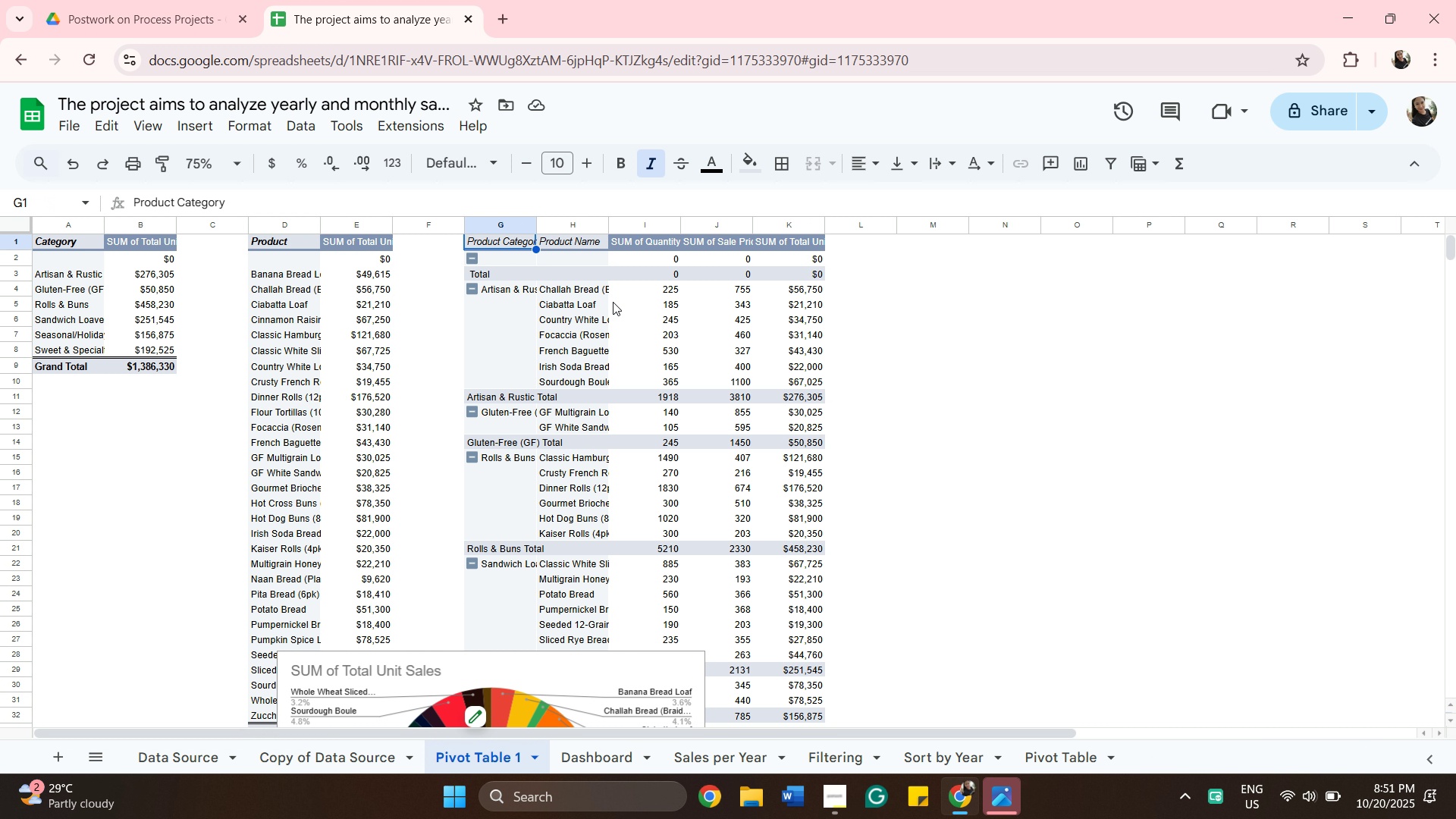 
left_click([613, 302])
 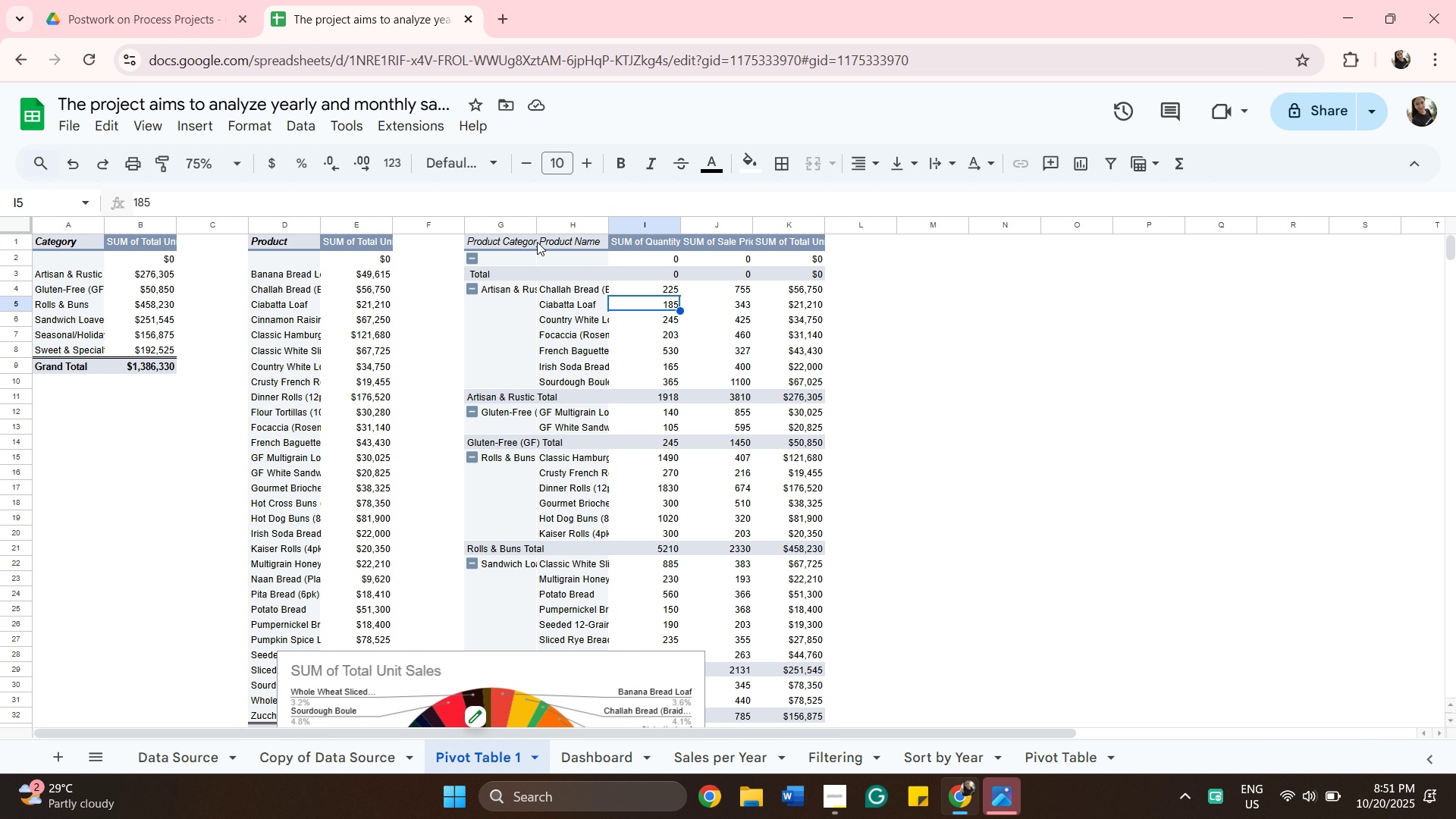 
left_click([533, 239])
 